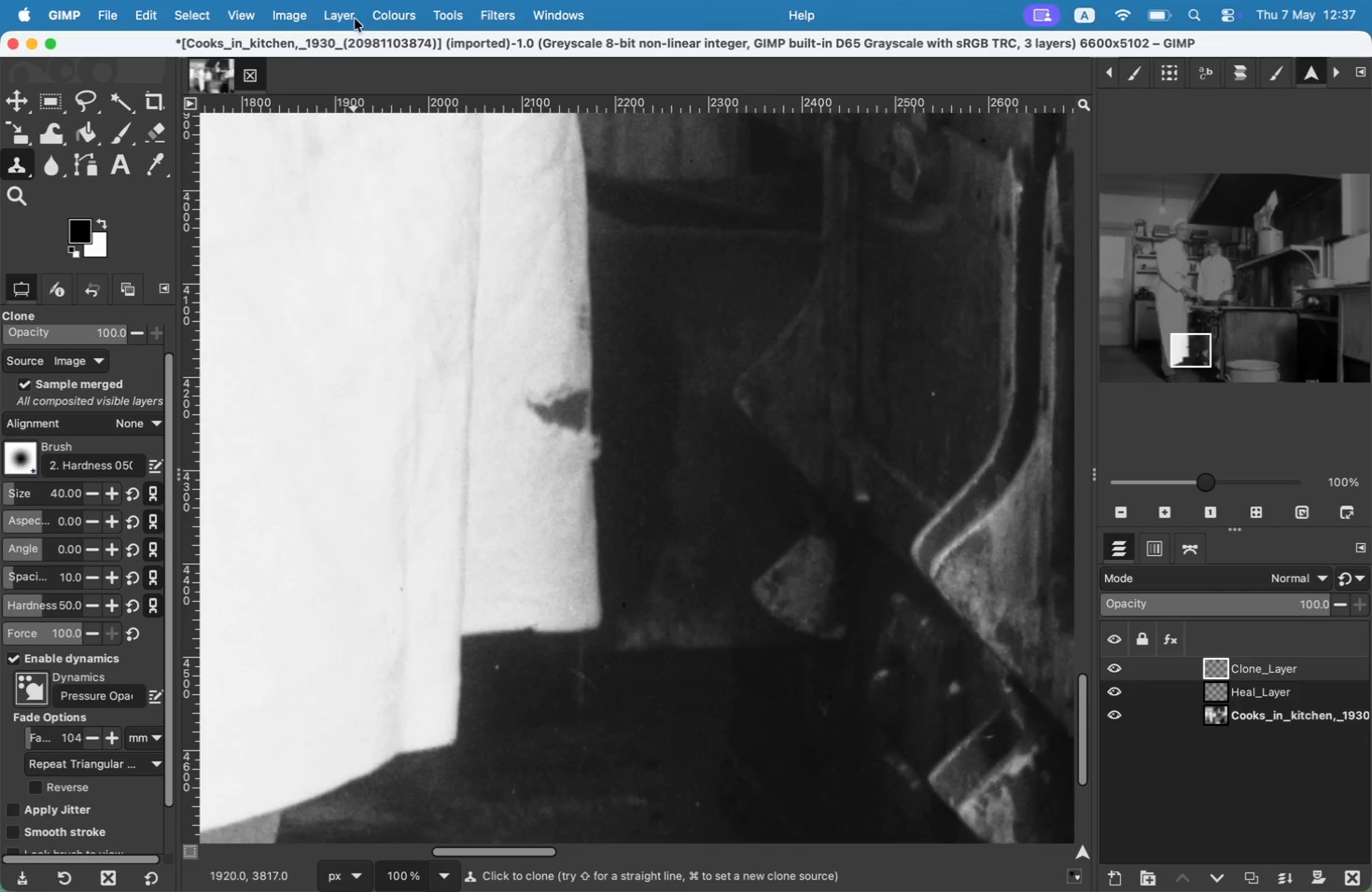 
hold_key(key=Space, duration=0.5)
 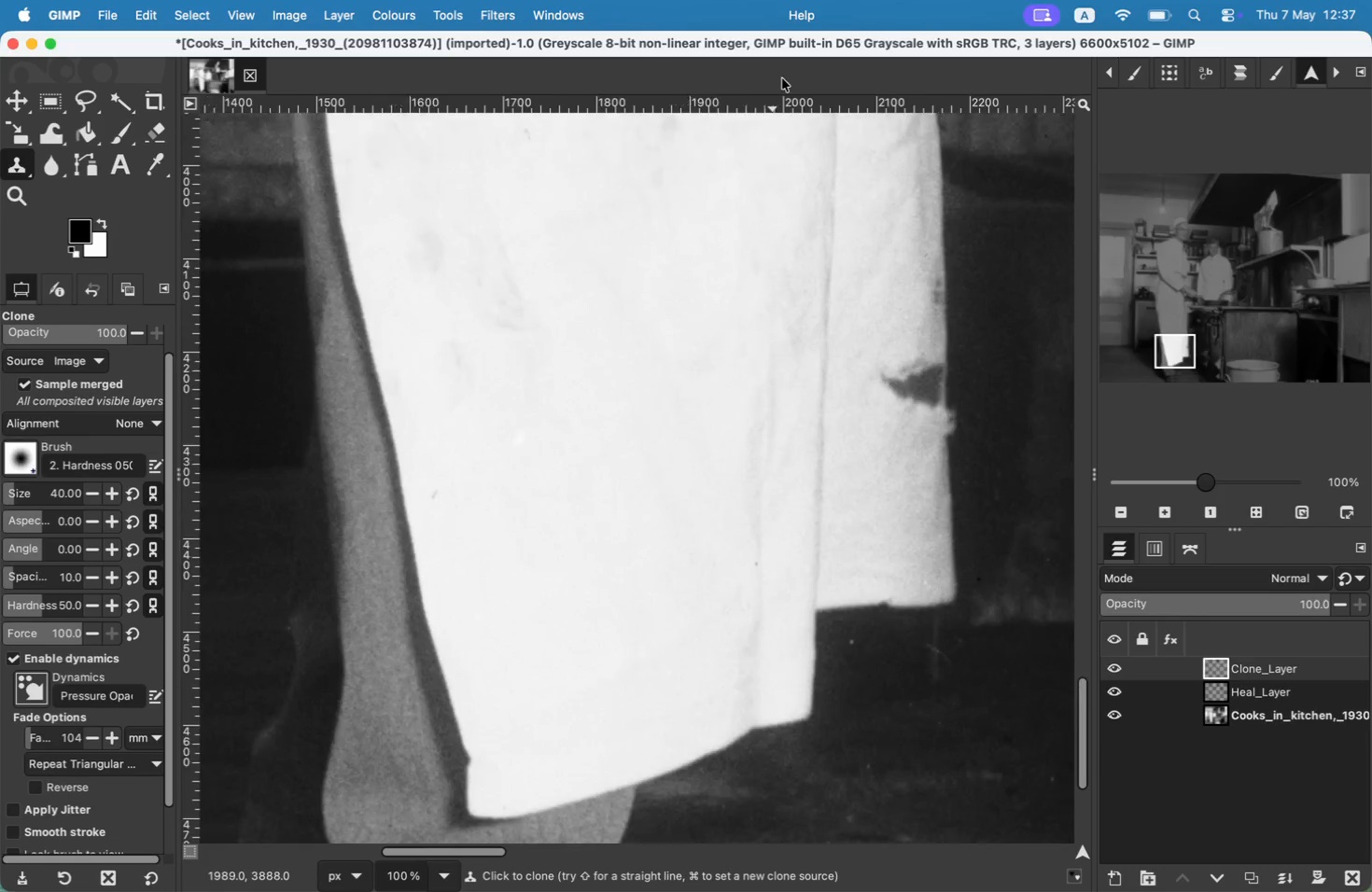 
hold_key(key=Space, duration=0.57)
 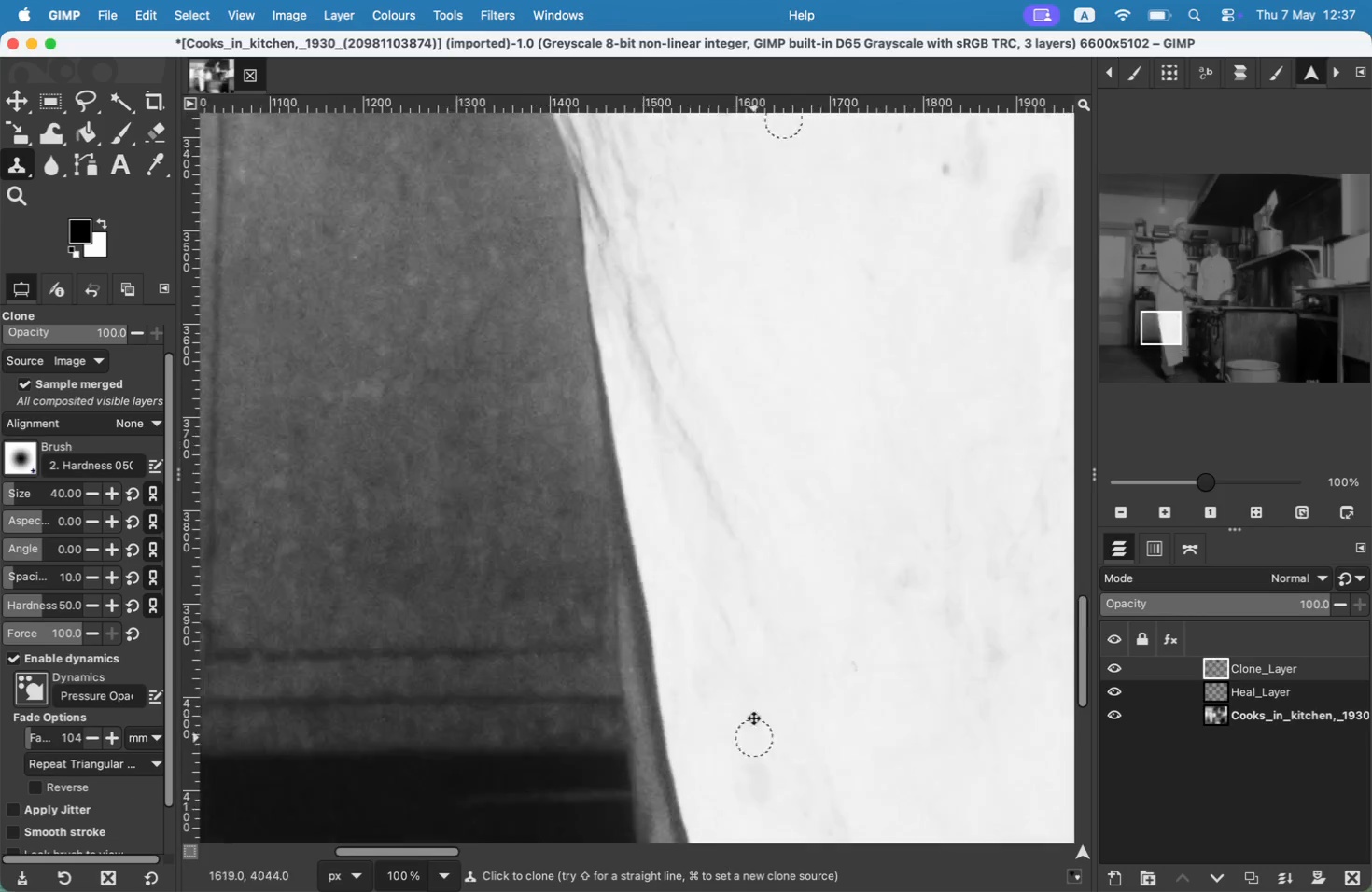 
hold_key(key=Space, duration=0.37)
 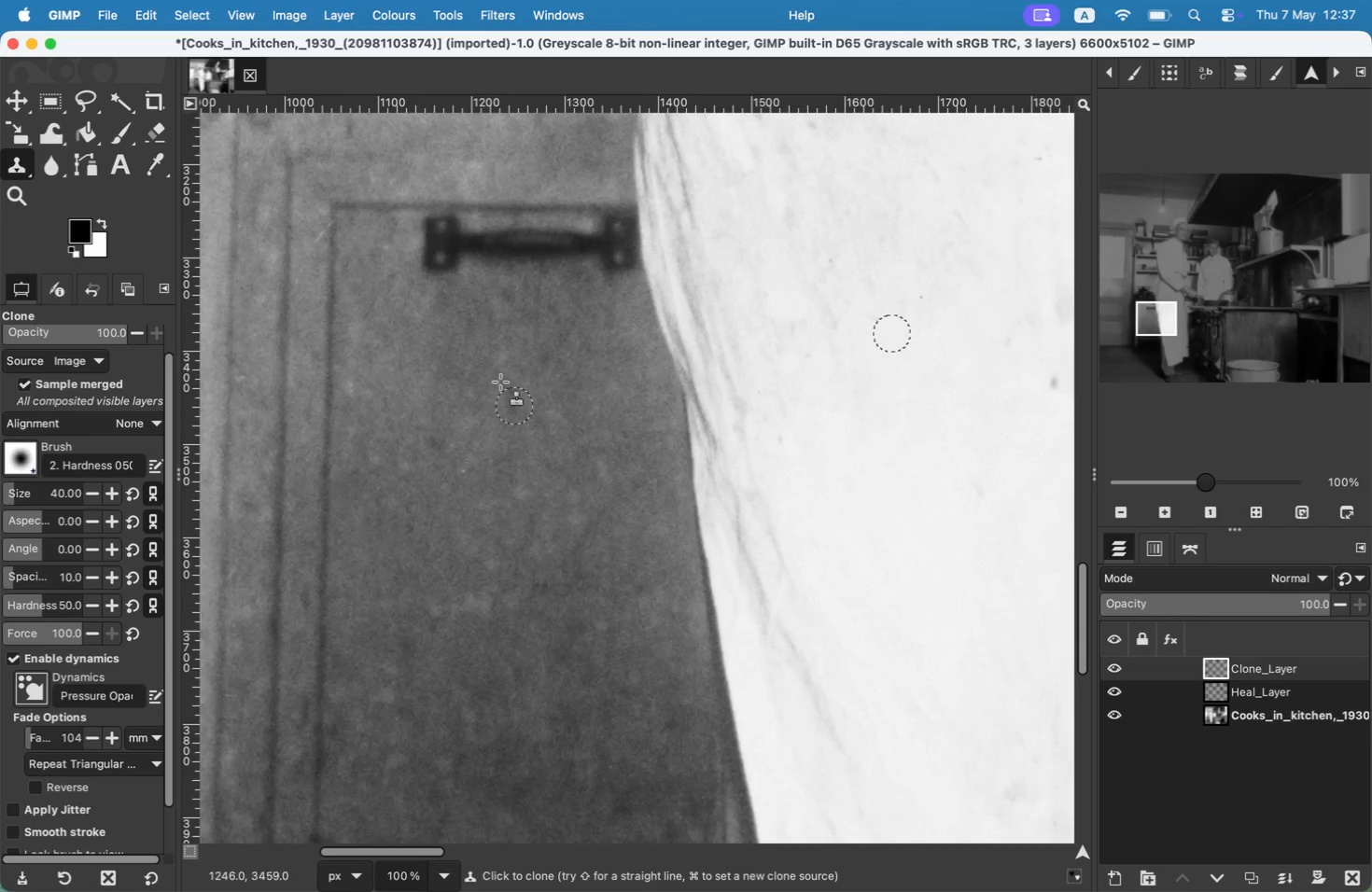 
hold_key(key=Space, duration=0.62)
 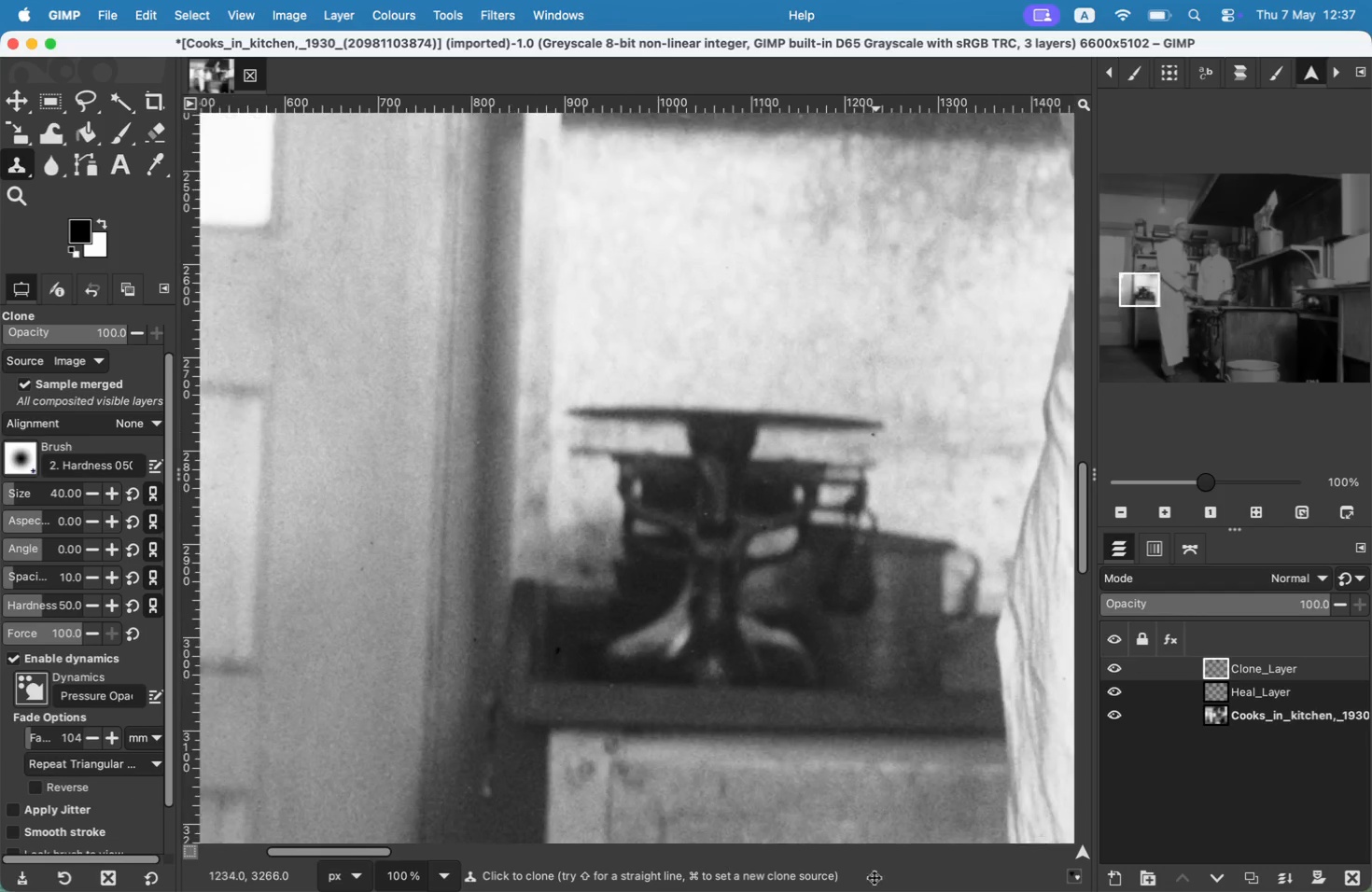 
hold_key(key=CommandLeft, duration=0.54)
left_click([725, 364])
 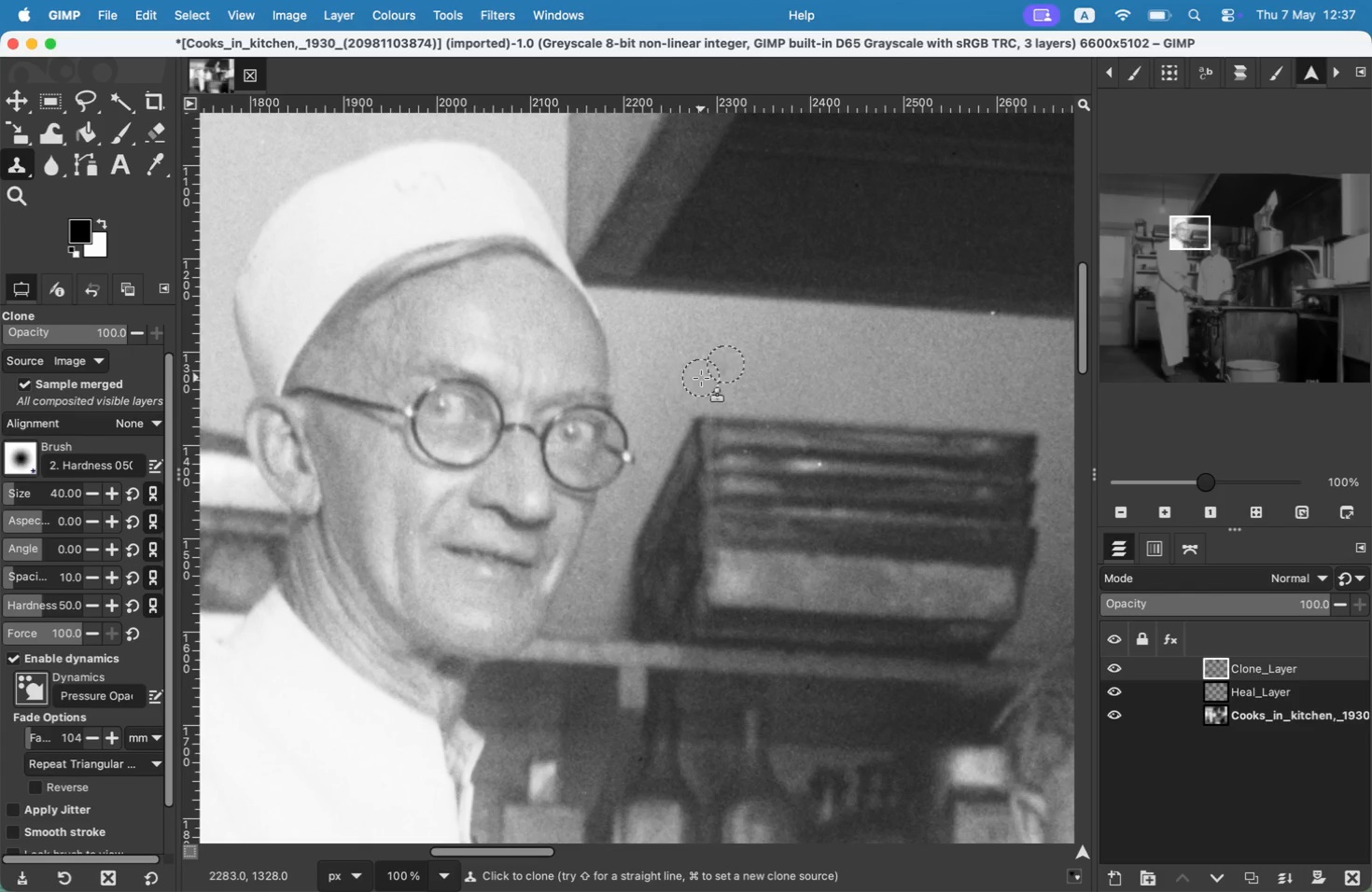 
hold_key(key=Space, duration=1.27)
 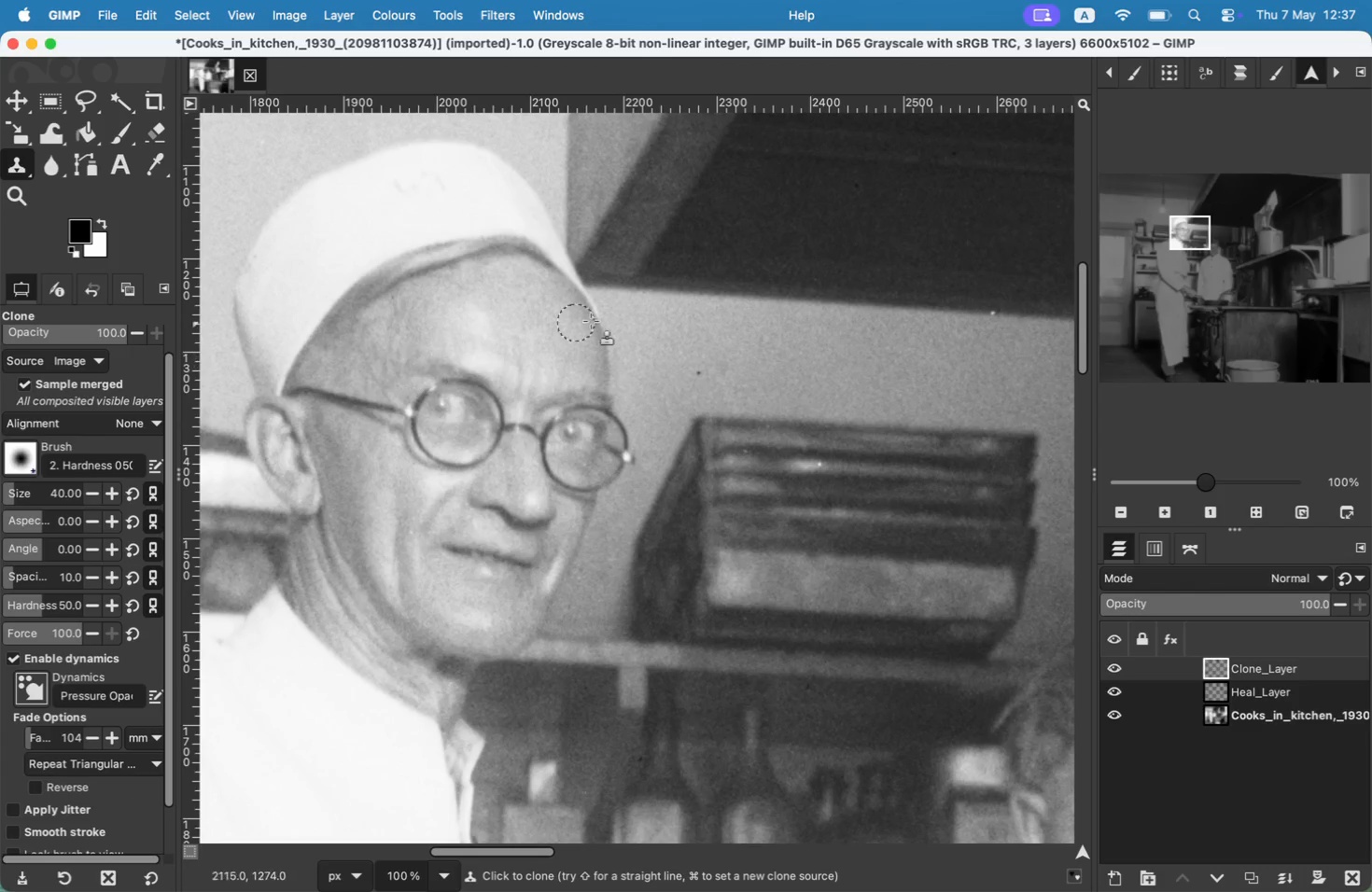 
key(Meta+CommandLeft)
 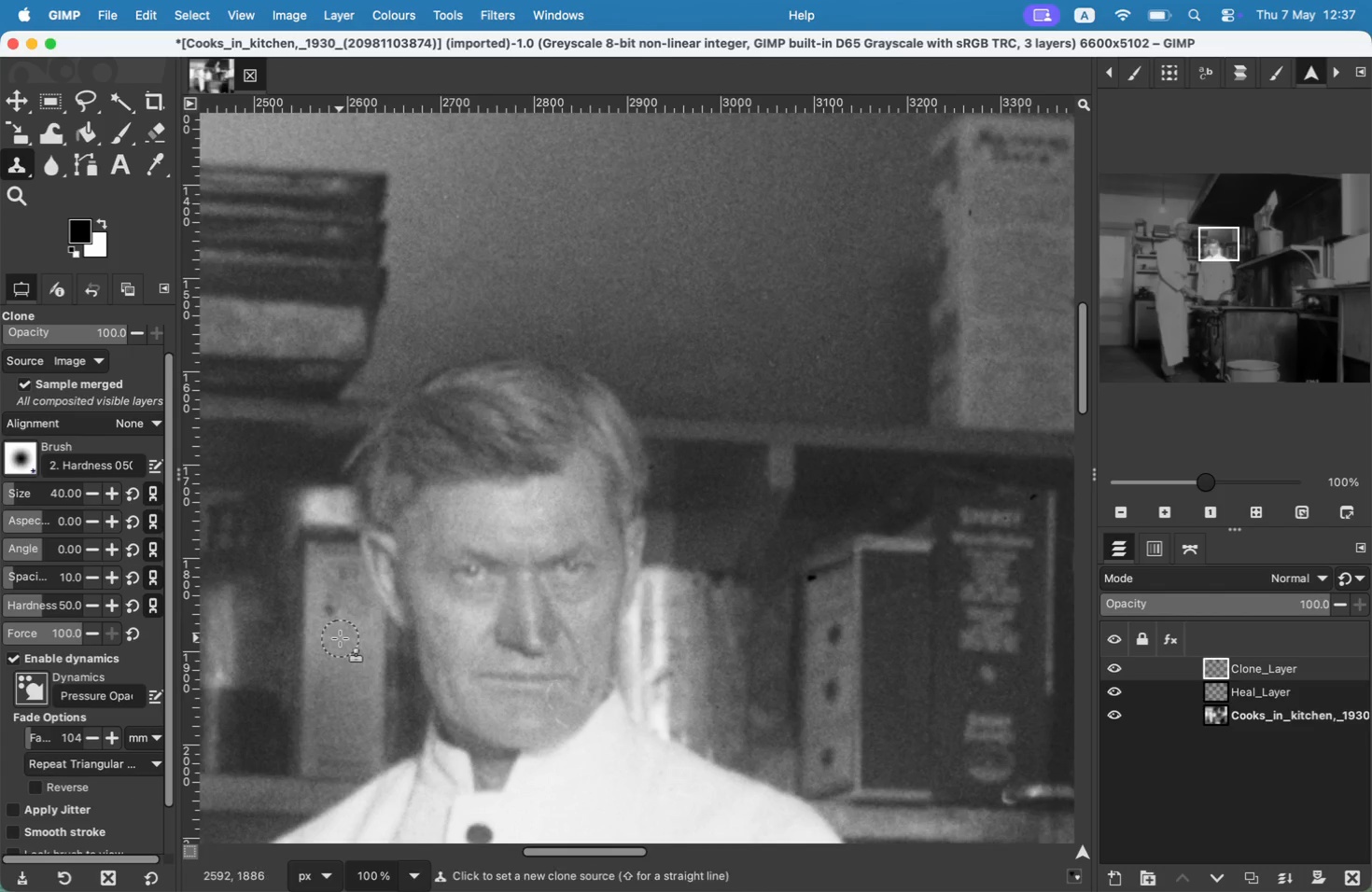 
left_click([340, 638])
 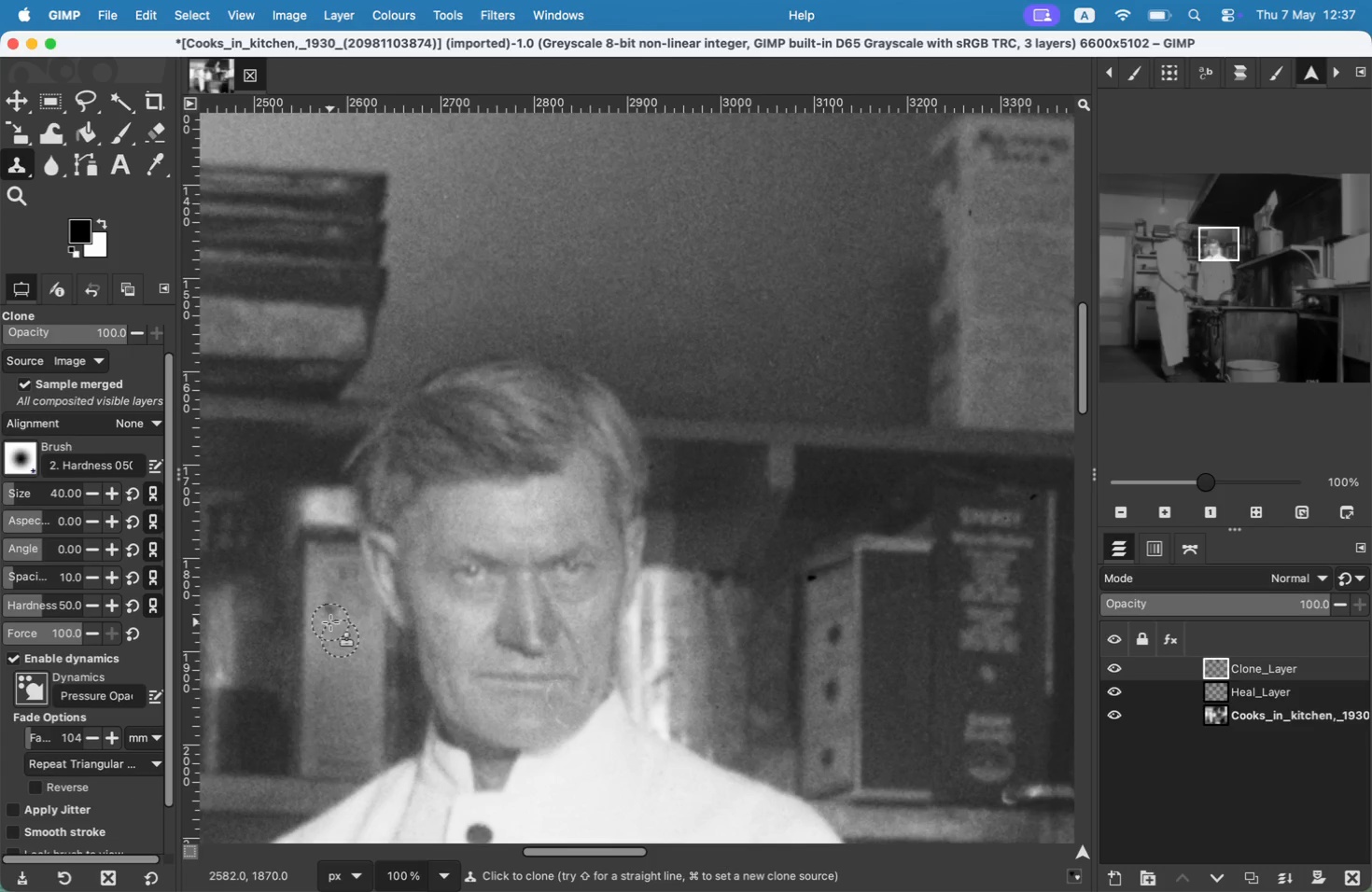 
double_click([329, 619])
 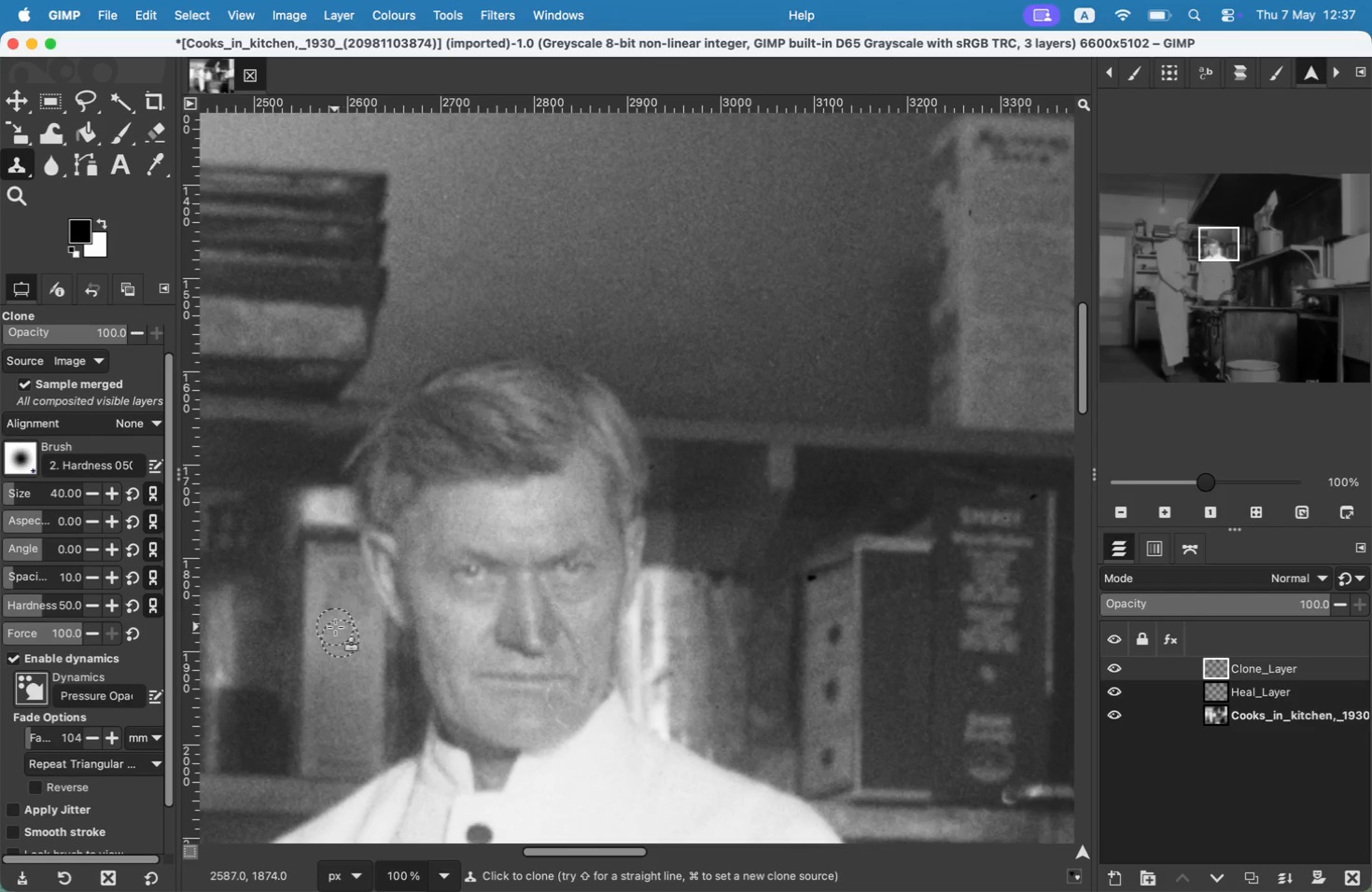 
hold_key(key=Space, duration=1.45)
 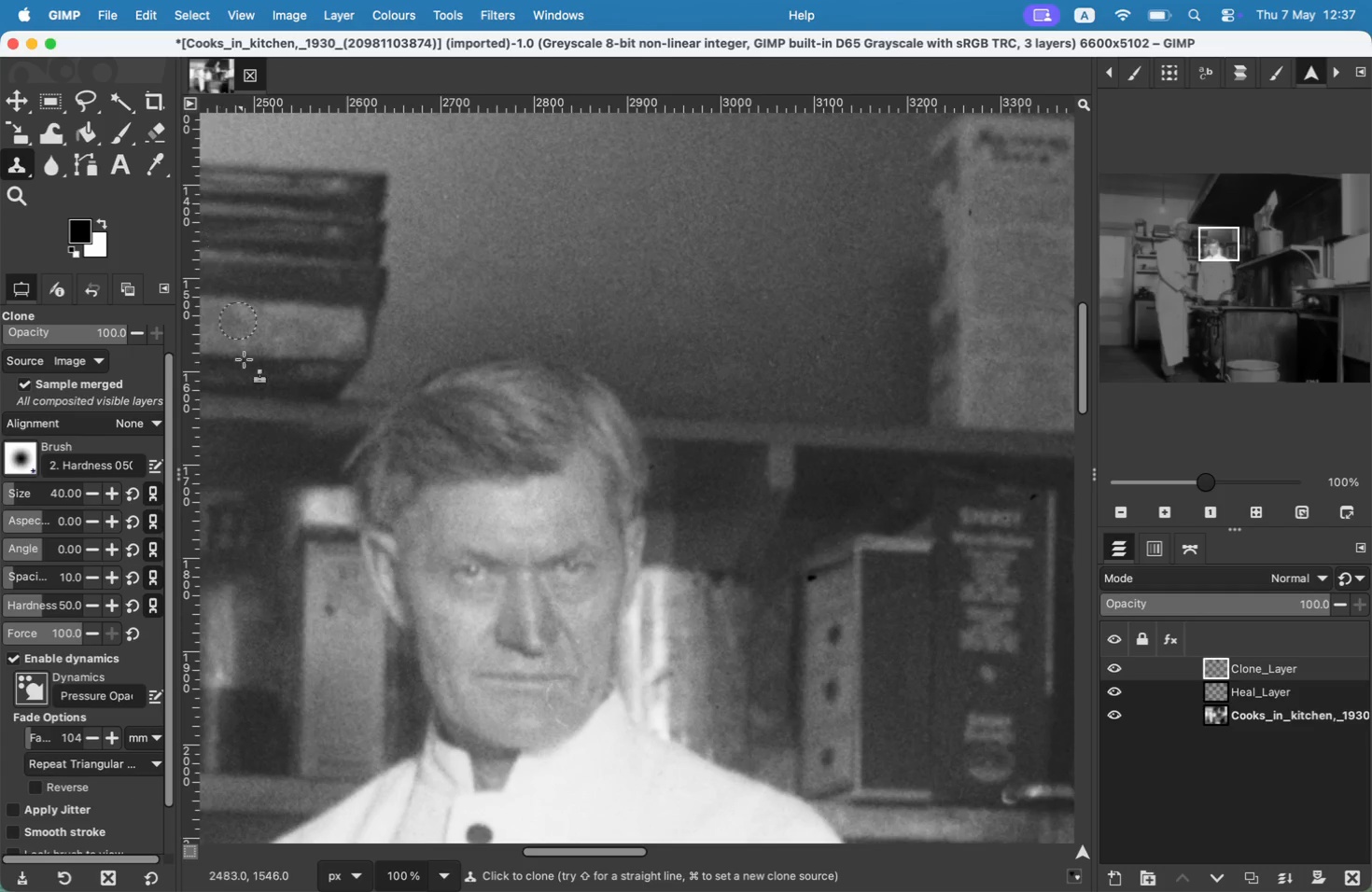 
hold_key(key=CommandLeft, duration=0.36)
 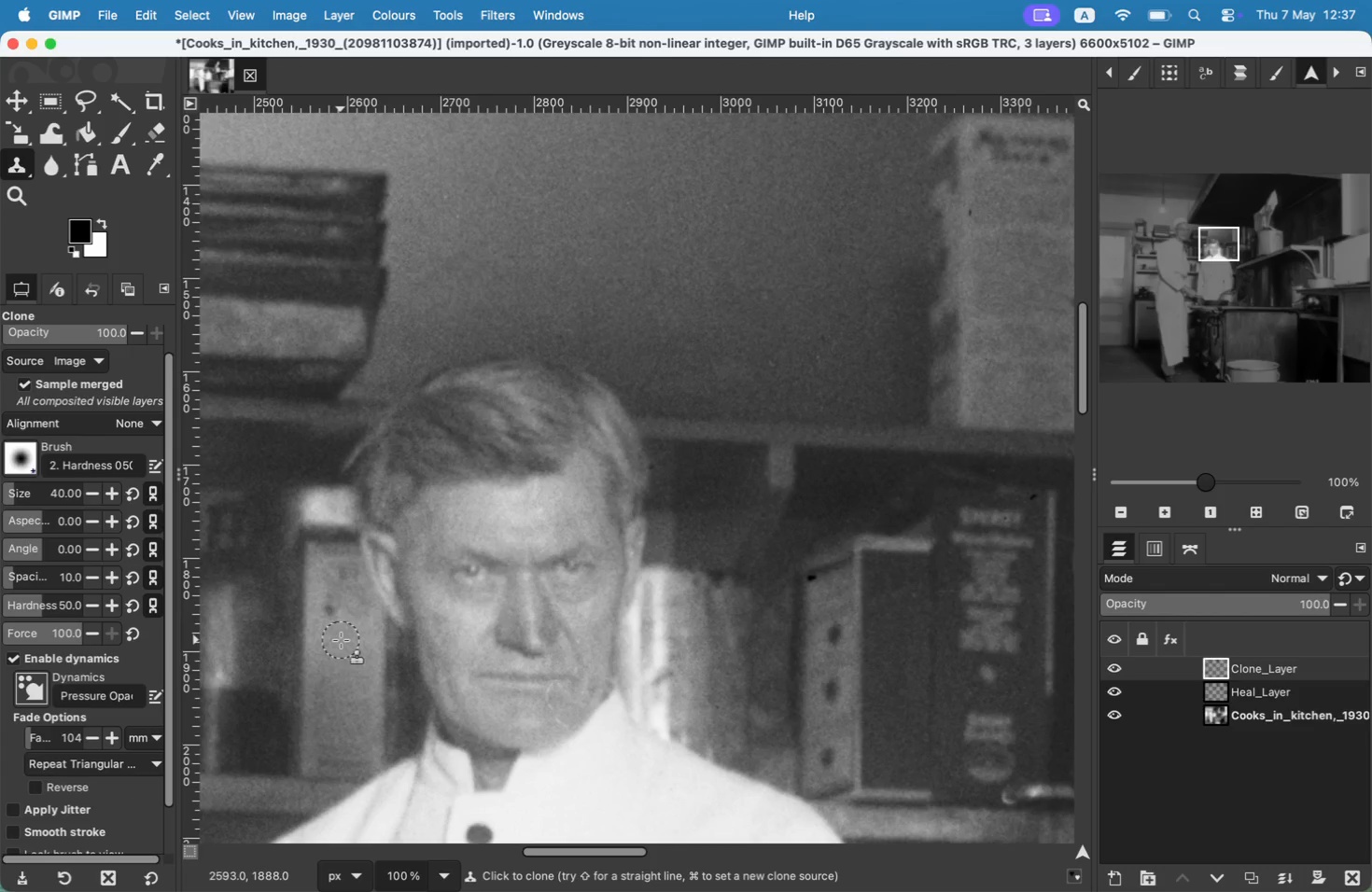 
left_click([782, 600])
 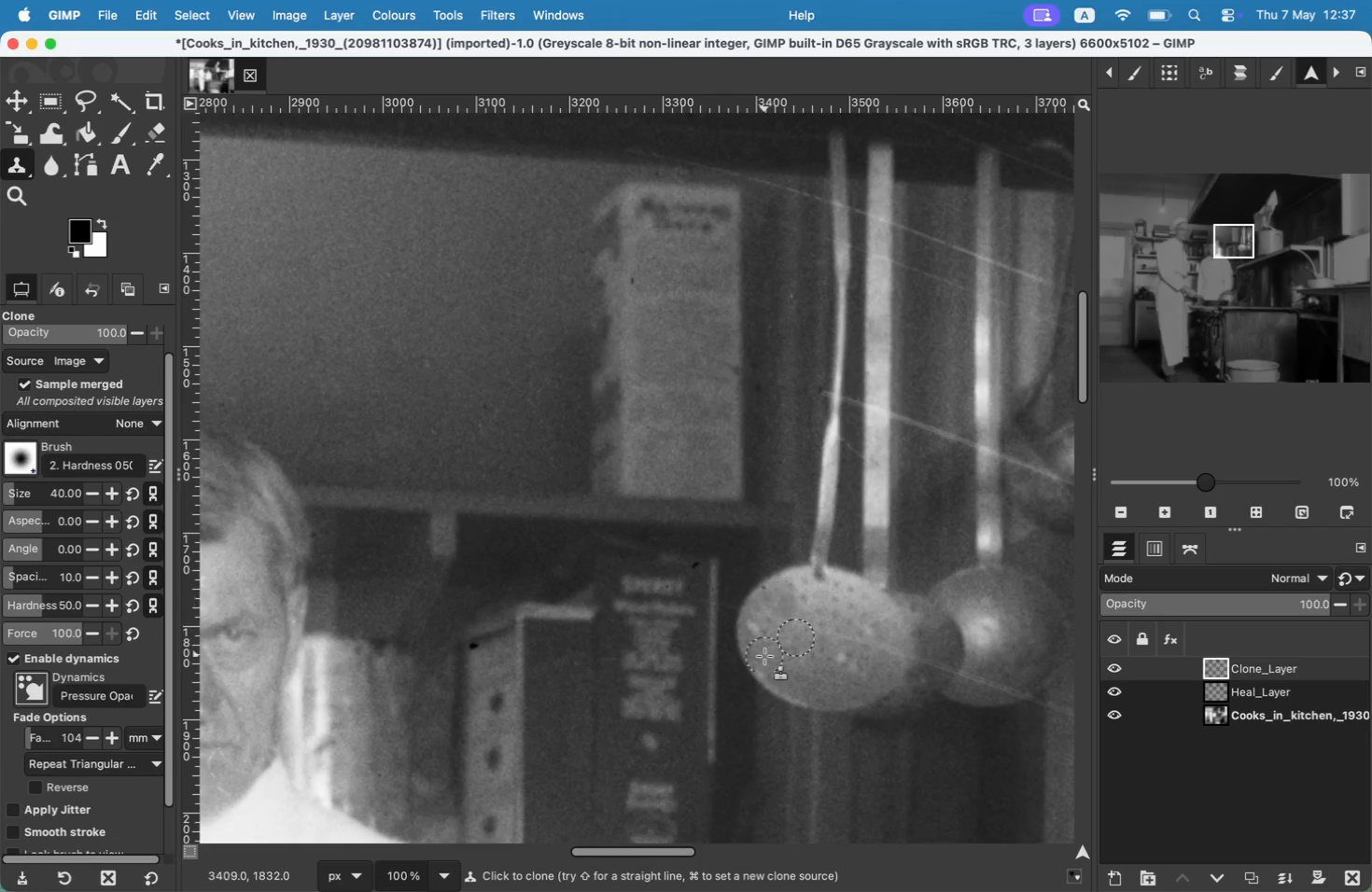 
hold_key(key=CommandLeft, duration=0.63)
 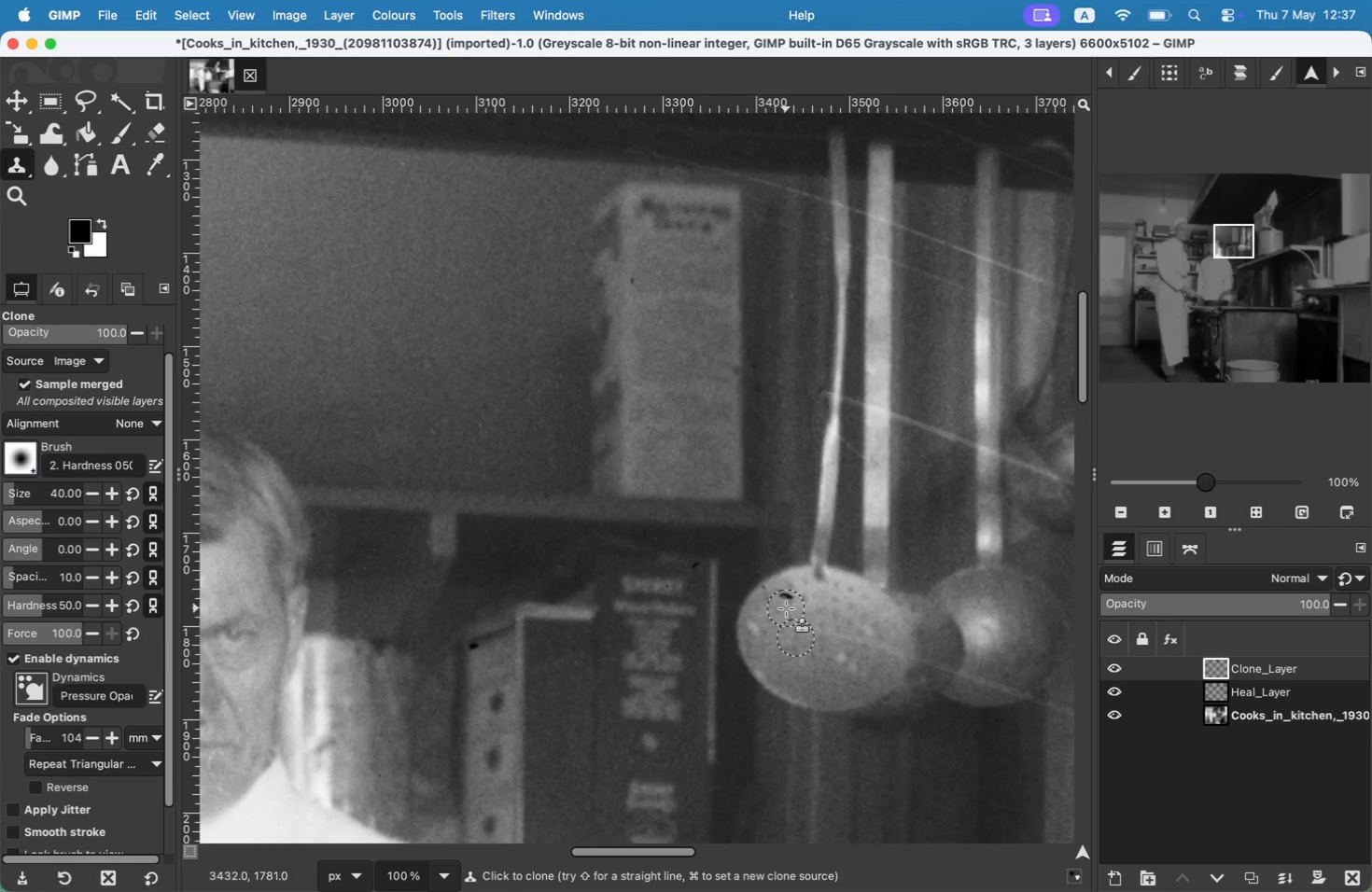 
key(Meta+CommandLeft)
 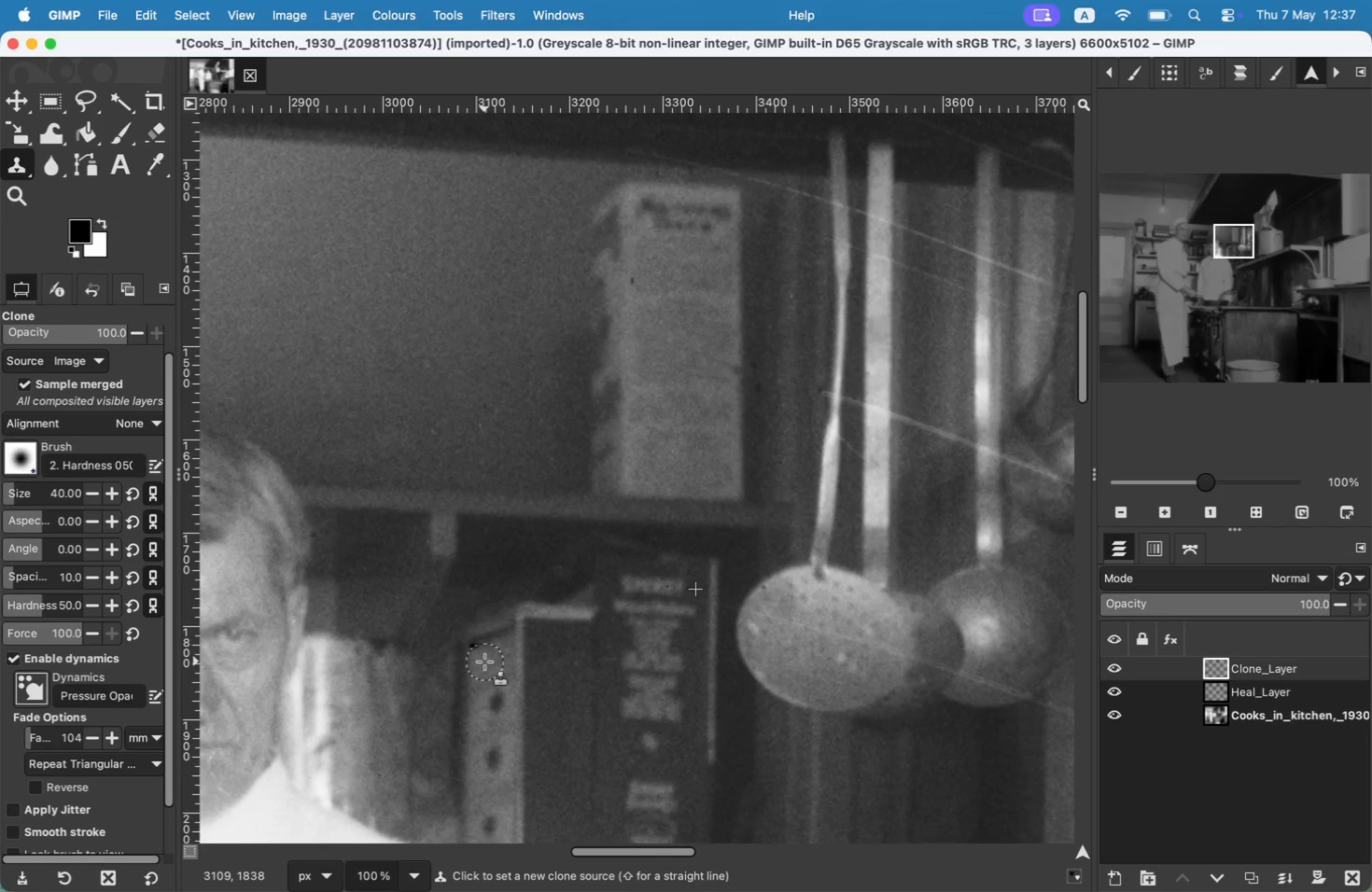 
left_click([484, 662])
 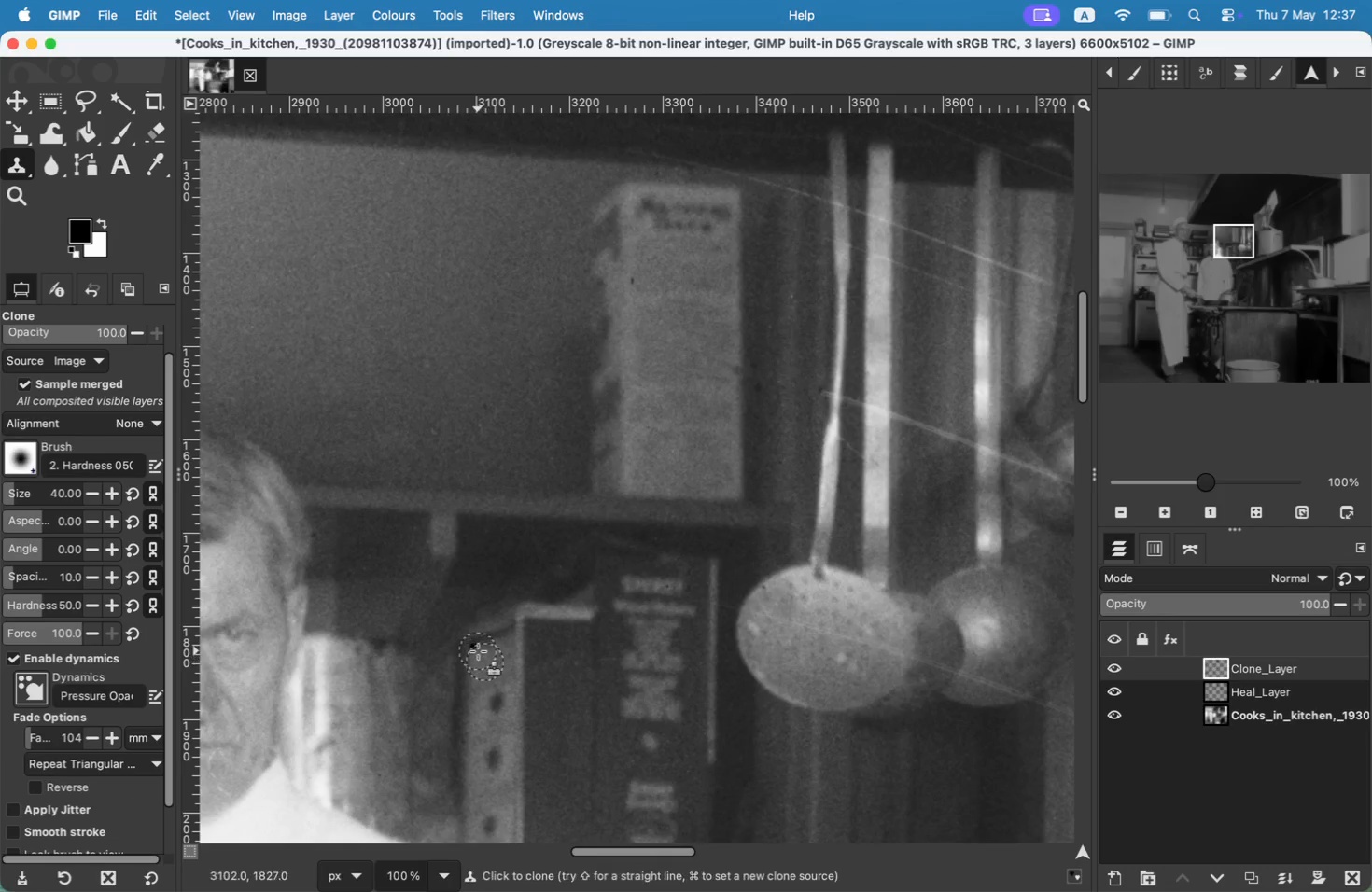 
double_click([478, 650])
 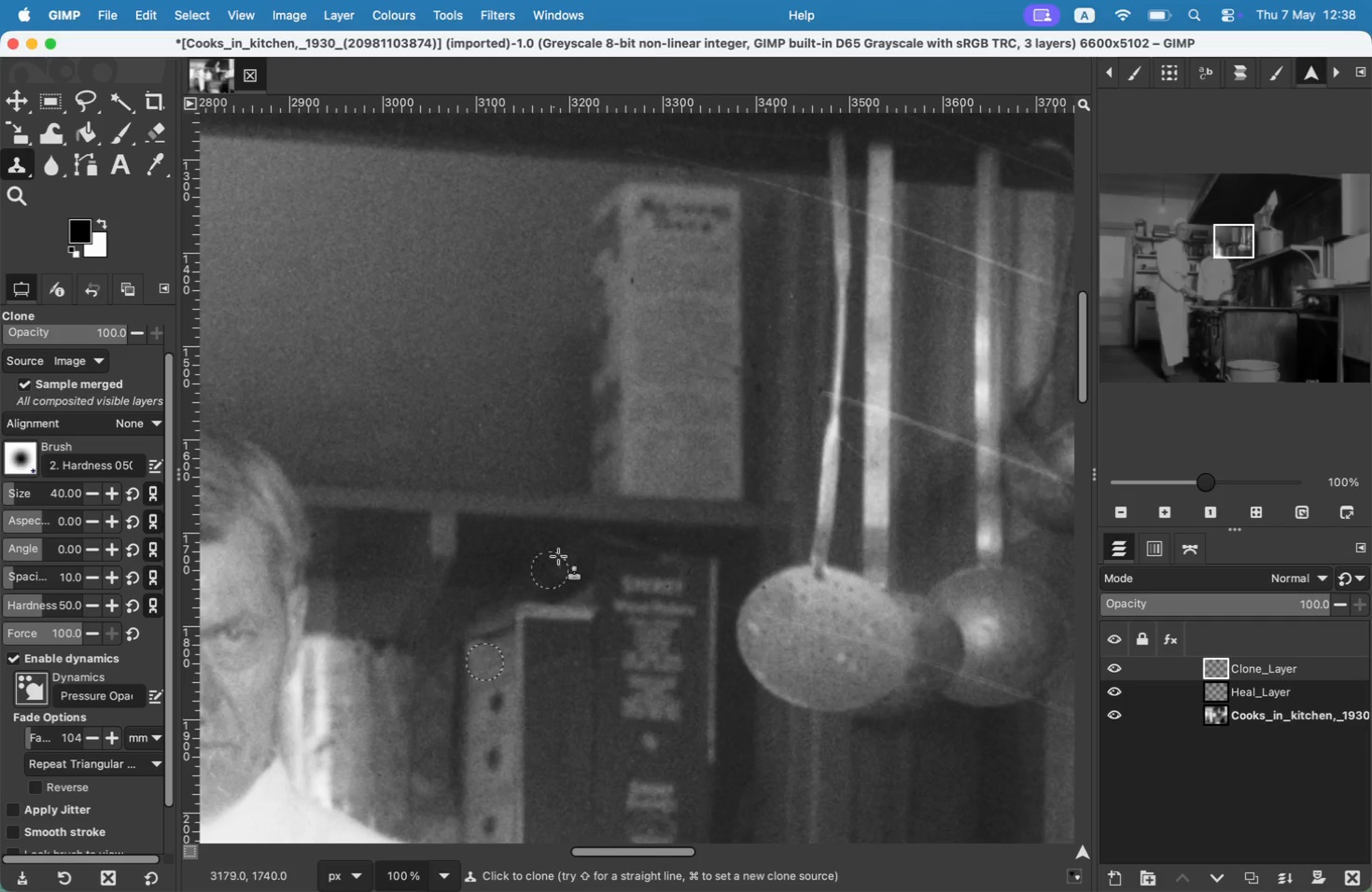 
key(Space)
 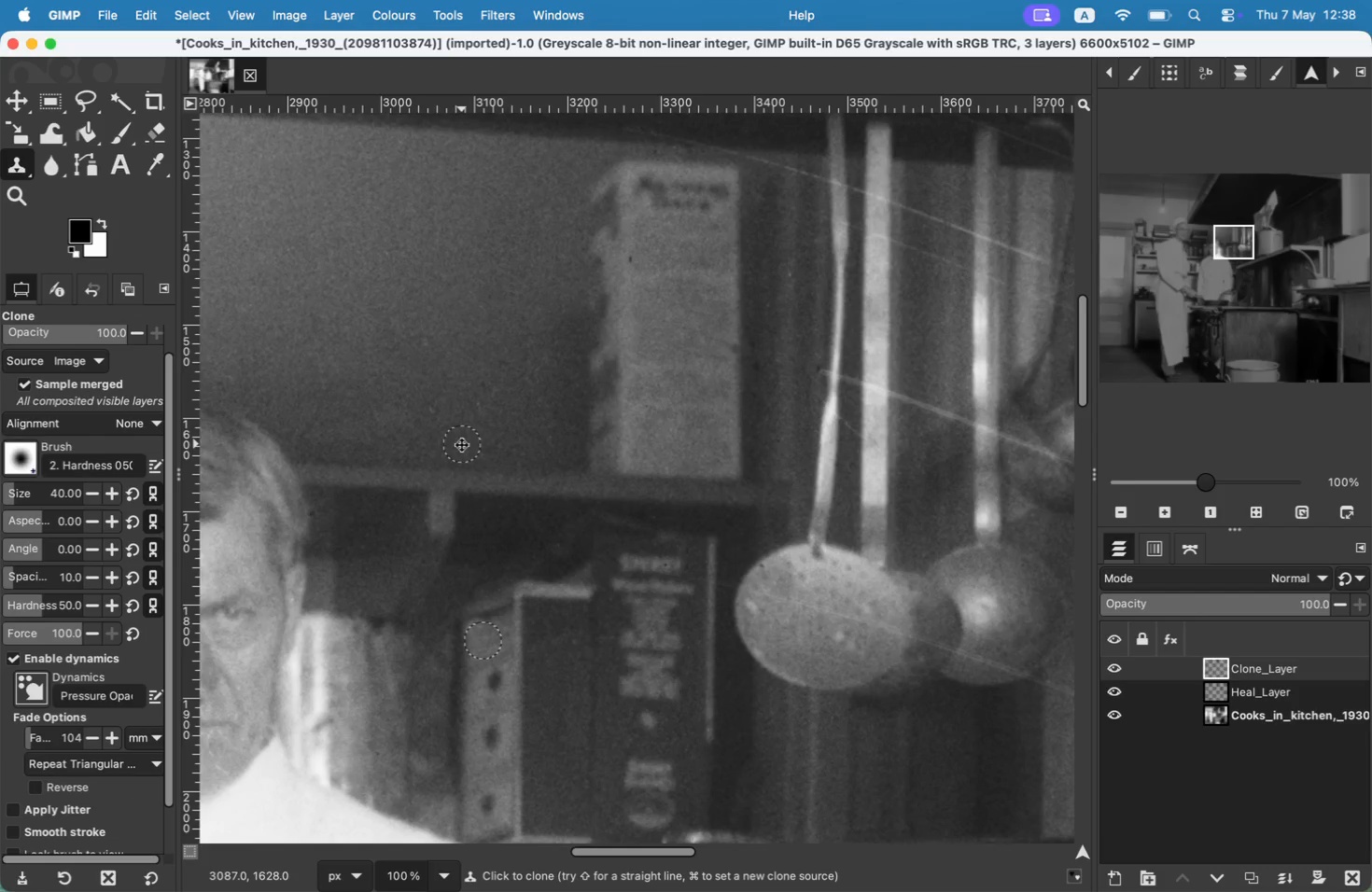 
hold_key(key=CommandLeft, duration=0.3)
left_click([461, 430])
 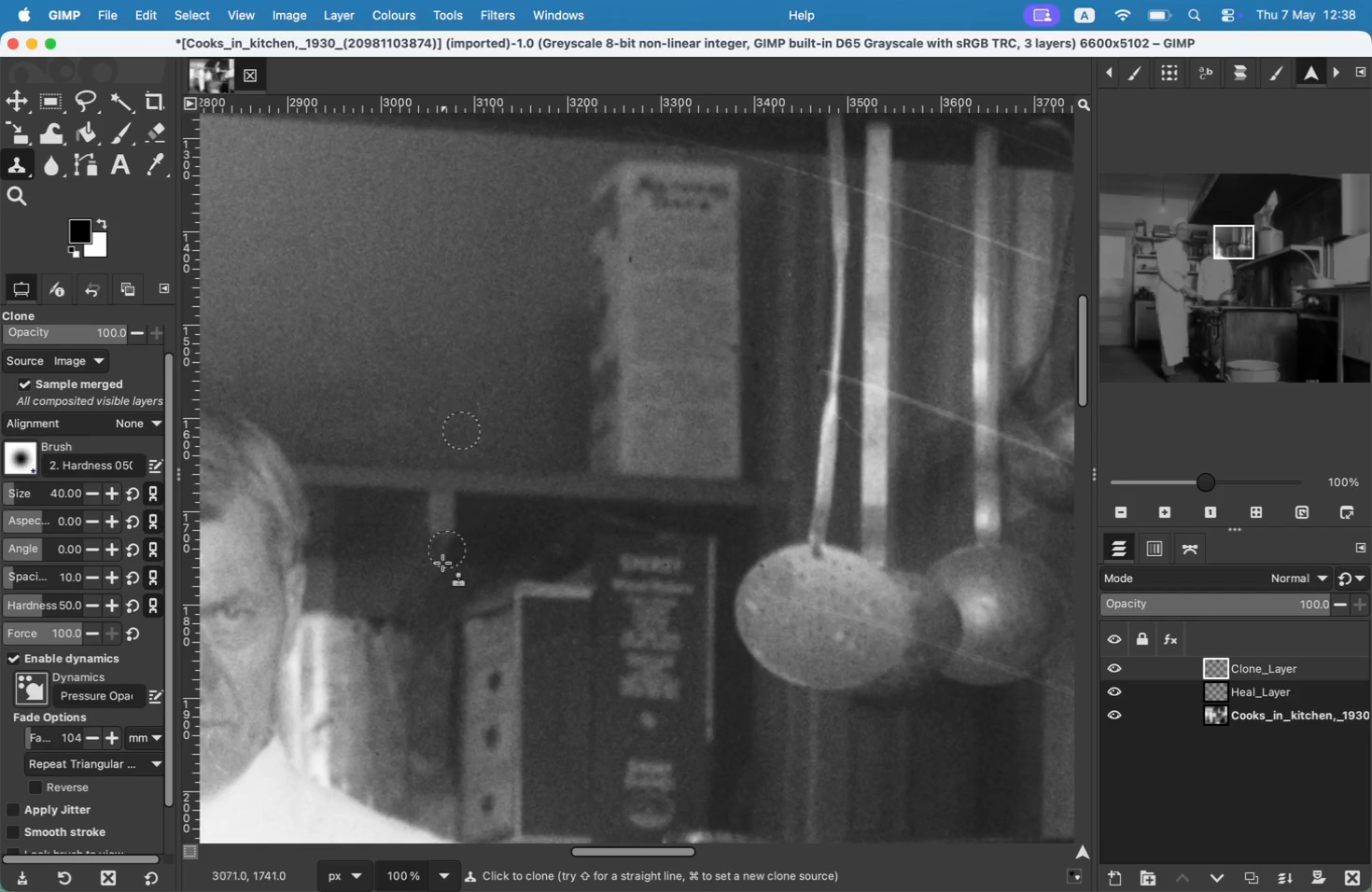 
hold_key(key=CommandLeft, duration=0.86)
left_click([636, 276])
 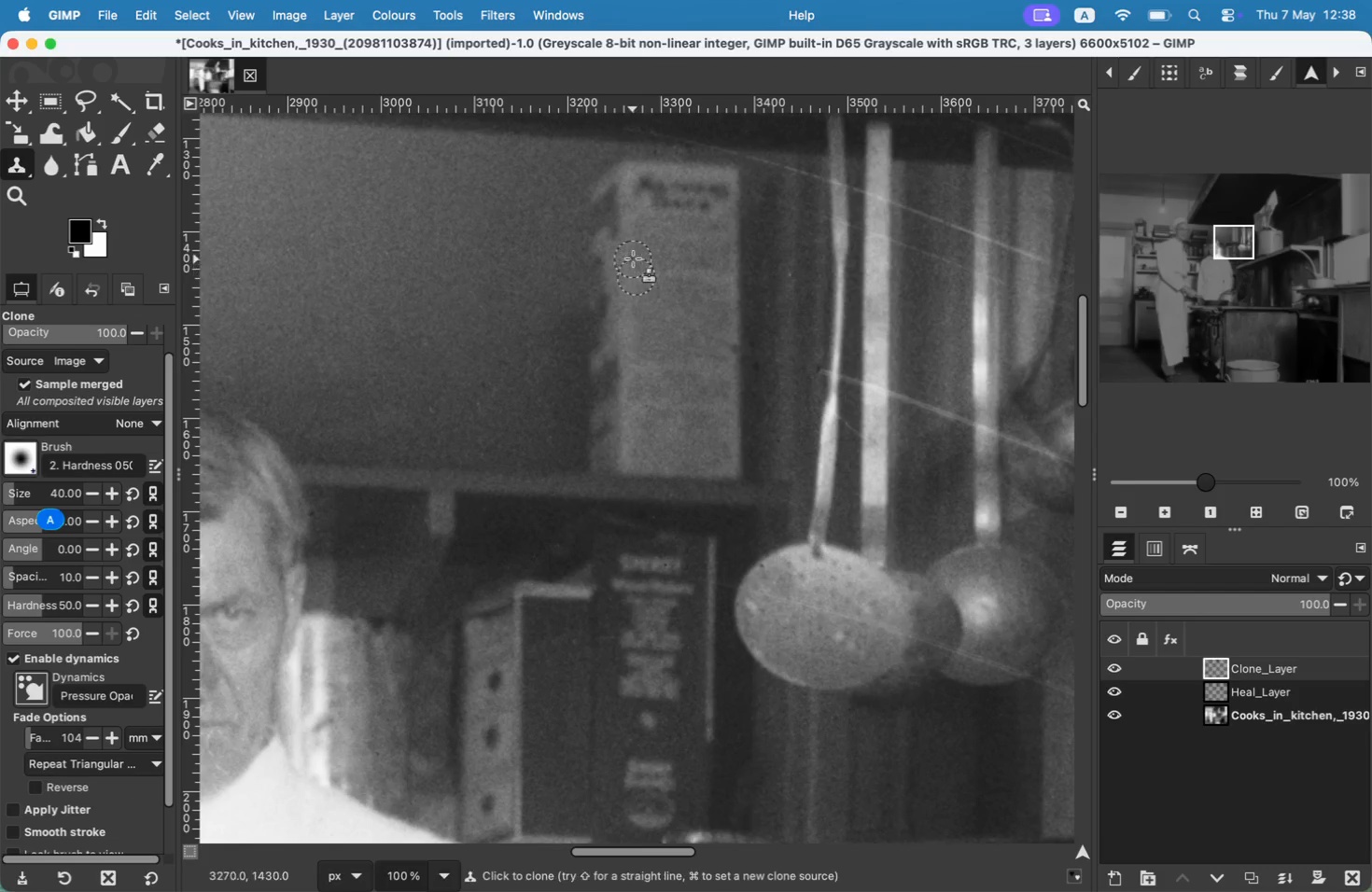 
double_click([632, 258])
 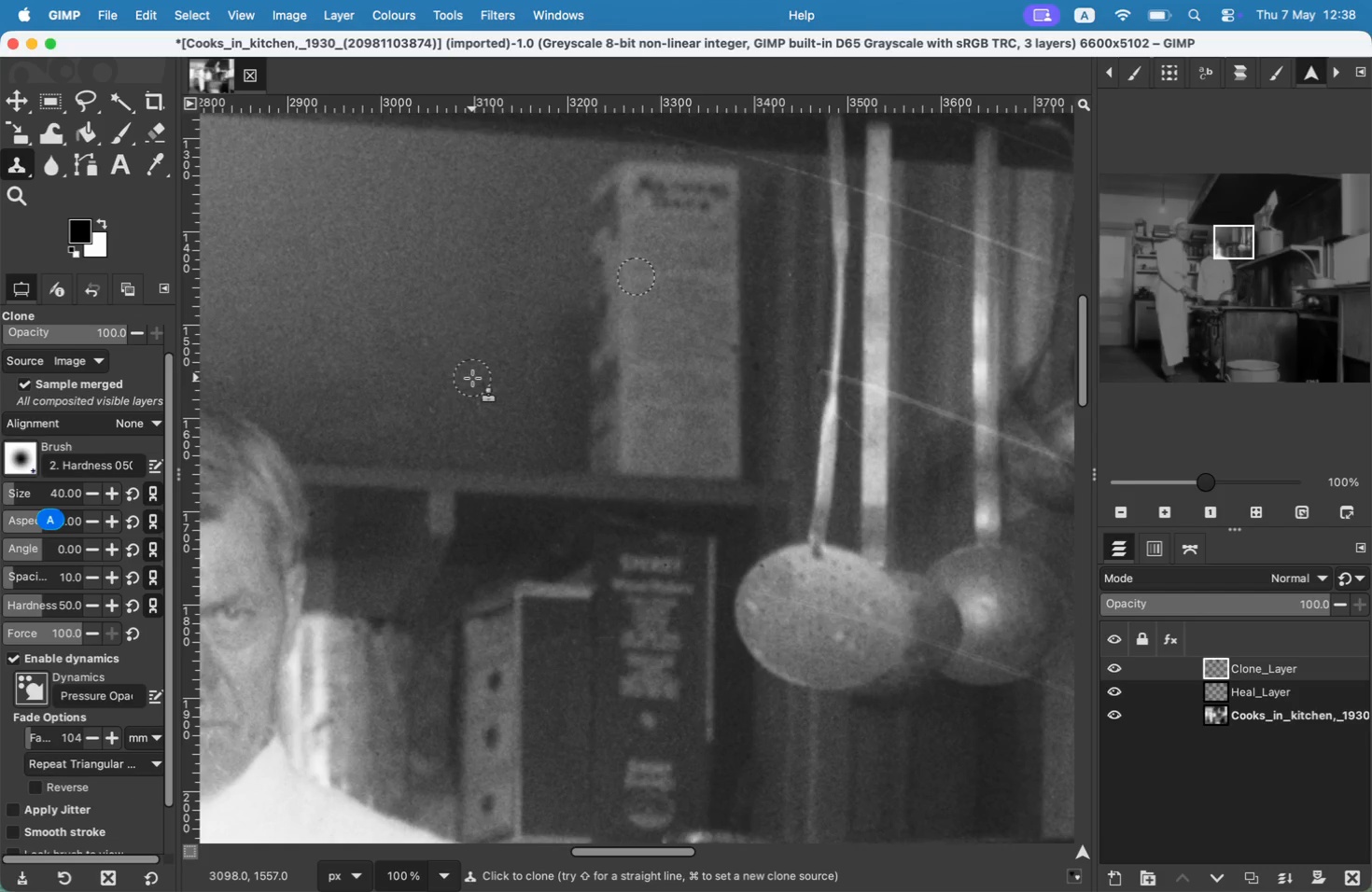 
hold_key(key=Space, duration=0.5)
 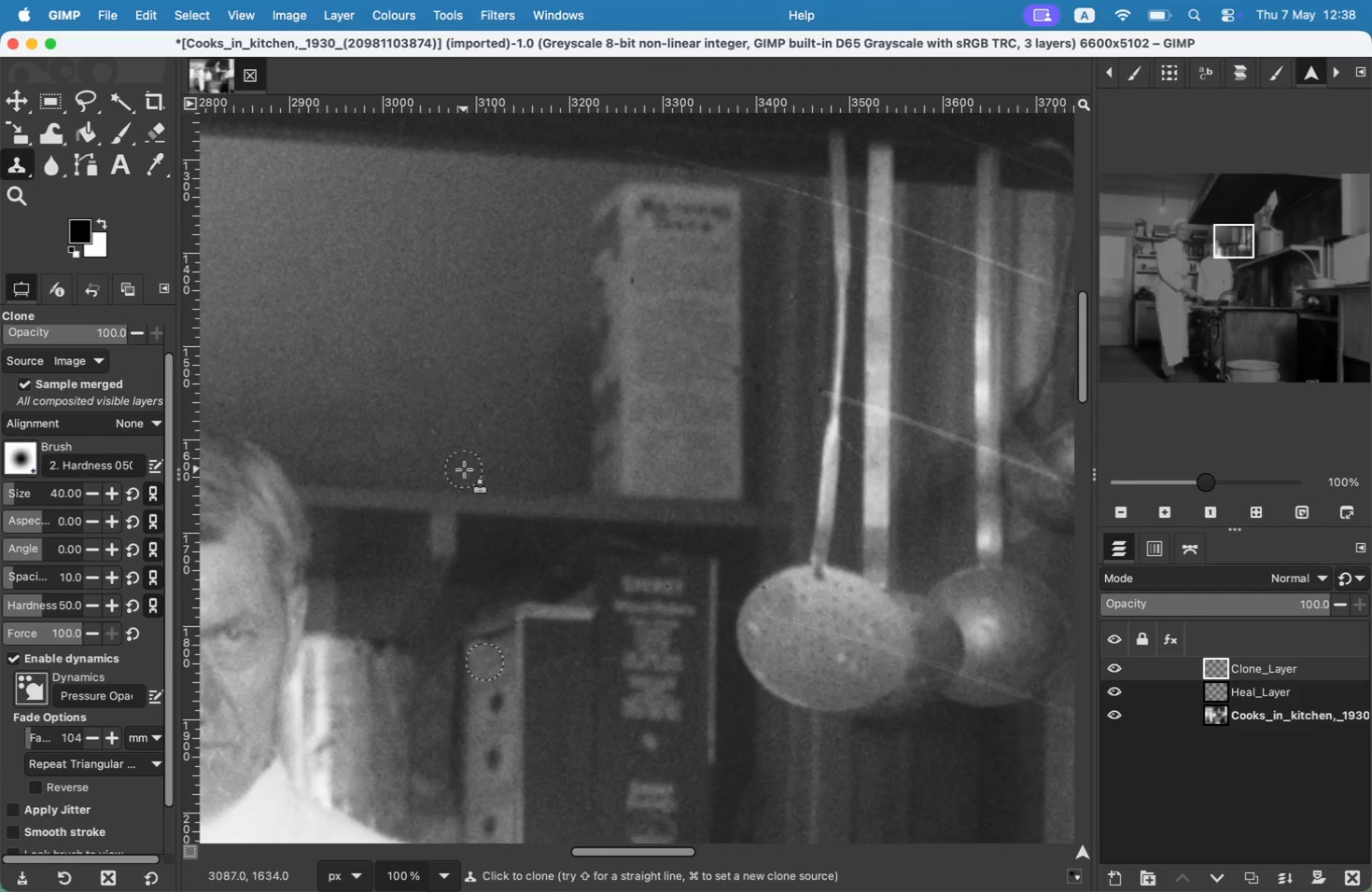 
hold_key(key=CommandLeft, duration=0.73)
left_click([564, 307])
 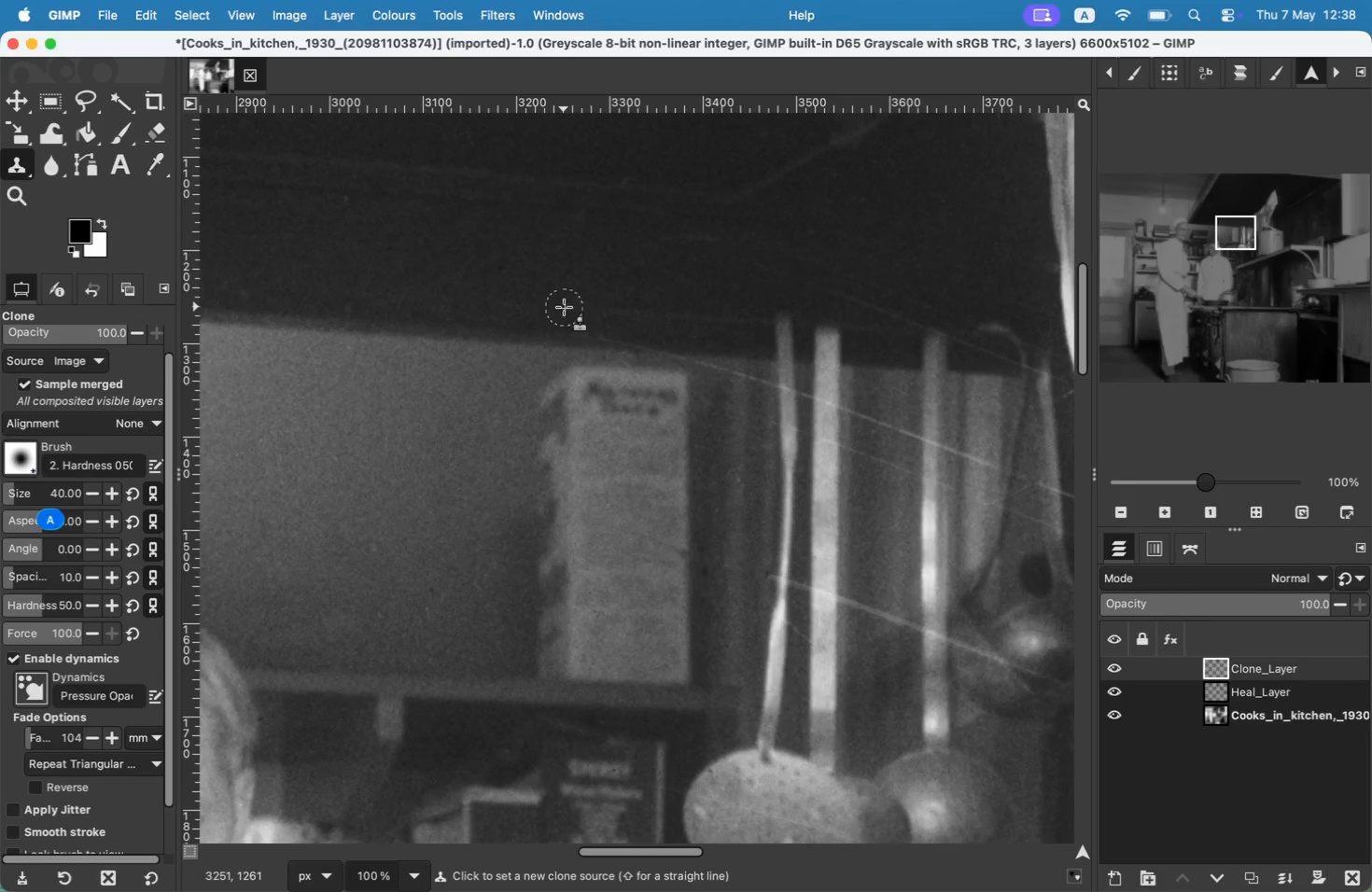 
left_click_drag(start_coordinate=[592, 331], to_coordinate=[658, 341])
 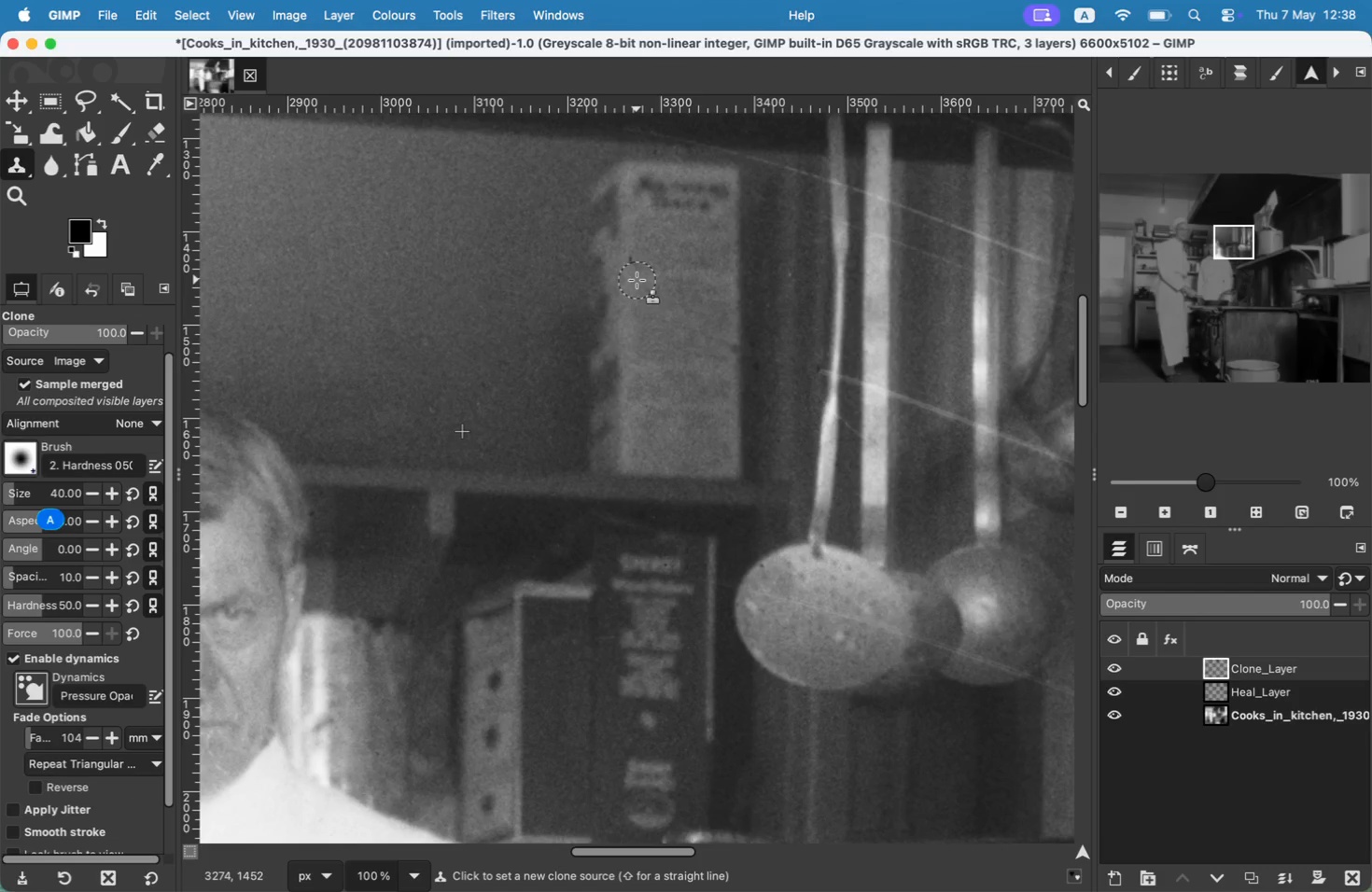 
left_click_drag(start_coordinate=[604, 314], to_coordinate=[739, 315])
 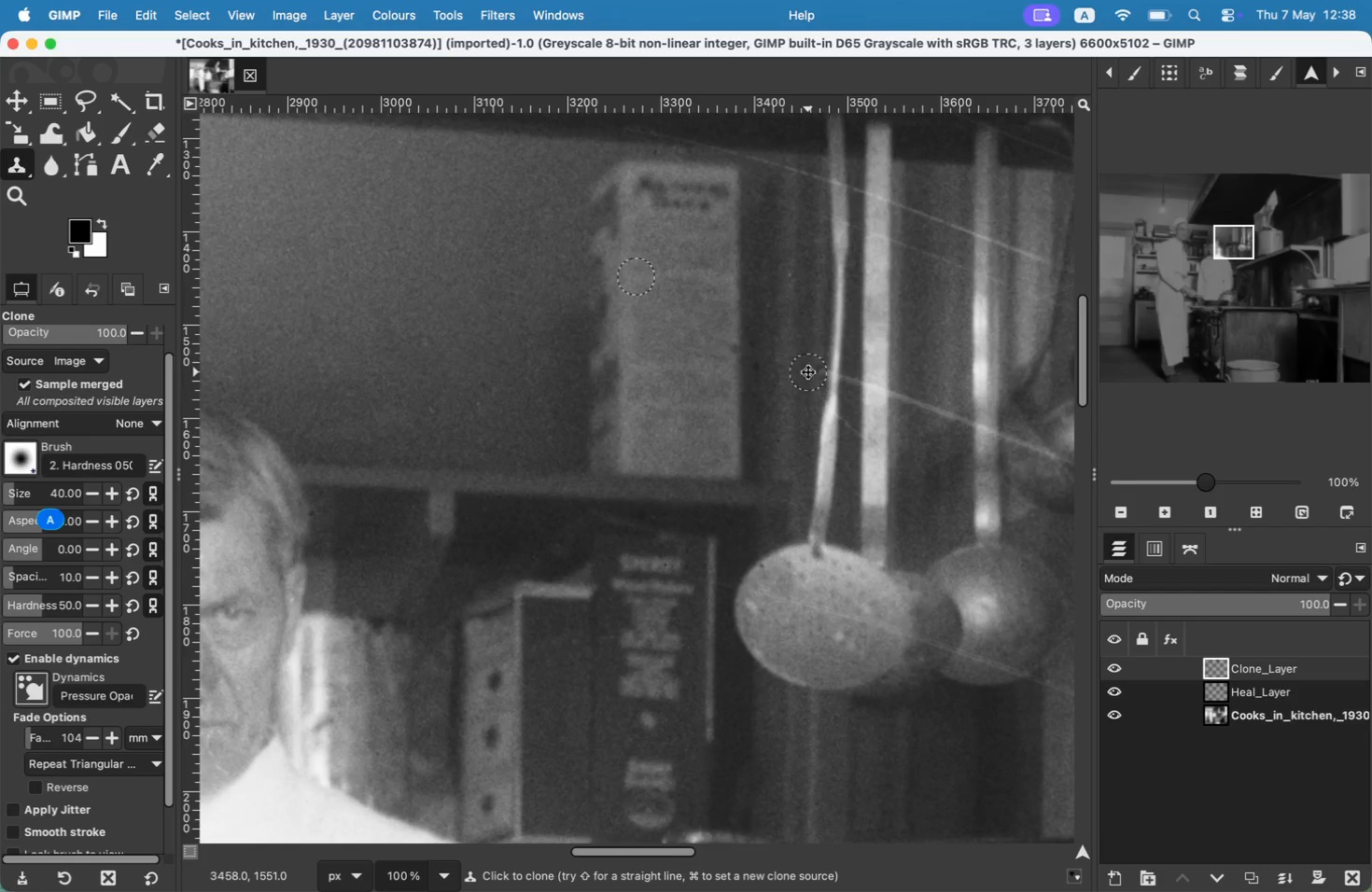 
left_click_drag(start_coordinate=[760, 262], to_coordinate=[908, 310])
 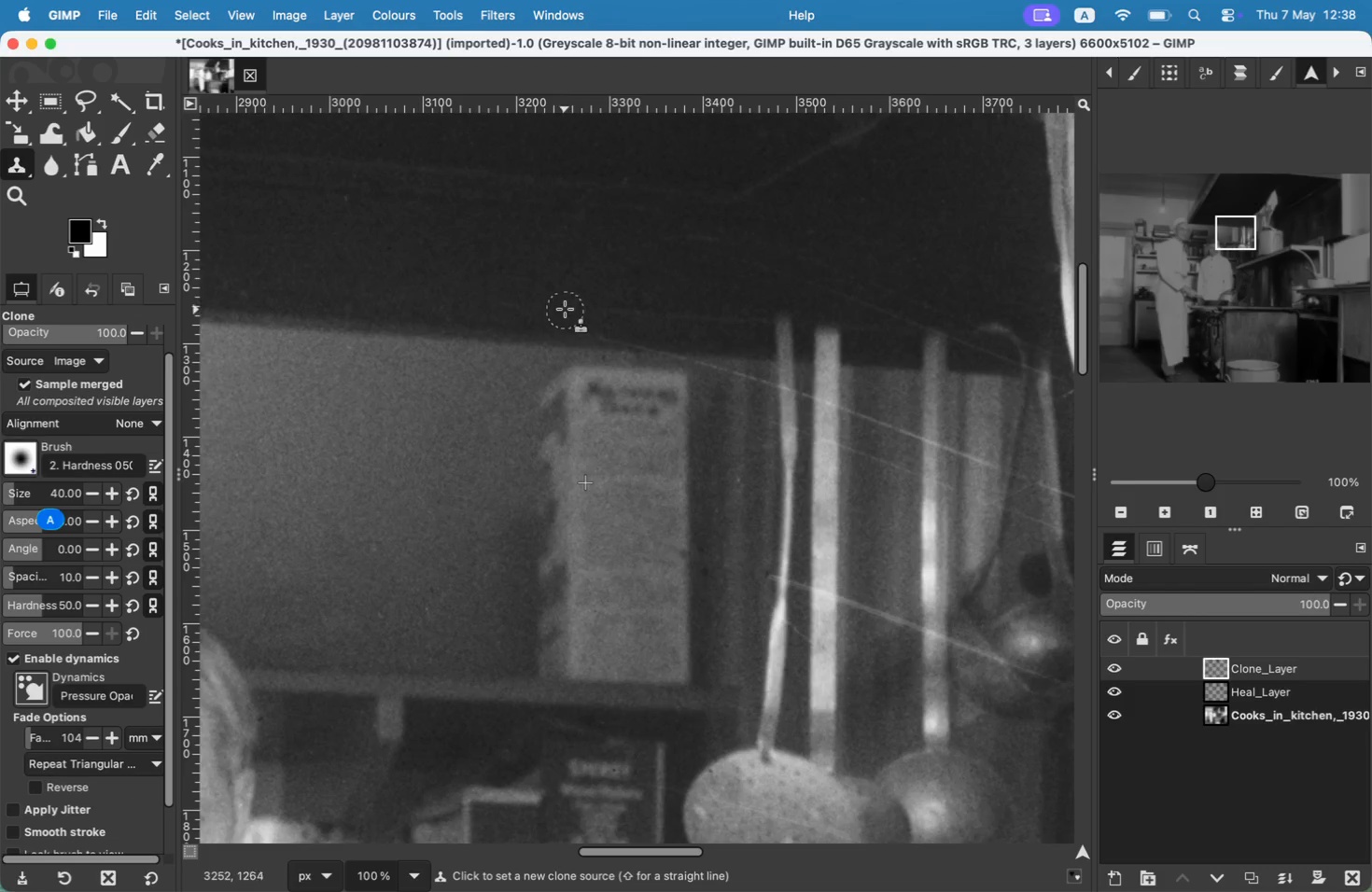 
key(Meta+Z)
 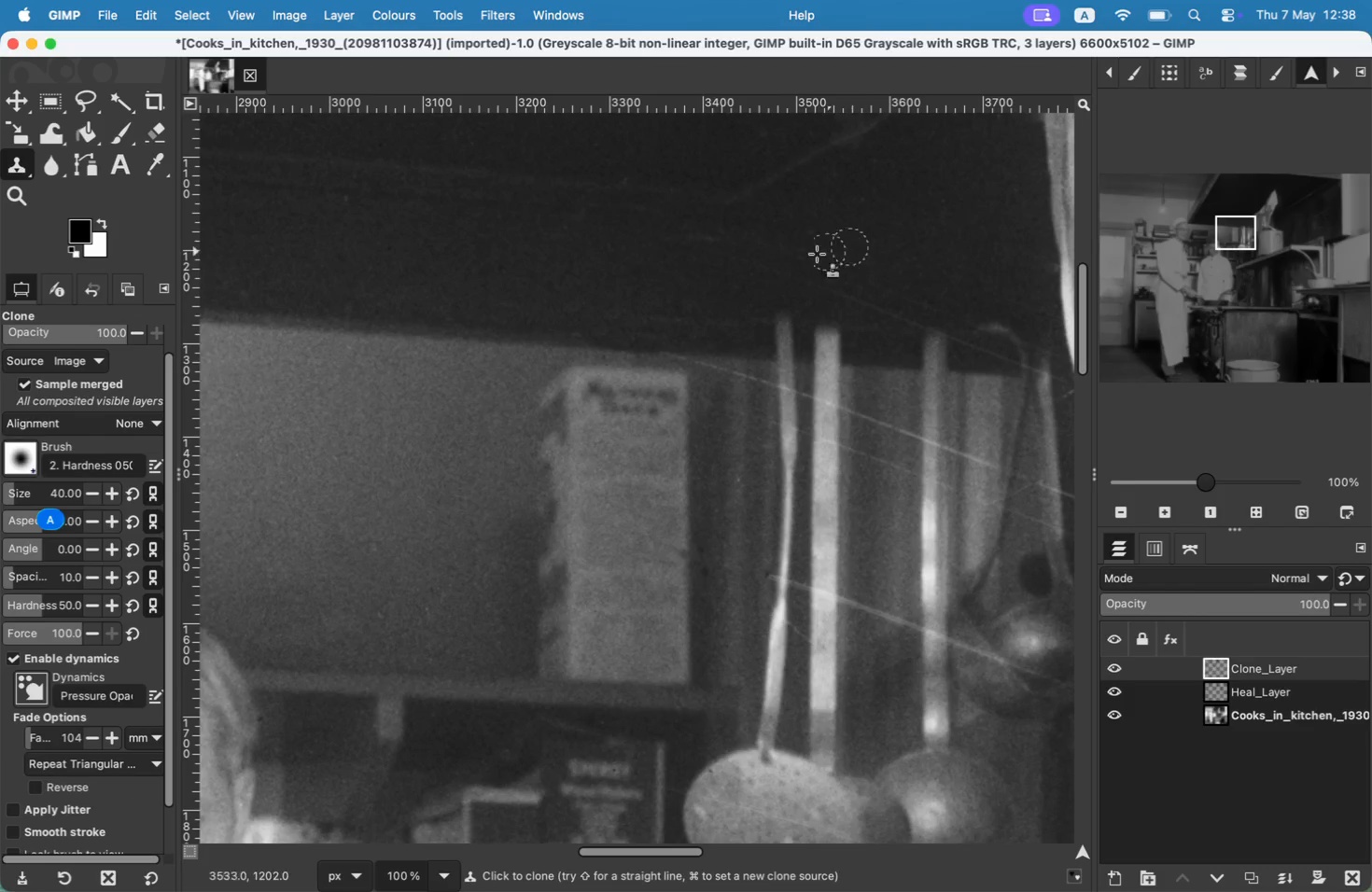 
hold_key(key=CommandLeft, duration=0.34)
 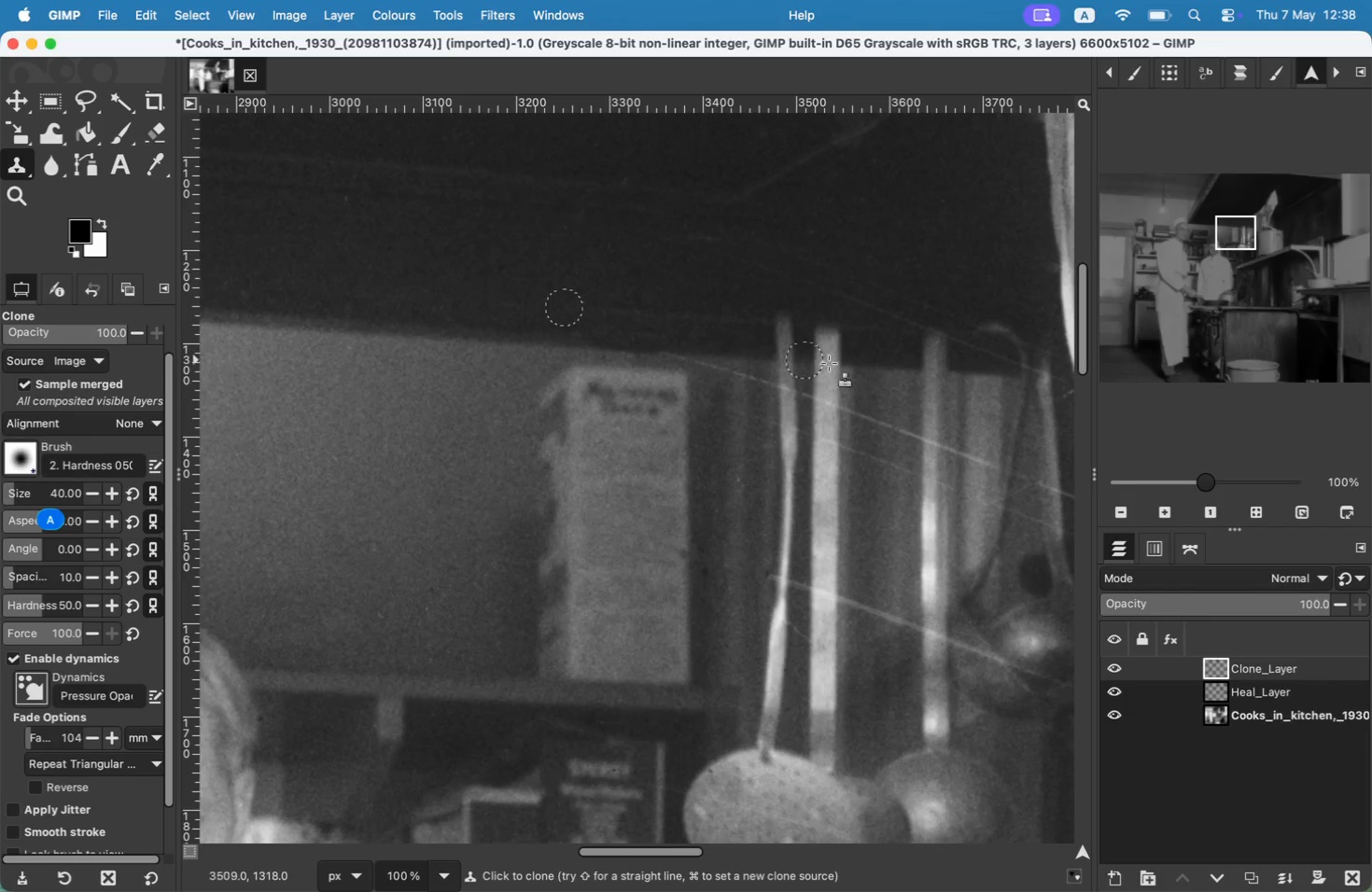 
left_click_drag(start_coordinate=[804, 257], to_coordinate=[877, 271])
 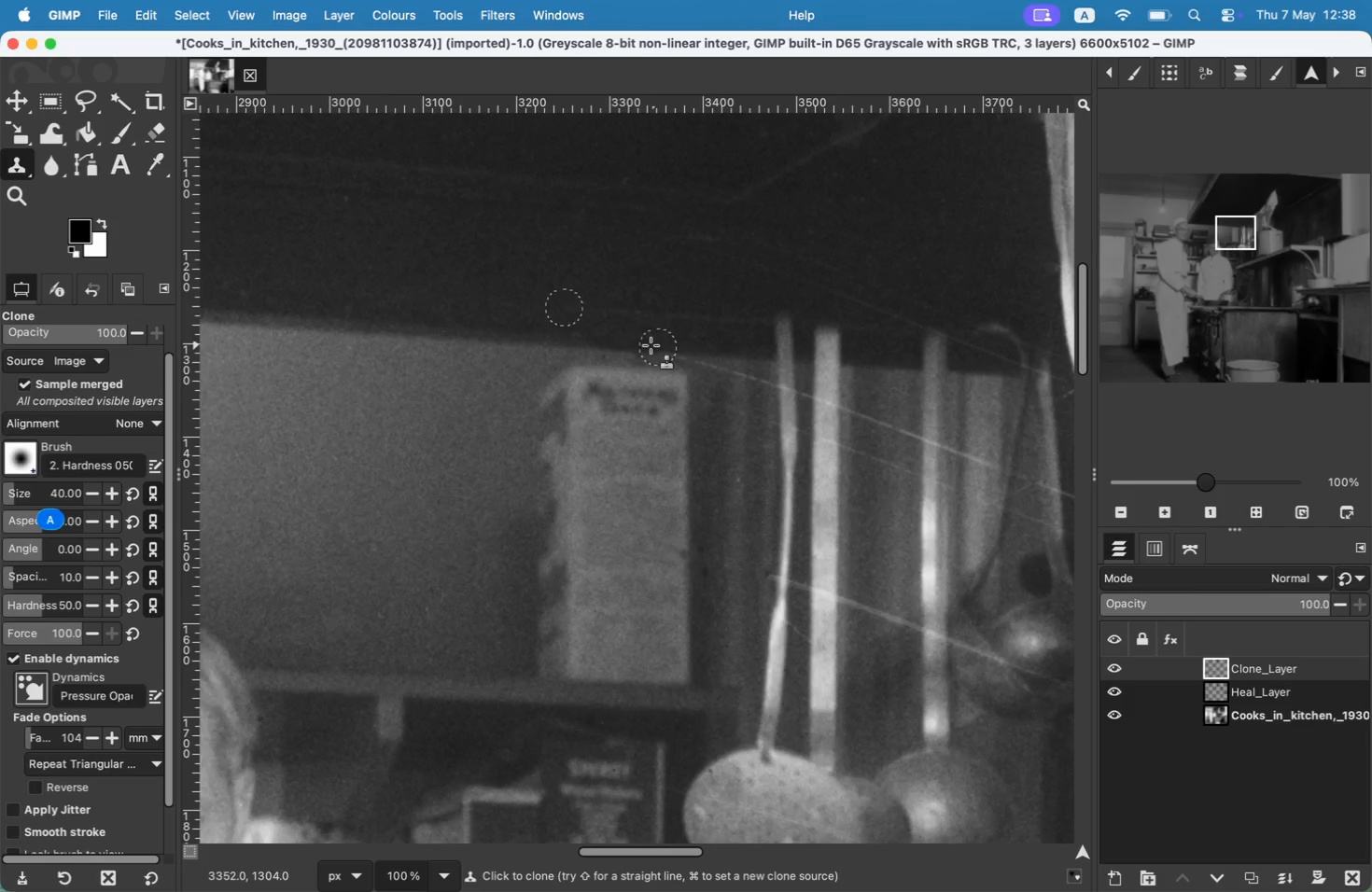 
hold_key(key=CommandLeft, duration=0.3)
left_click([744, 299])
 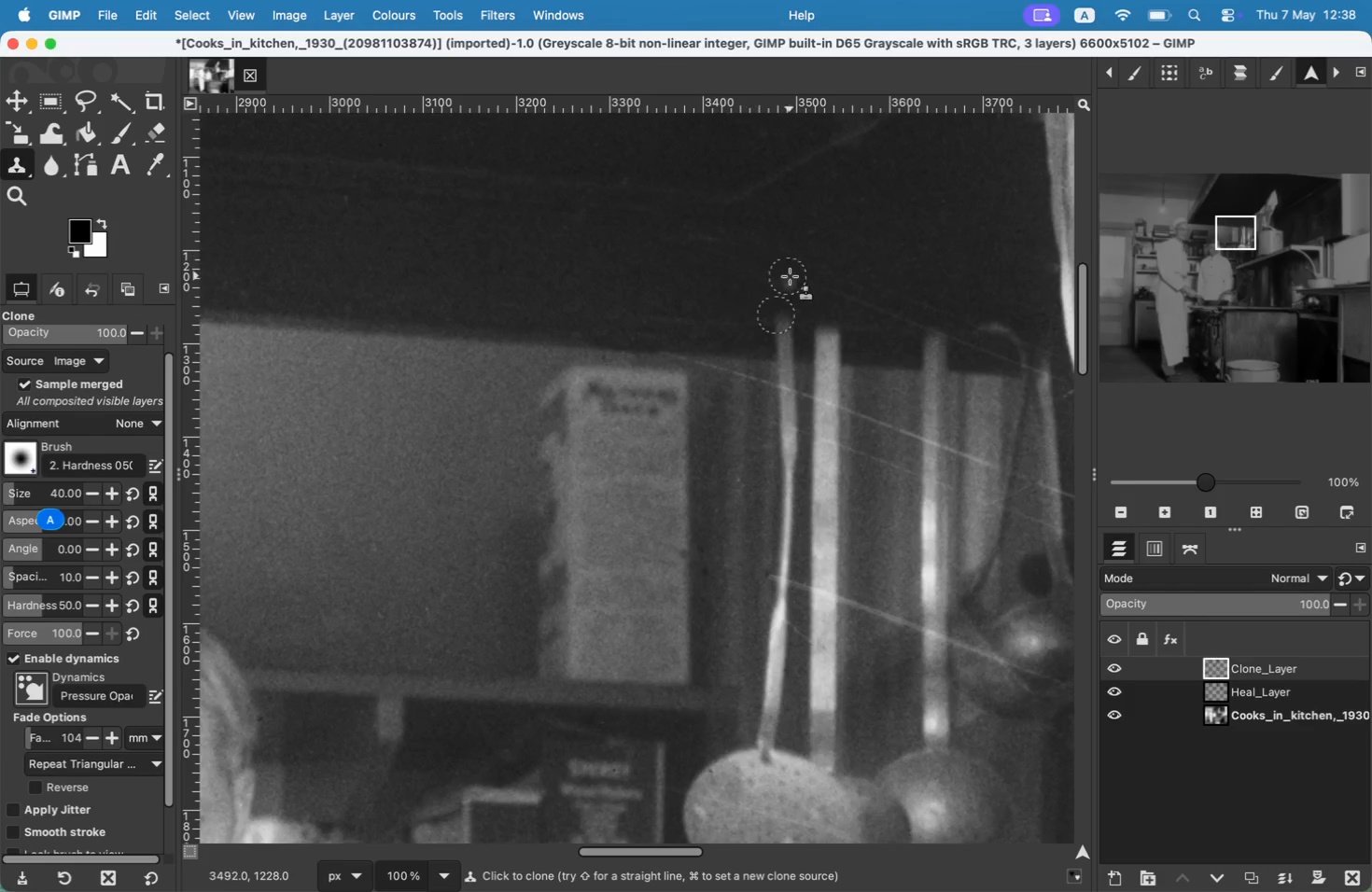 
left_click_drag(start_coordinate=[751, 259], to_coordinate=[819, 283])
 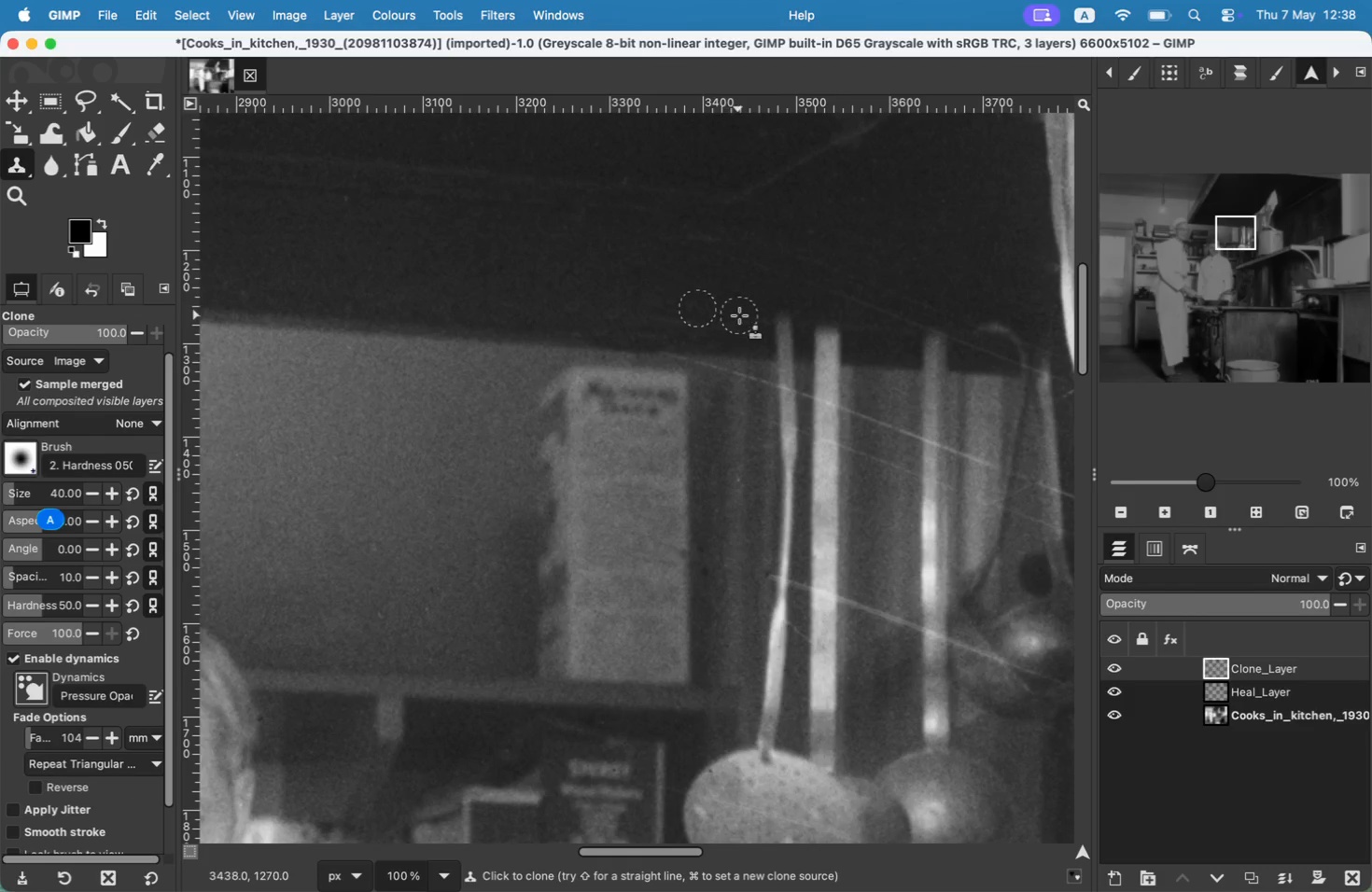 
key(Meta+Z)
 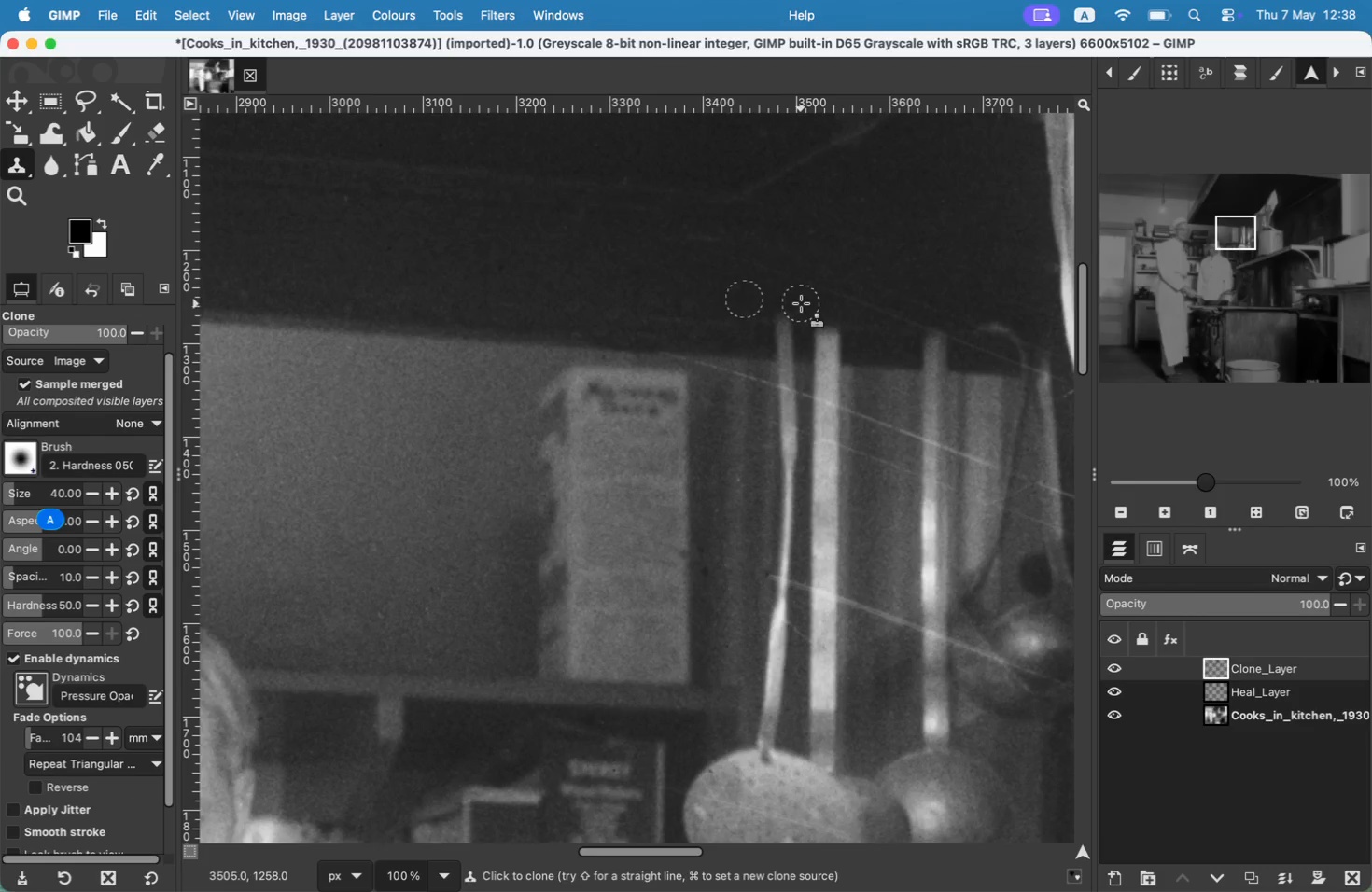 
hold_key(key=CommandLeft, duration=0.66)
left_click([797, 295])
 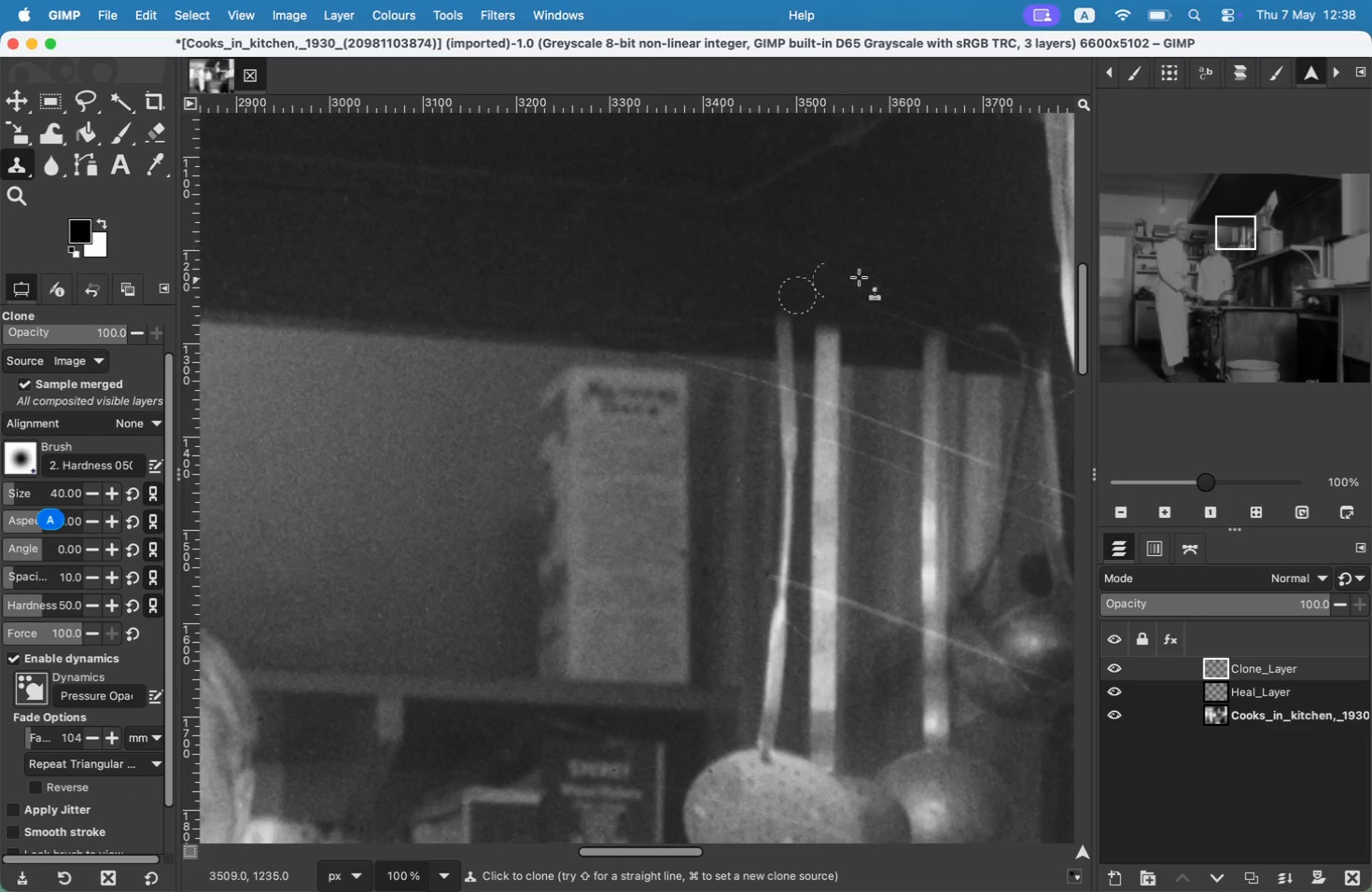 
left_click_drag(start_coordinate=[788, 286], to_coordinate=[806, 286])
 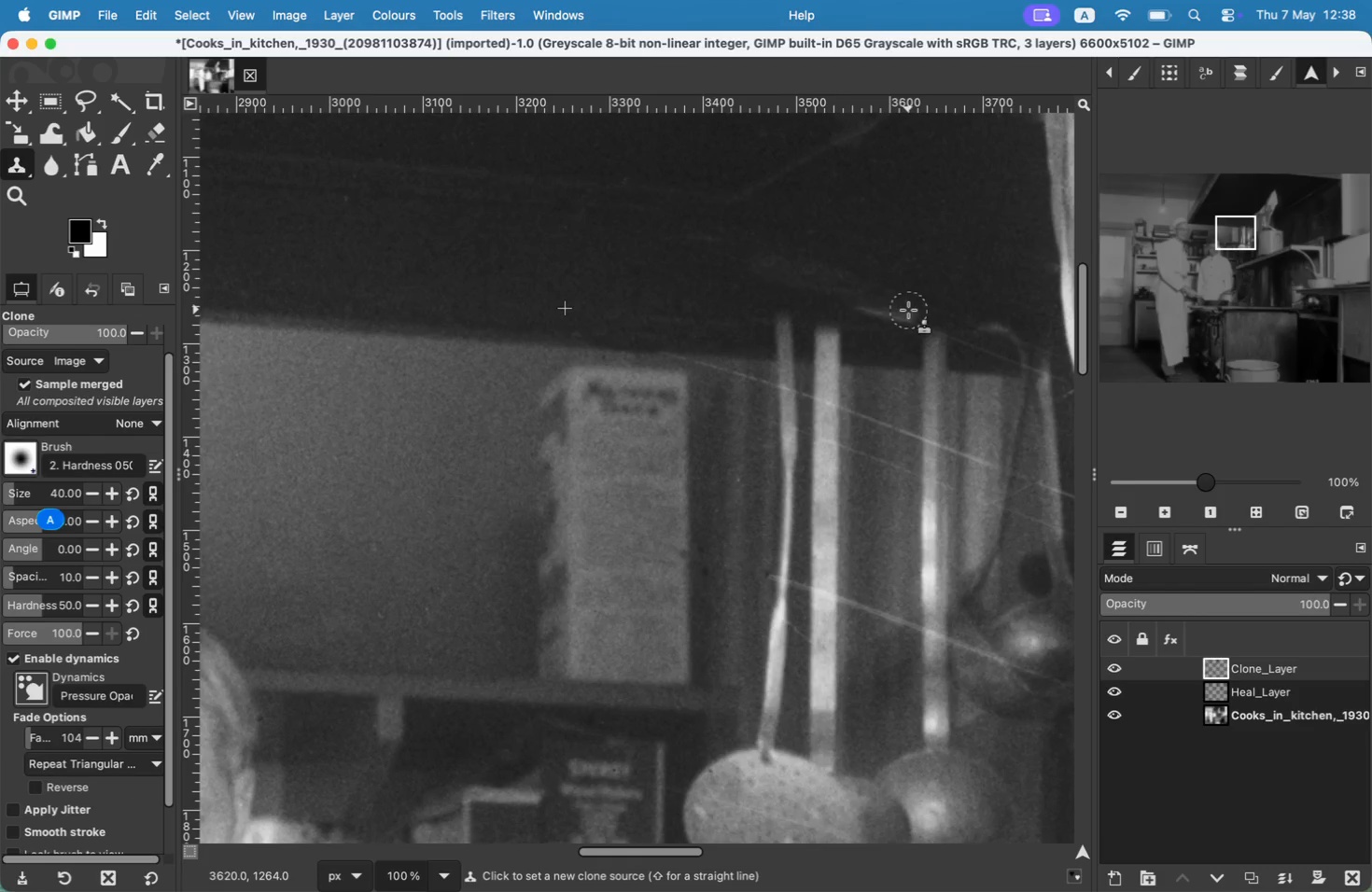 
left_click_drag(start_coordinate=[713, 242], to_coordinate=[654, 244])
 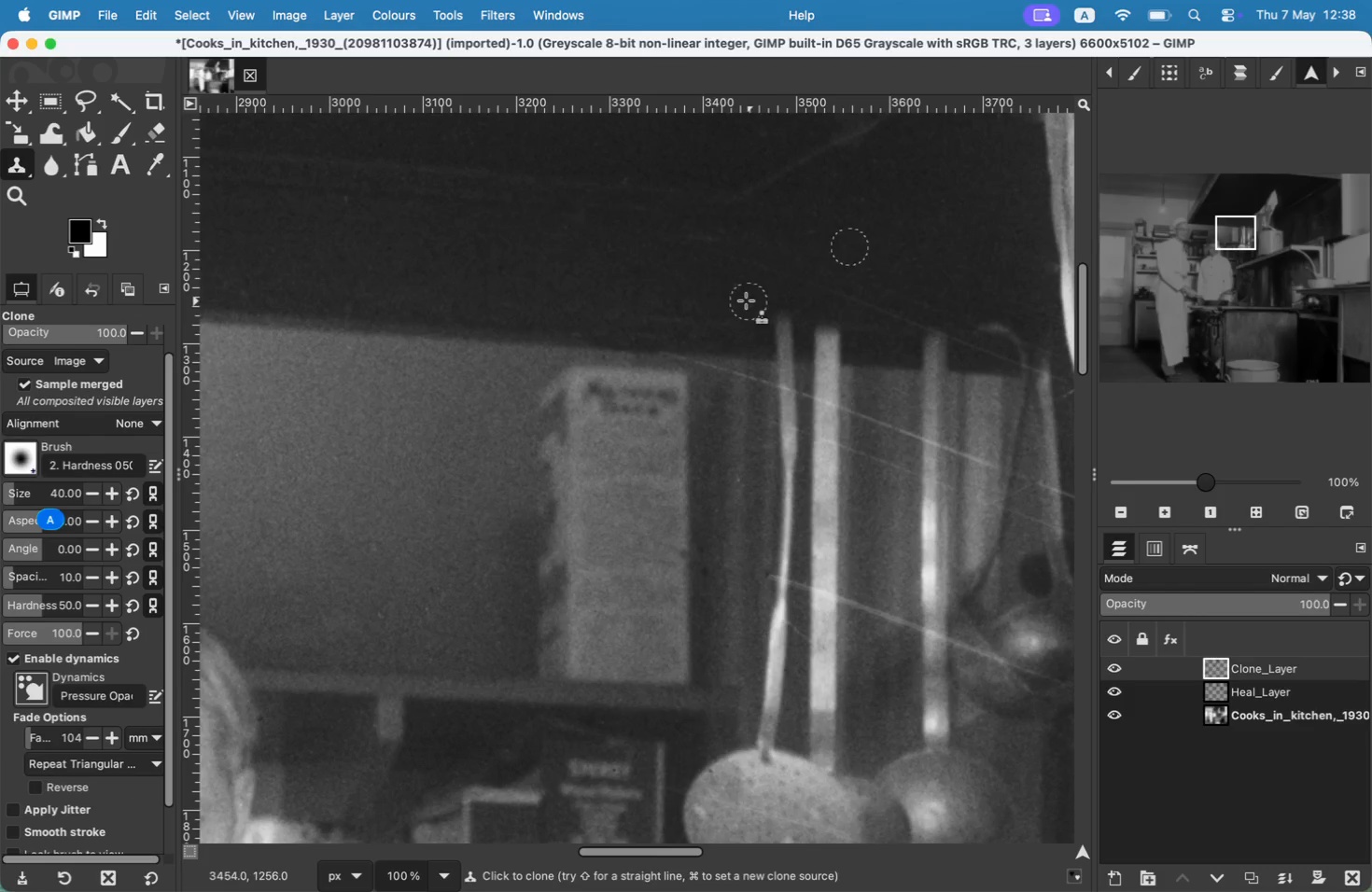 
key(Meta+CommandLeft)
 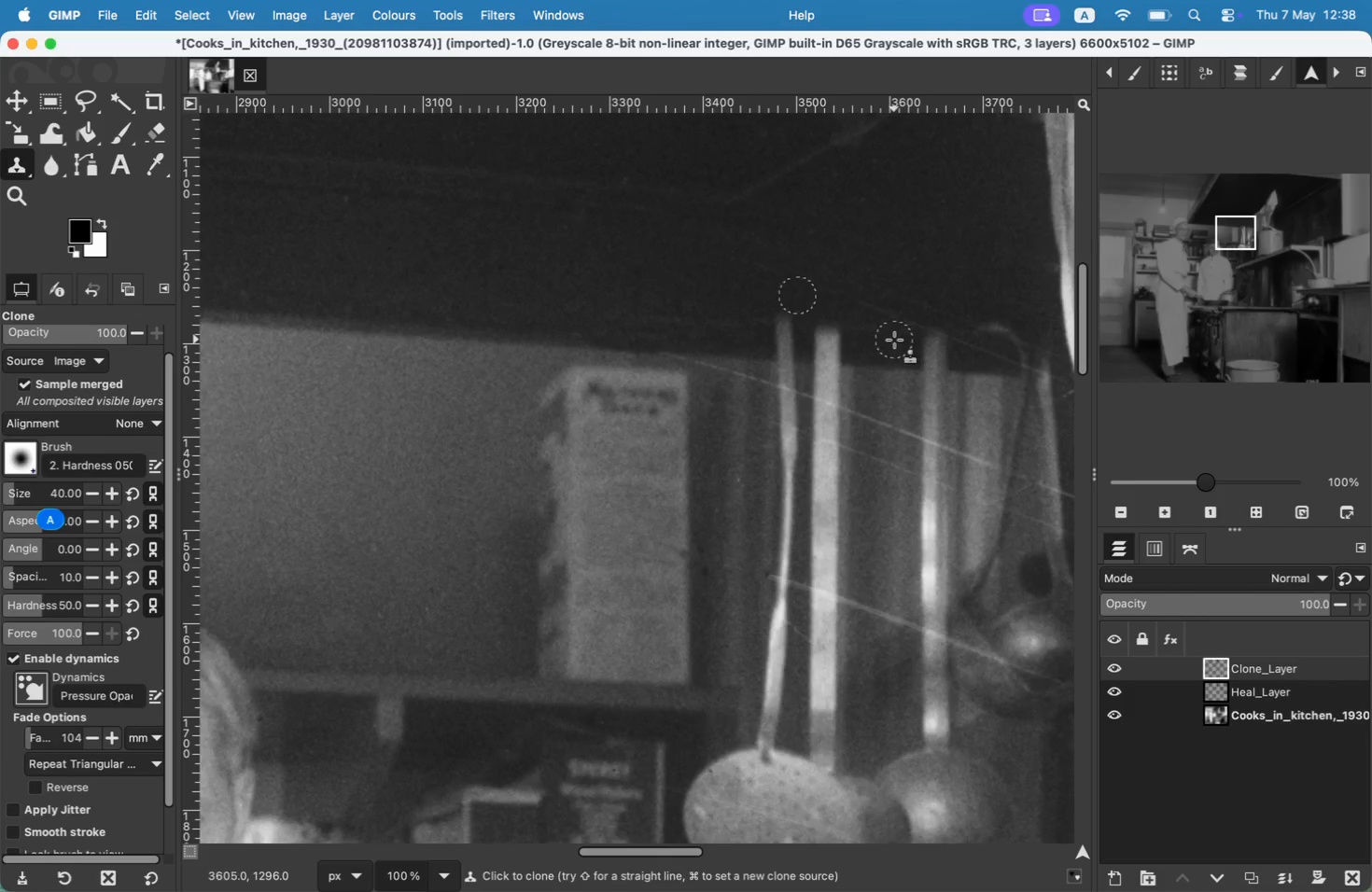 
left_click([894, 340])
 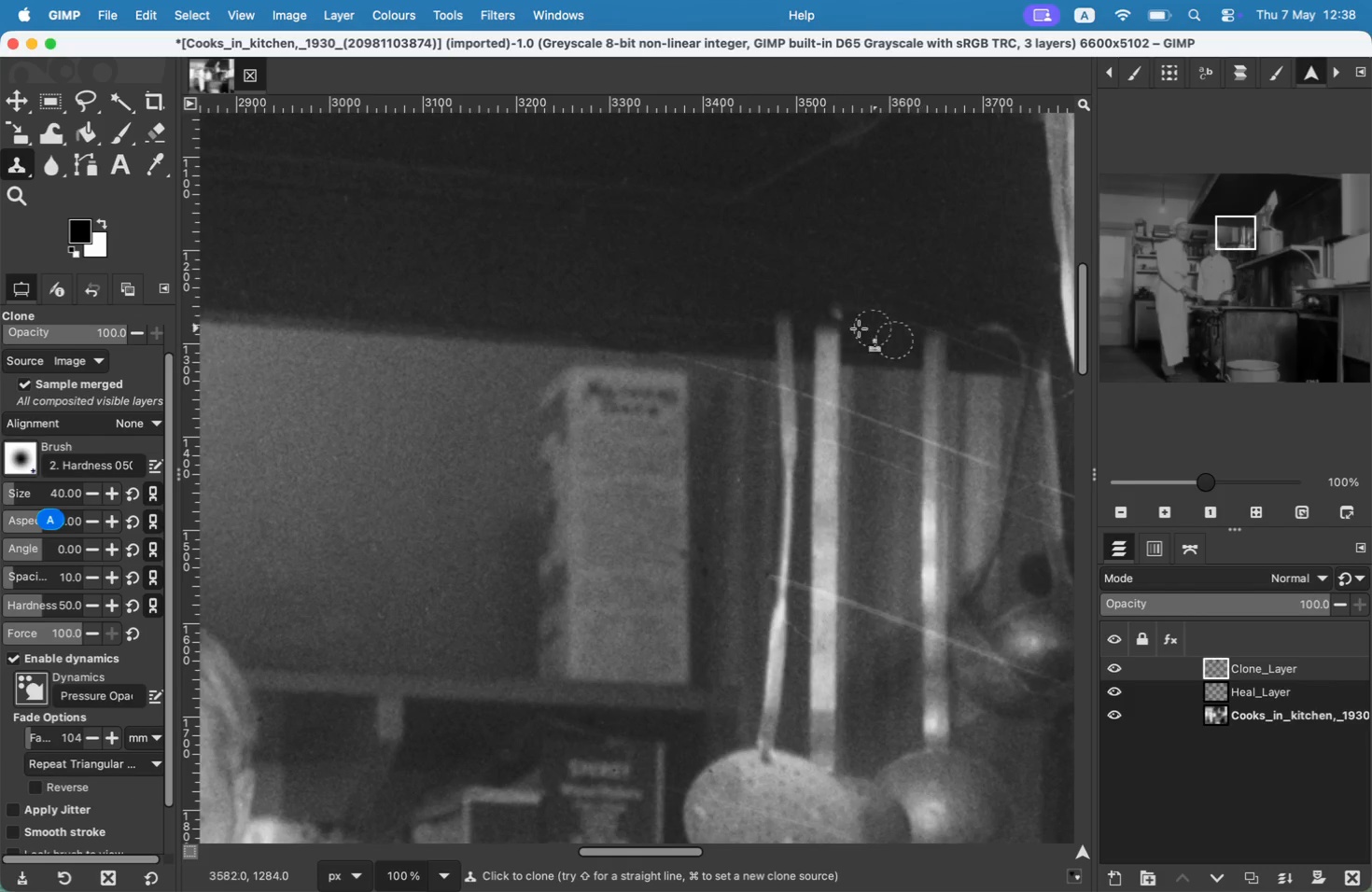 
left_click_drag(start_coordinate=[896, 320], to_coordinate=[840, 304])
 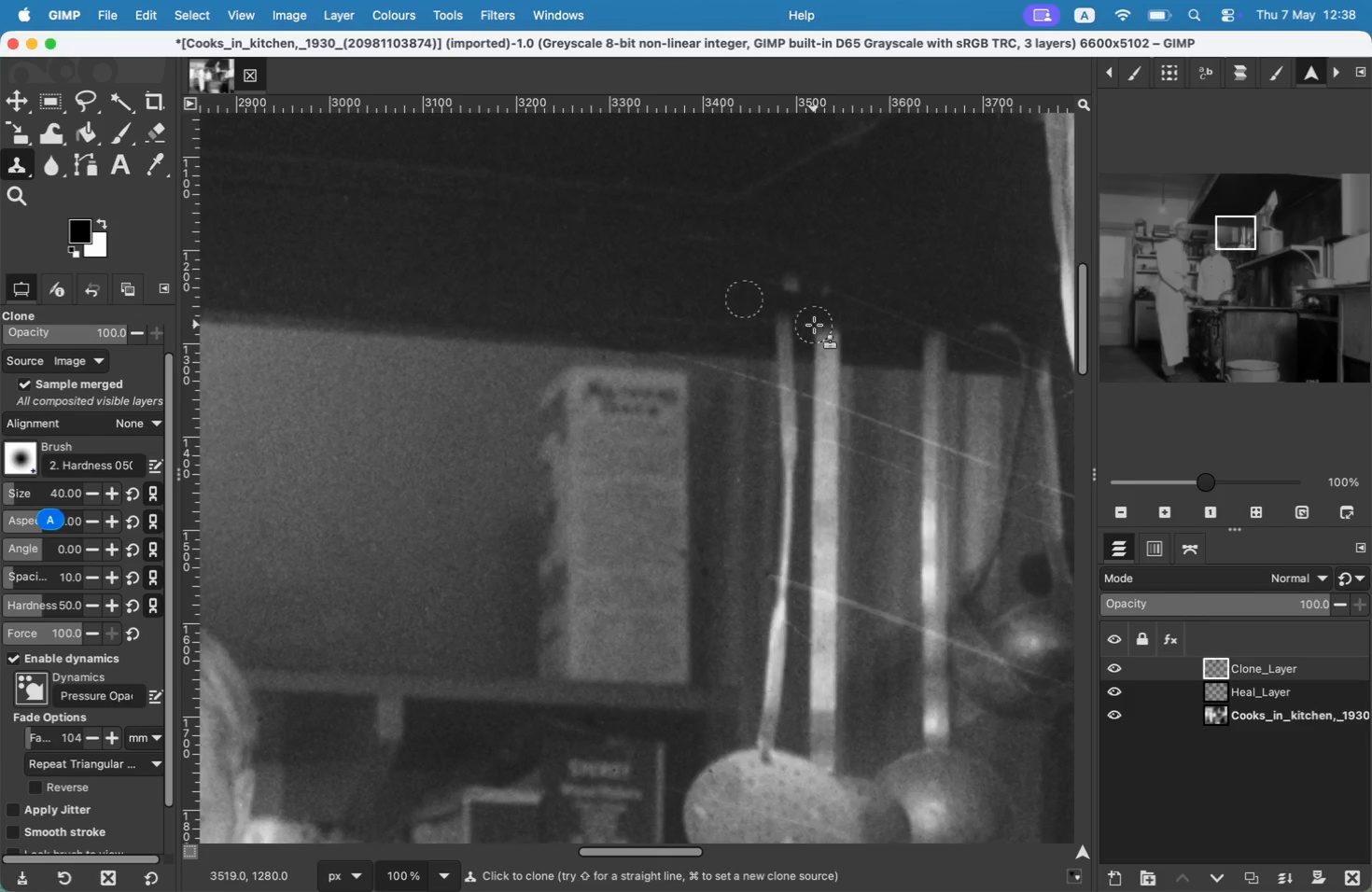 
key(Meta+Z)
 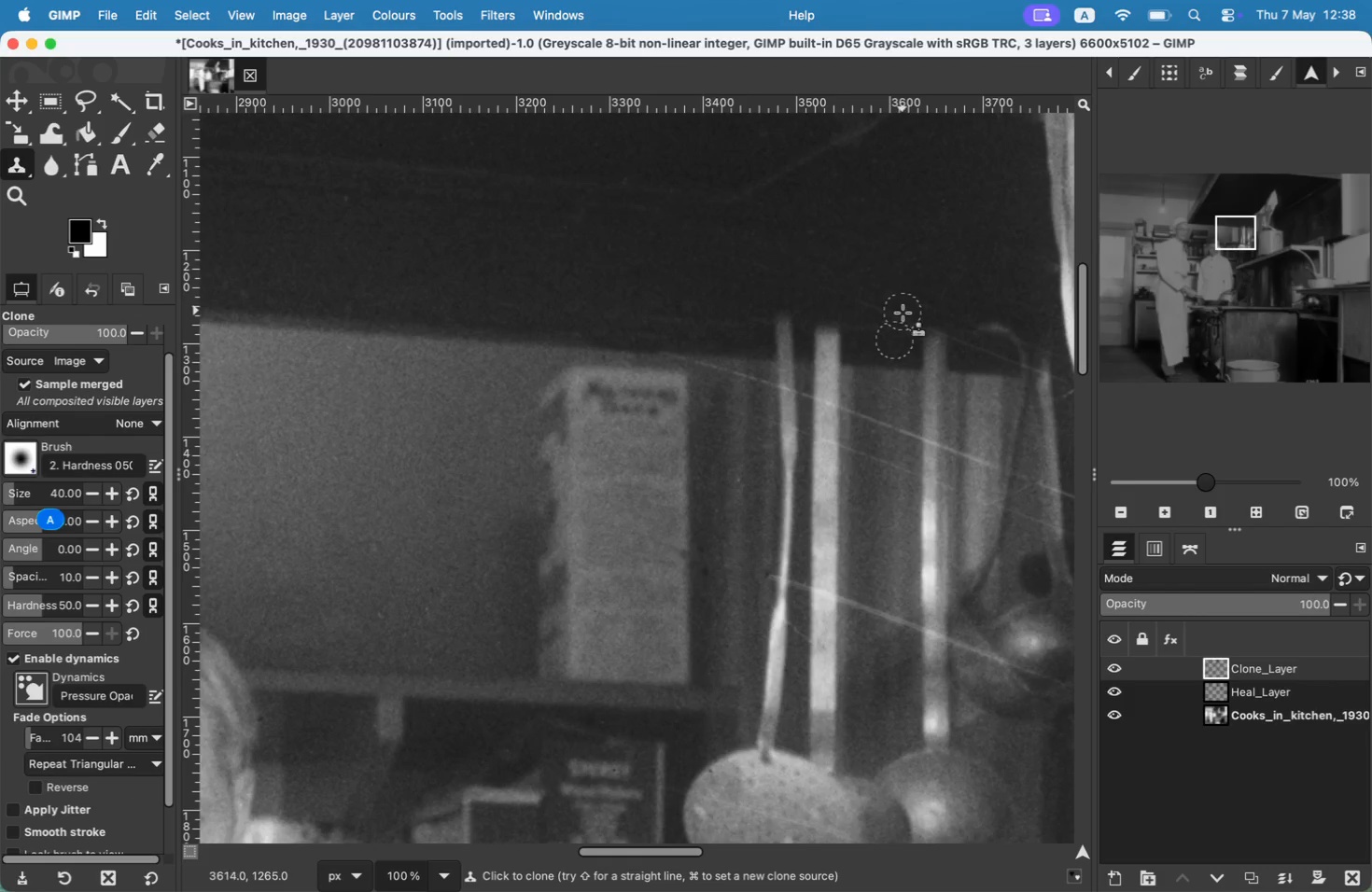 
double_click([875, 314])
 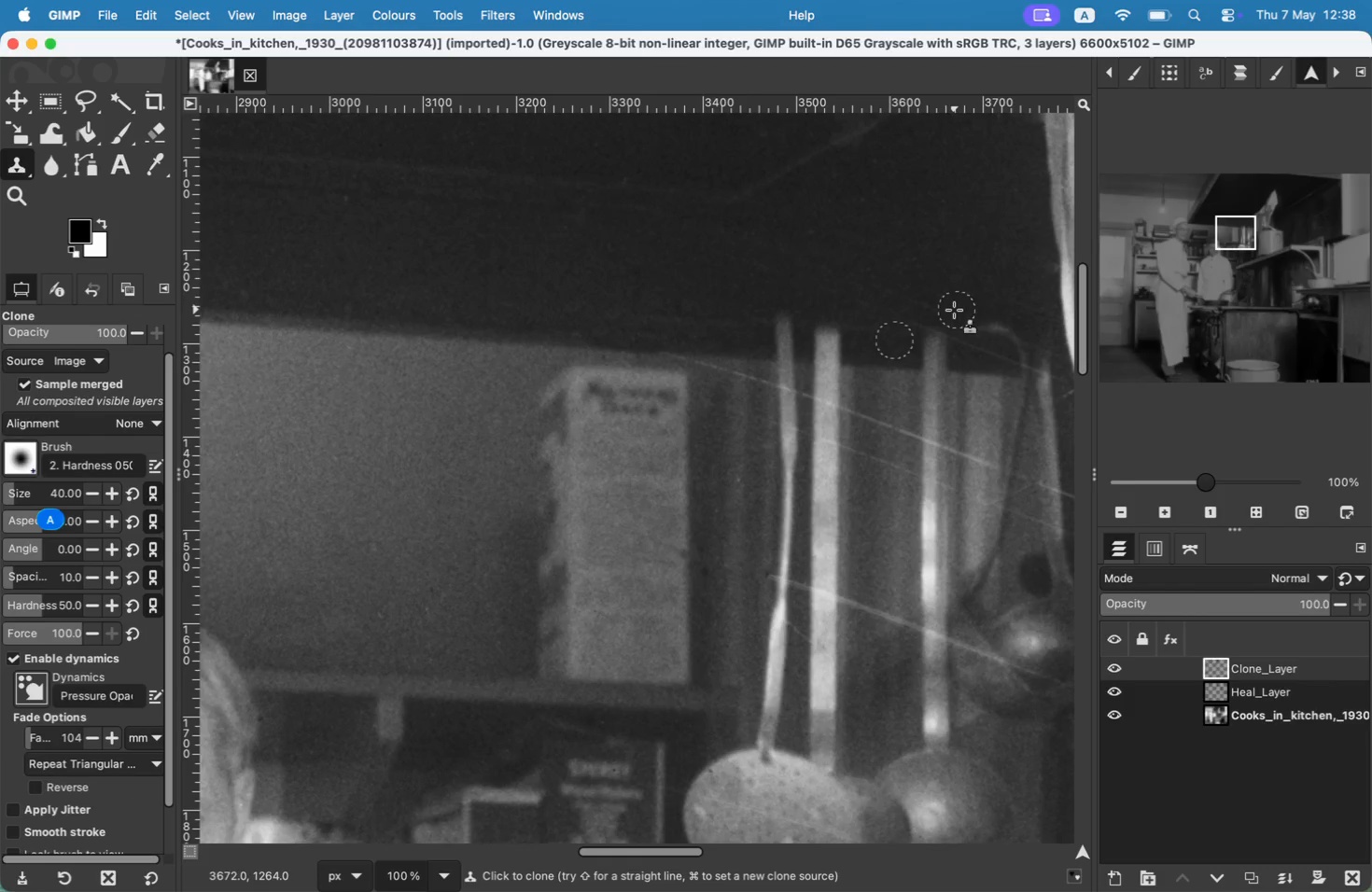 
double_click([880, 304])
 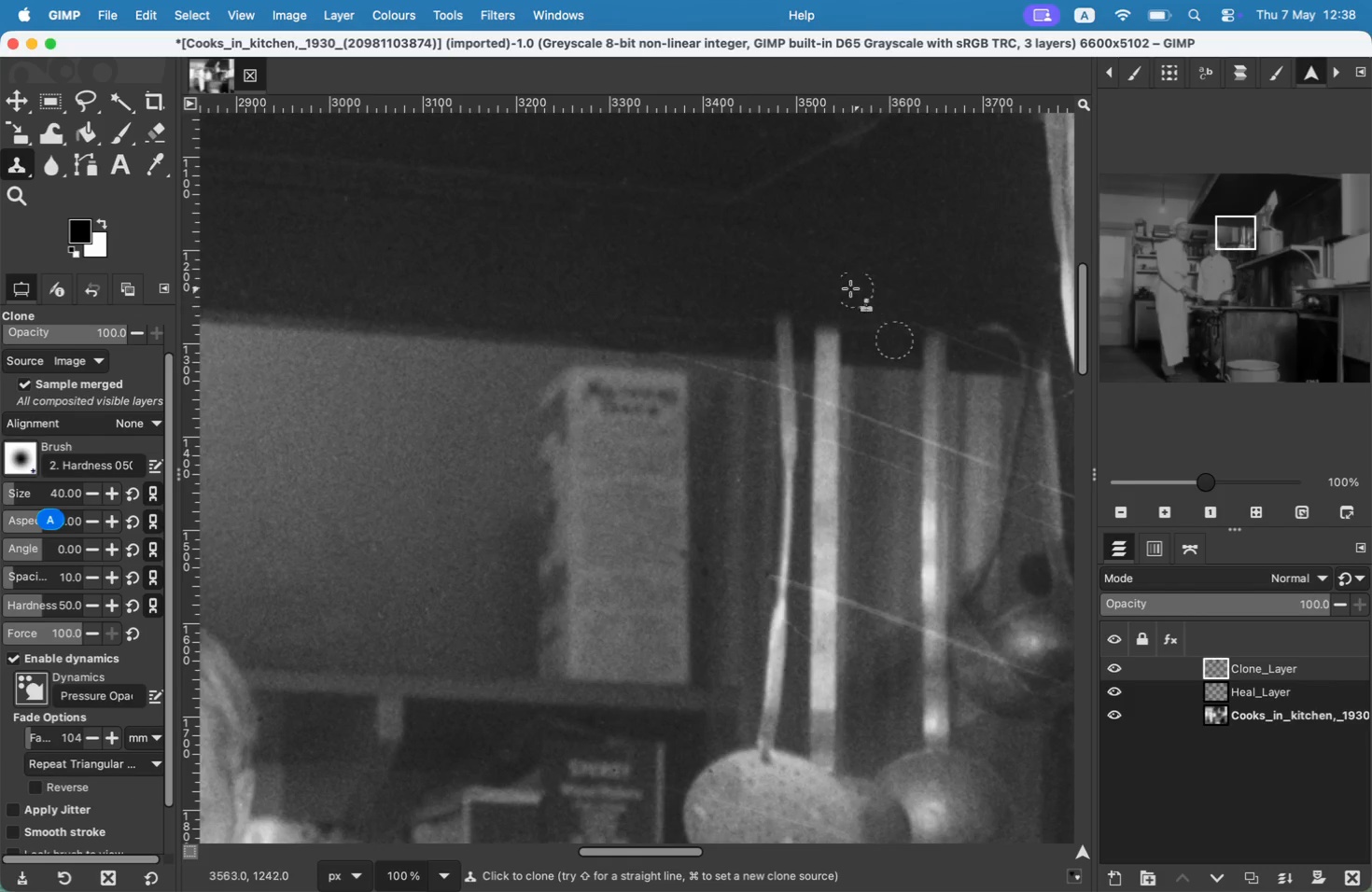 
triple_click([849, 288])
 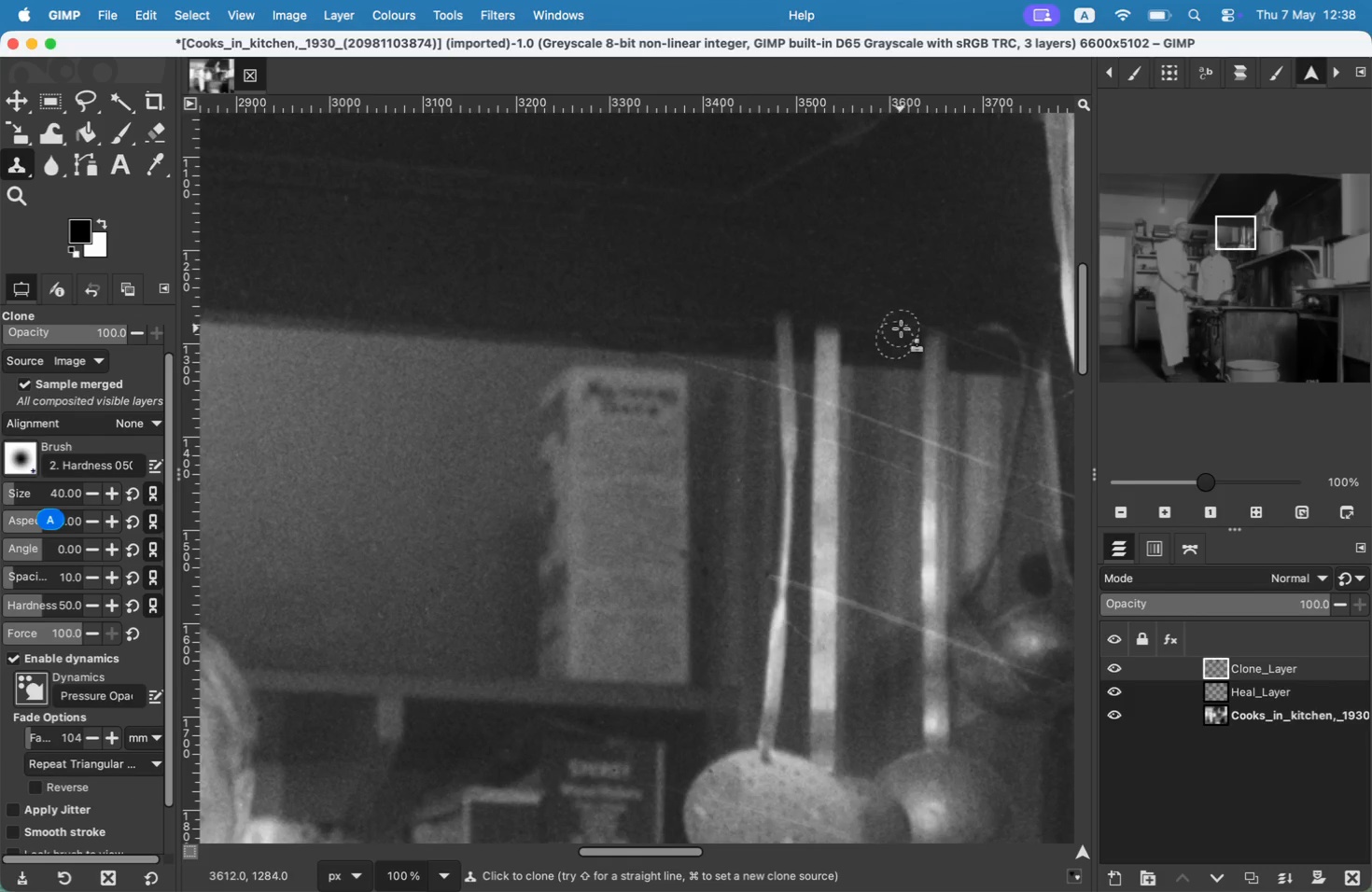 
double_click([903, 325])
 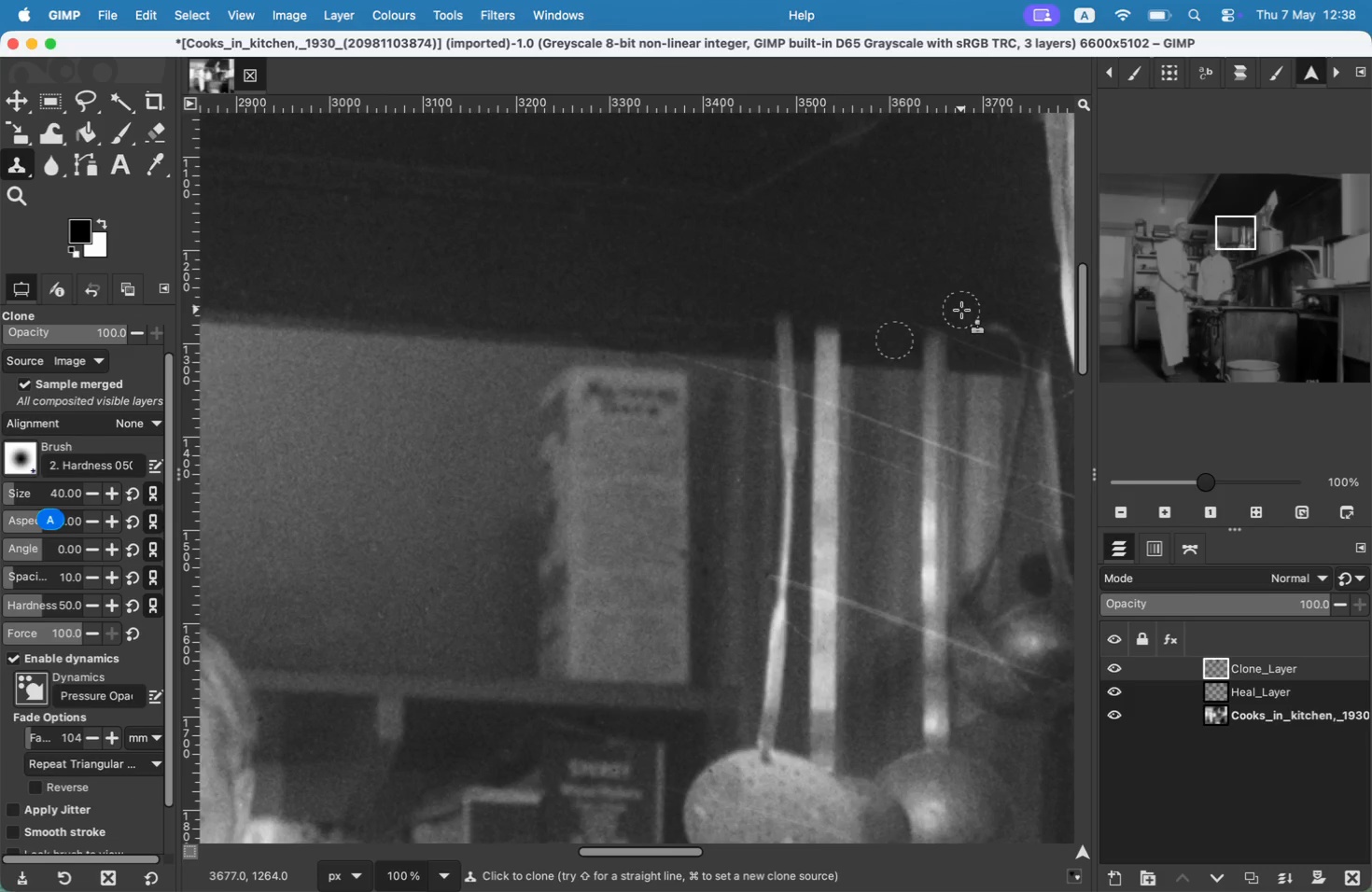 
left_click([963, 334])
 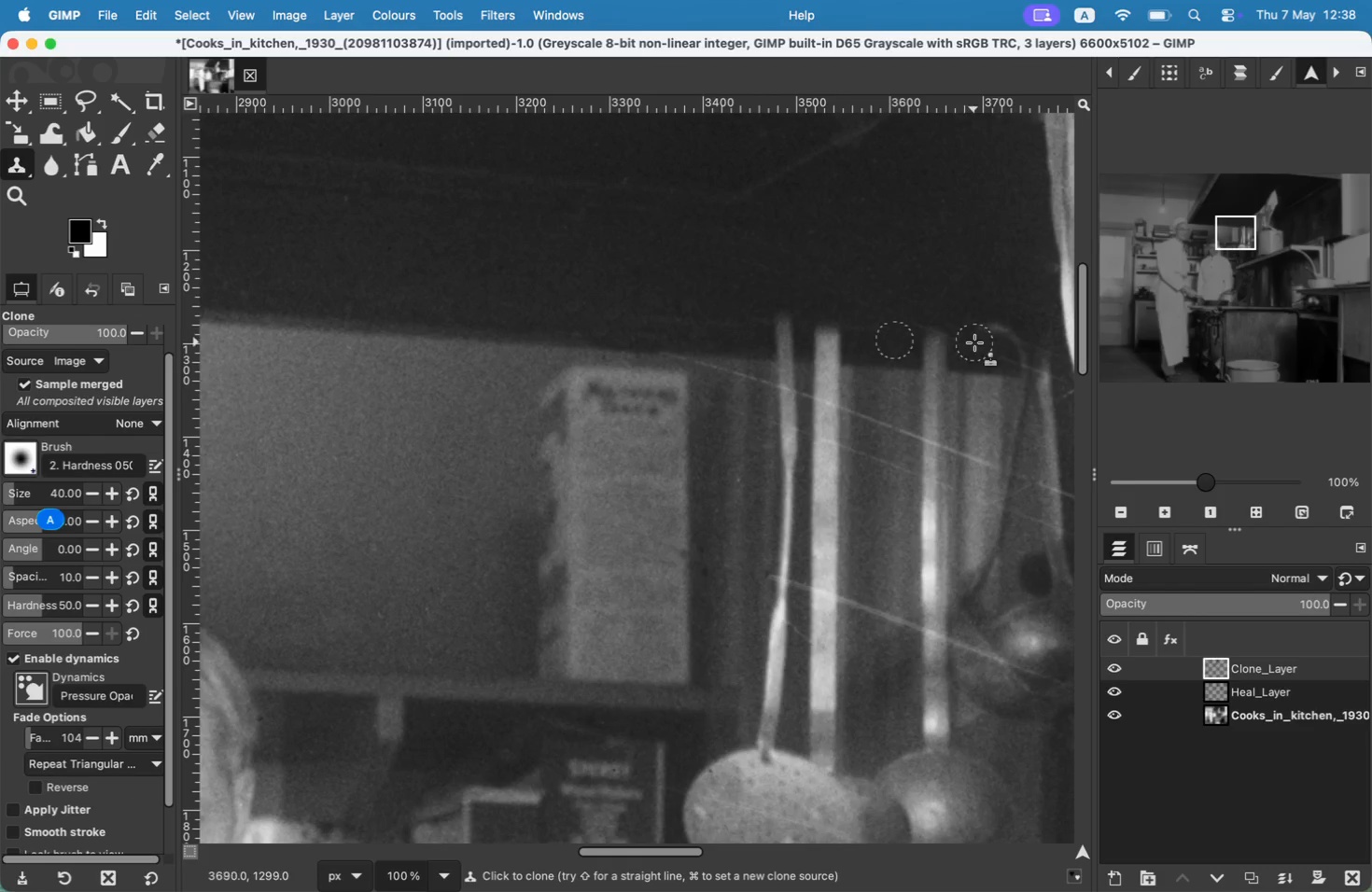 
triple_click([991, 354])
 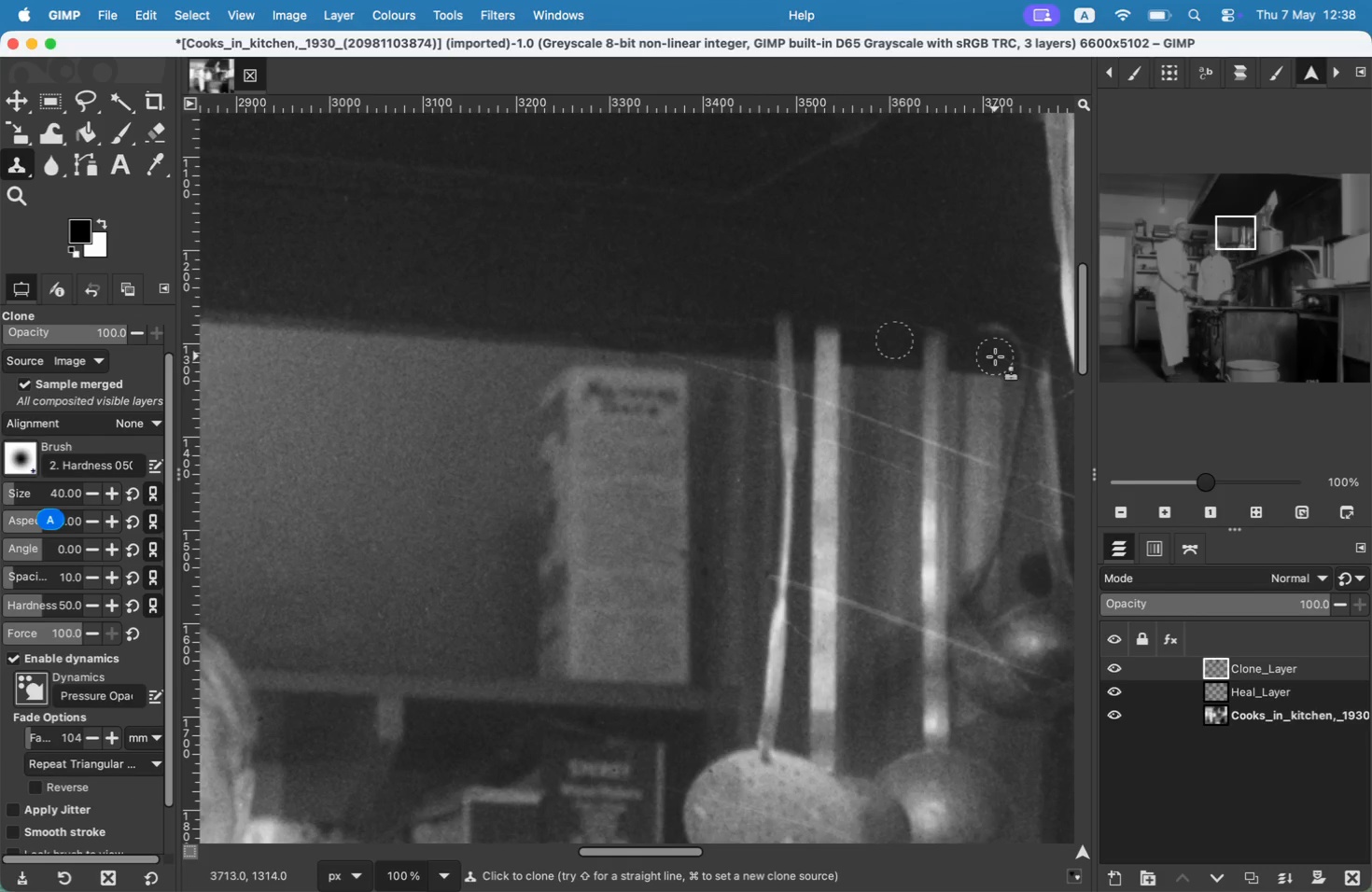 
left_click([995, 356])
 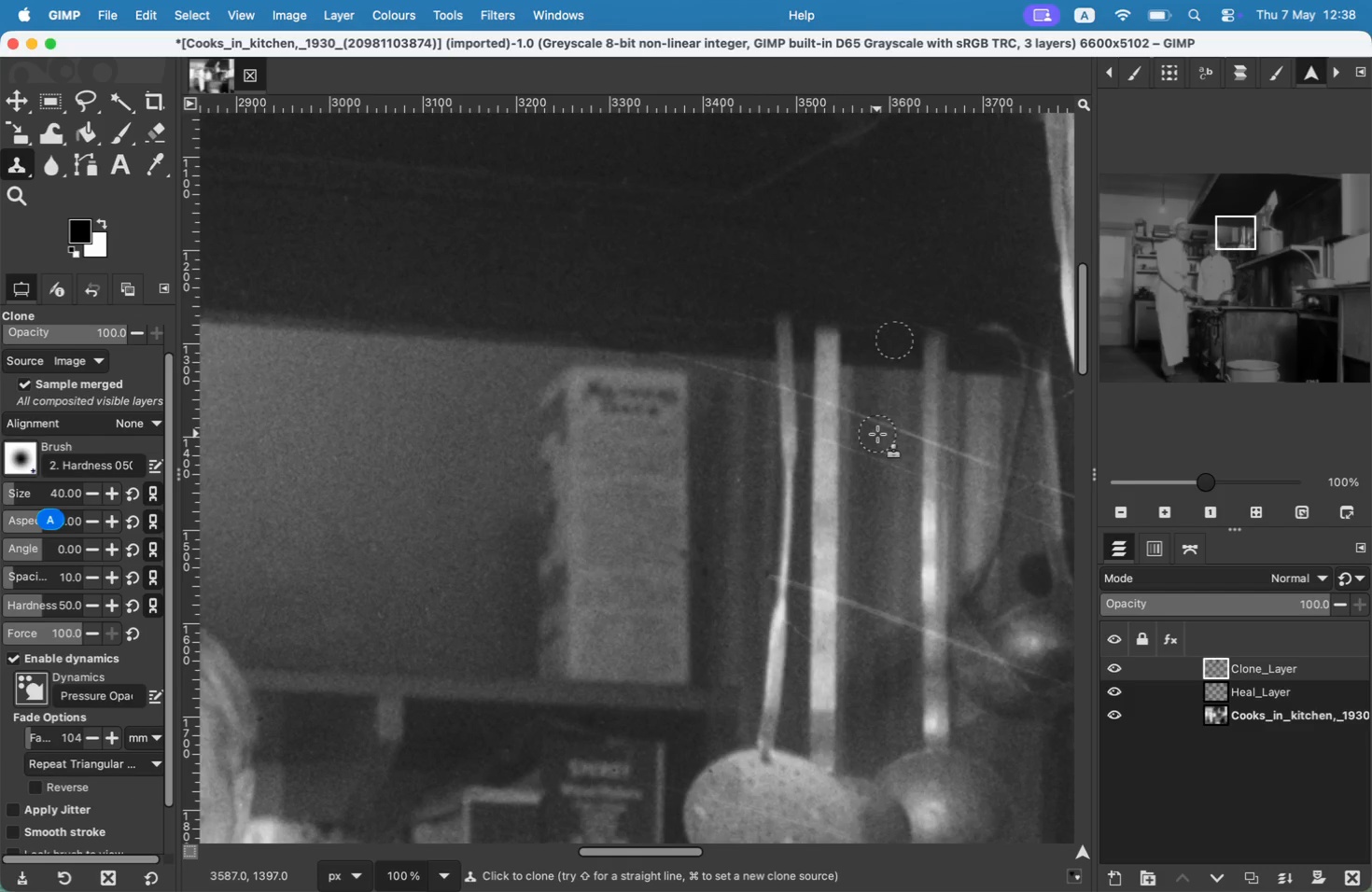 
key(Meta+CommandLeft)
 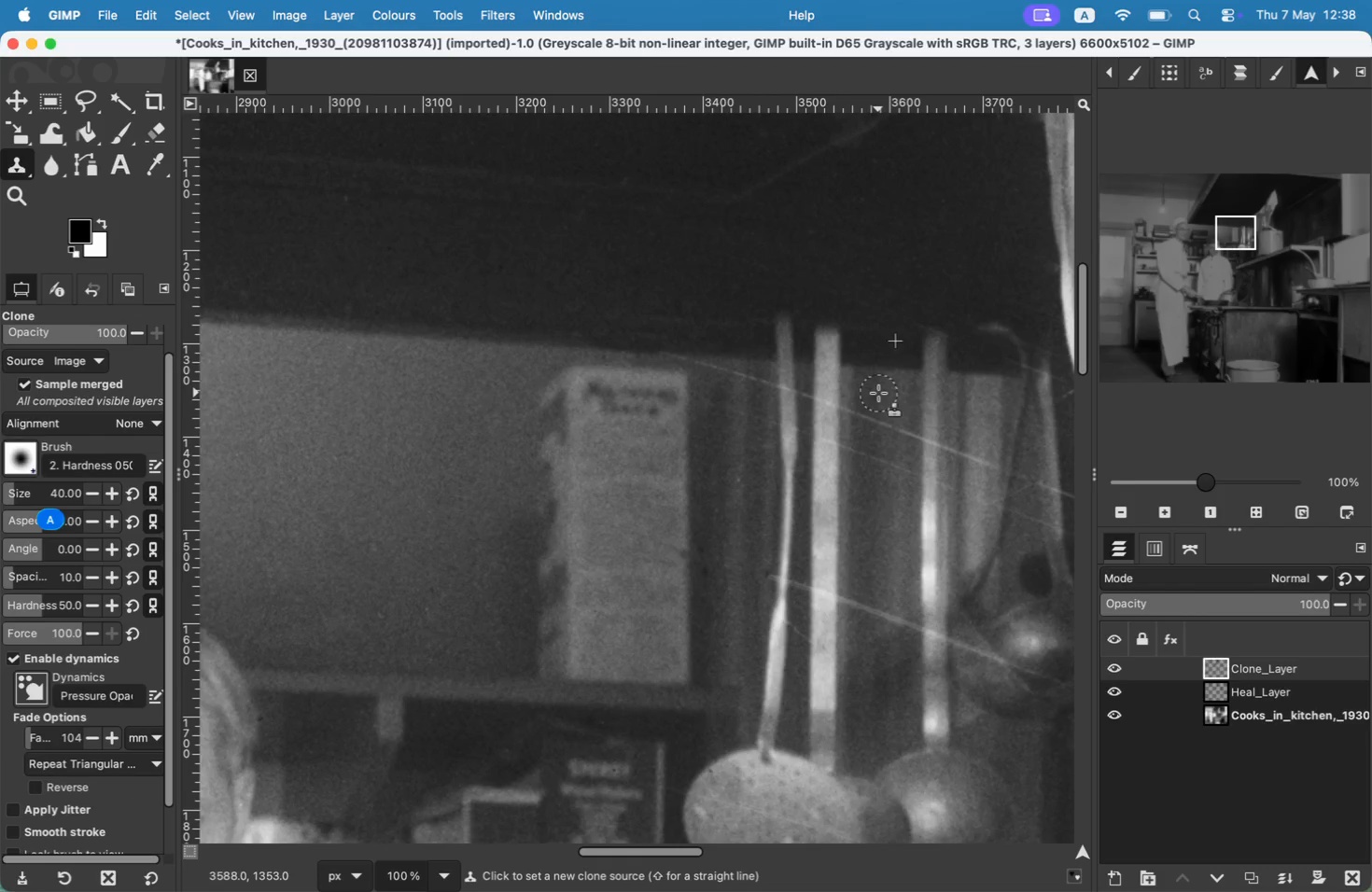 
left_click([878, 393])
 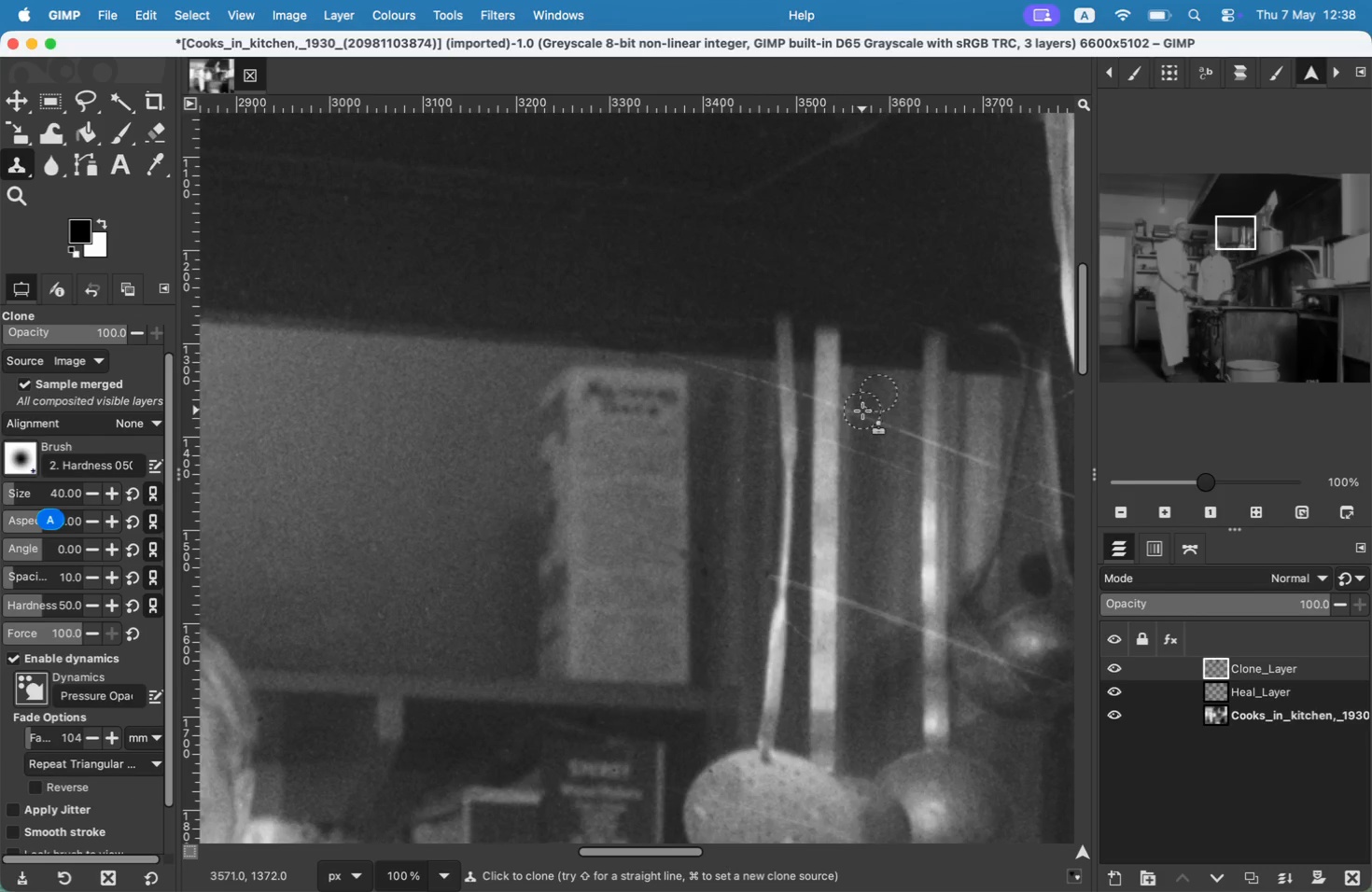 
left_click([861, 412])
 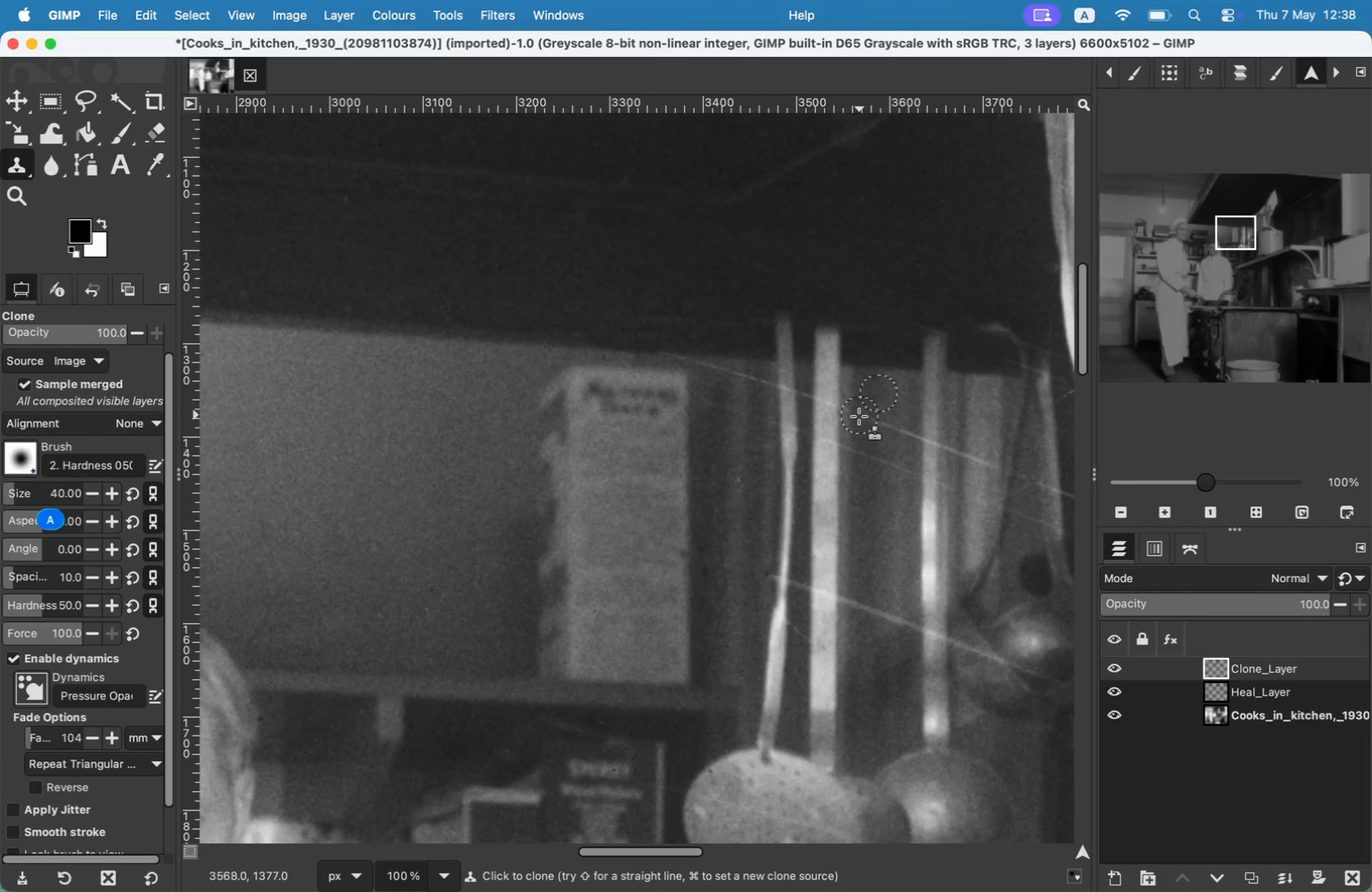 
left_click([858, 417])
 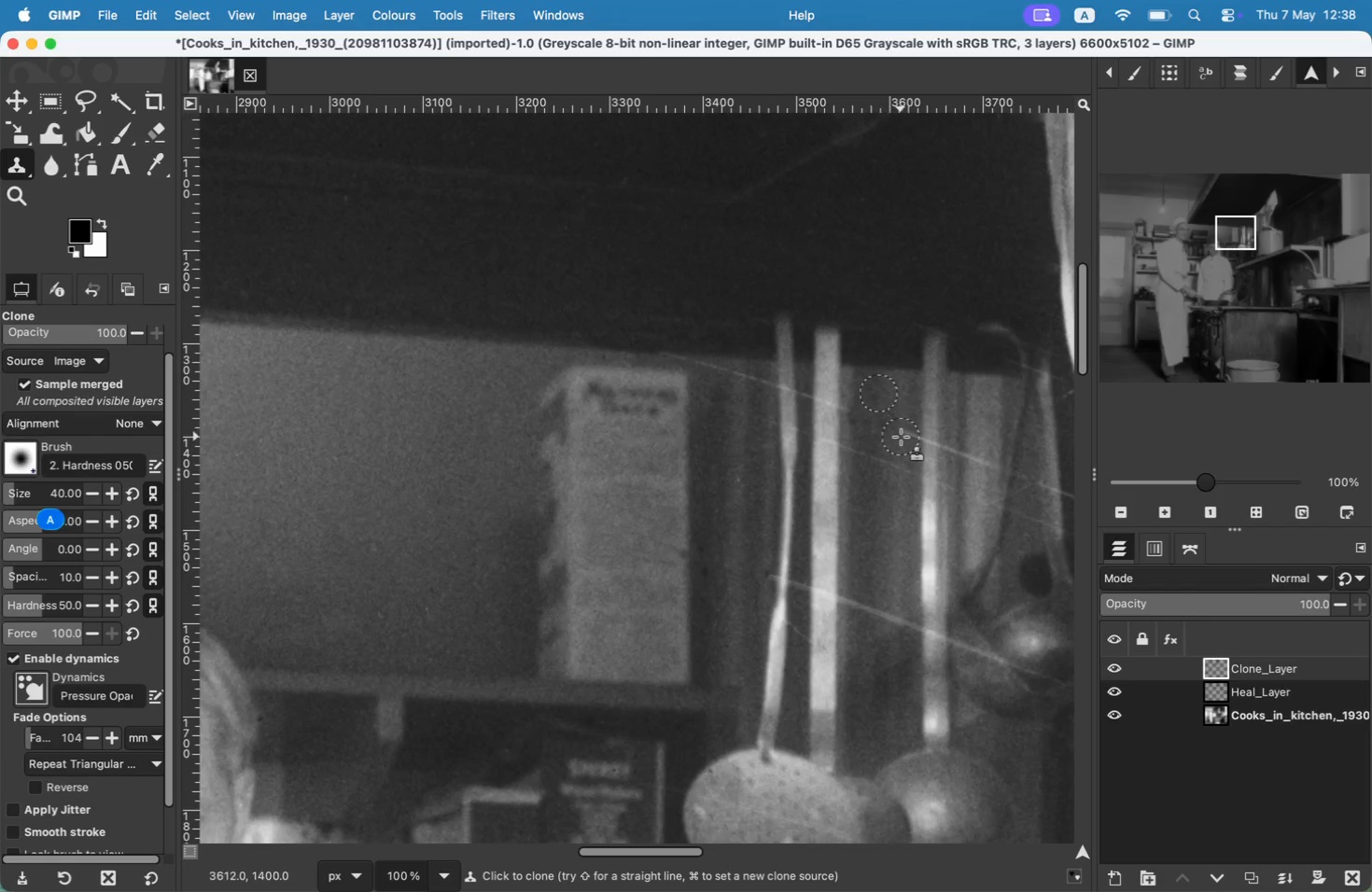 
left_click_drag(start_coordinate=[888, 420], to_coordinate=[889, 425])
 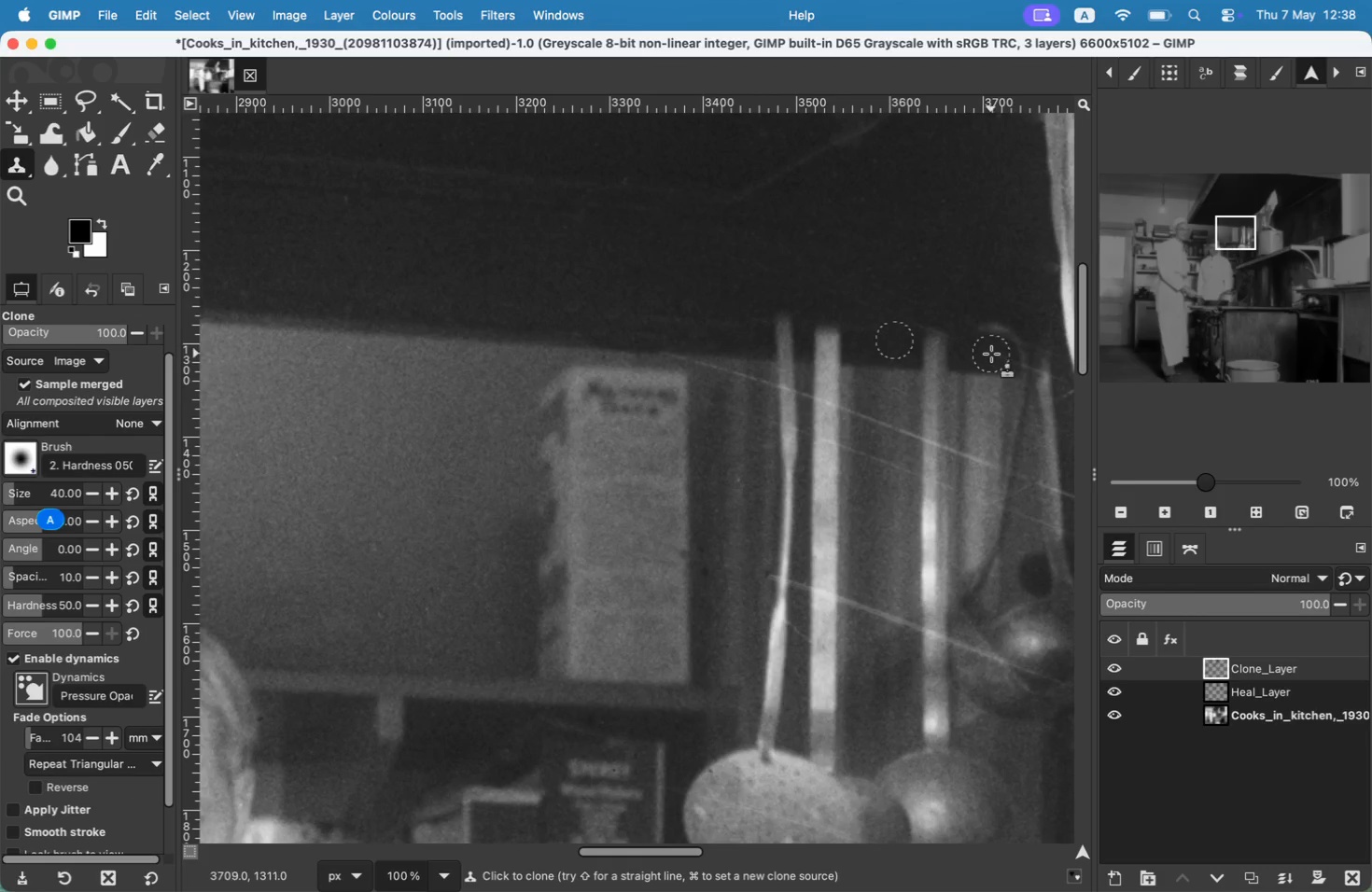 
triple_click([904, 433])
 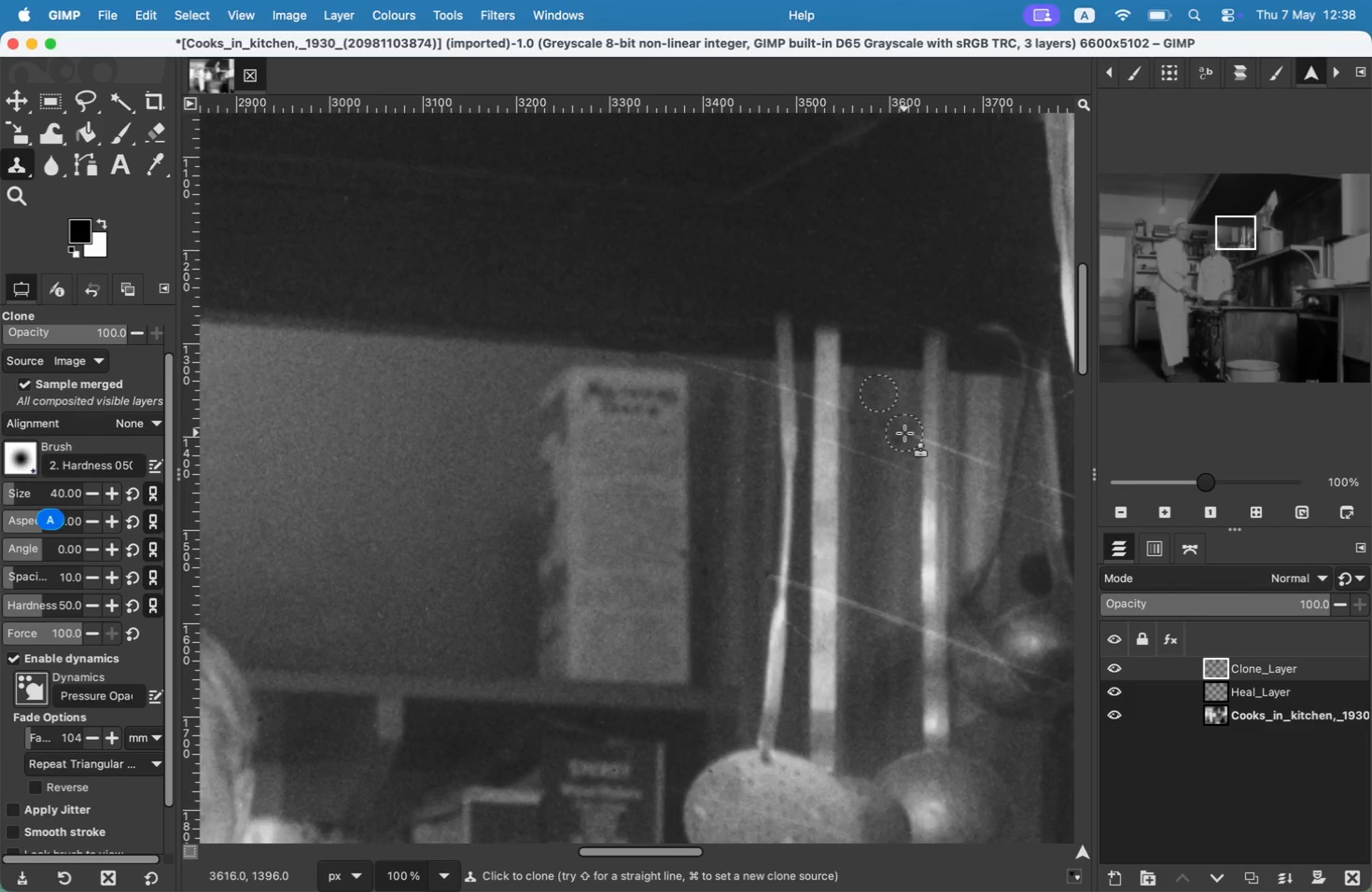 
left_click([857, 449])
 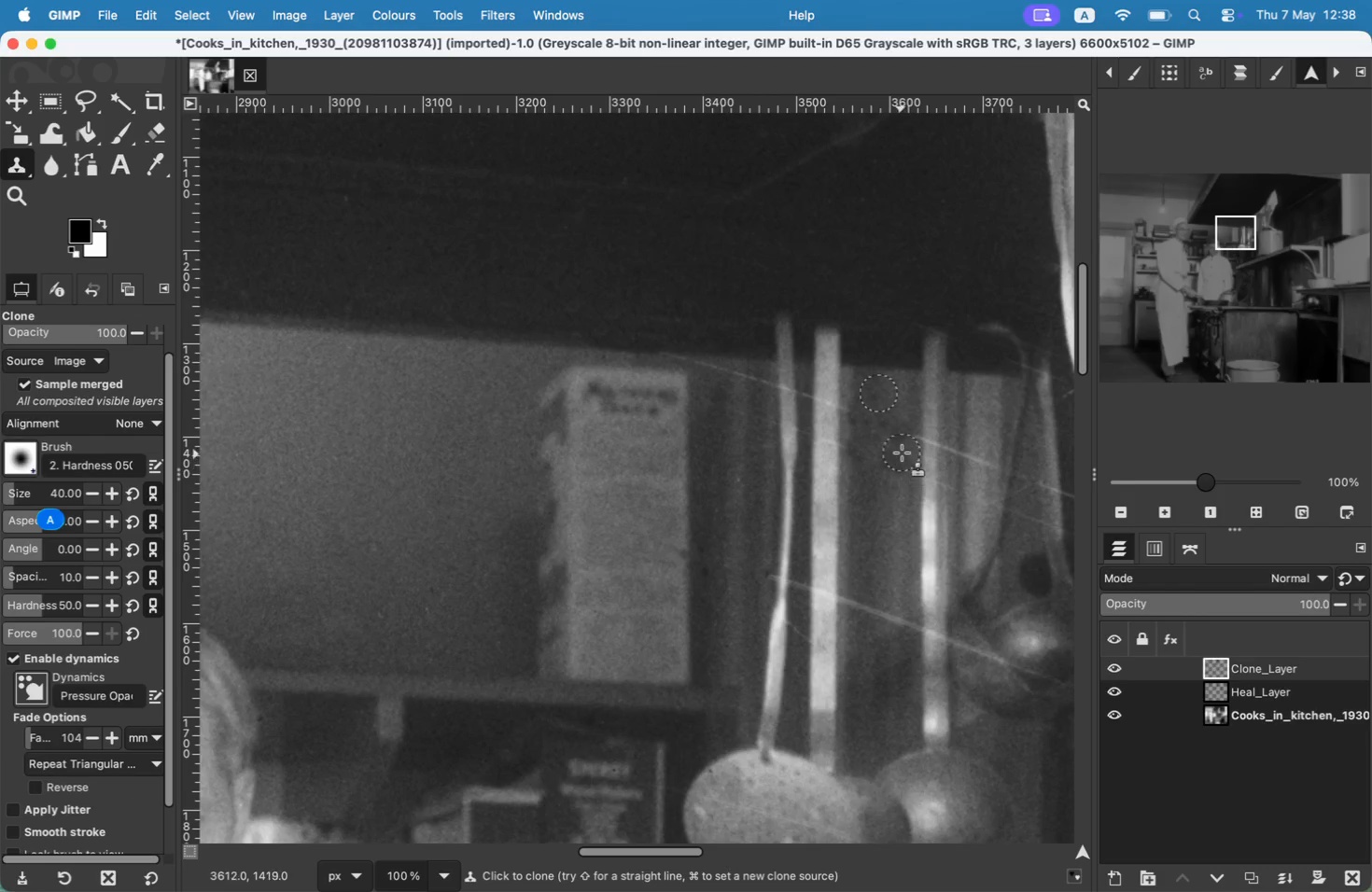 
left_click([910, 435])
 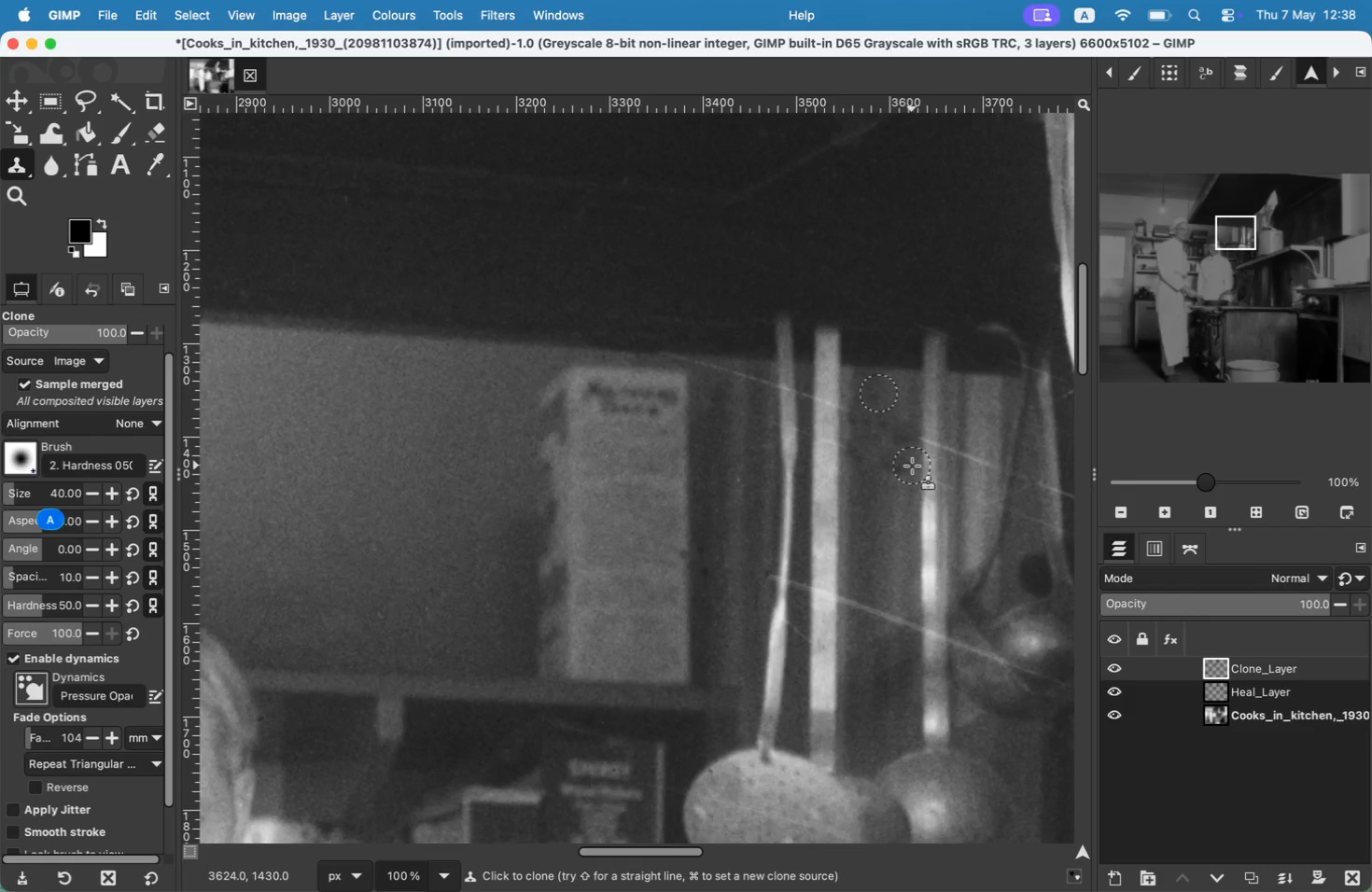 
left_click([912, 467])
 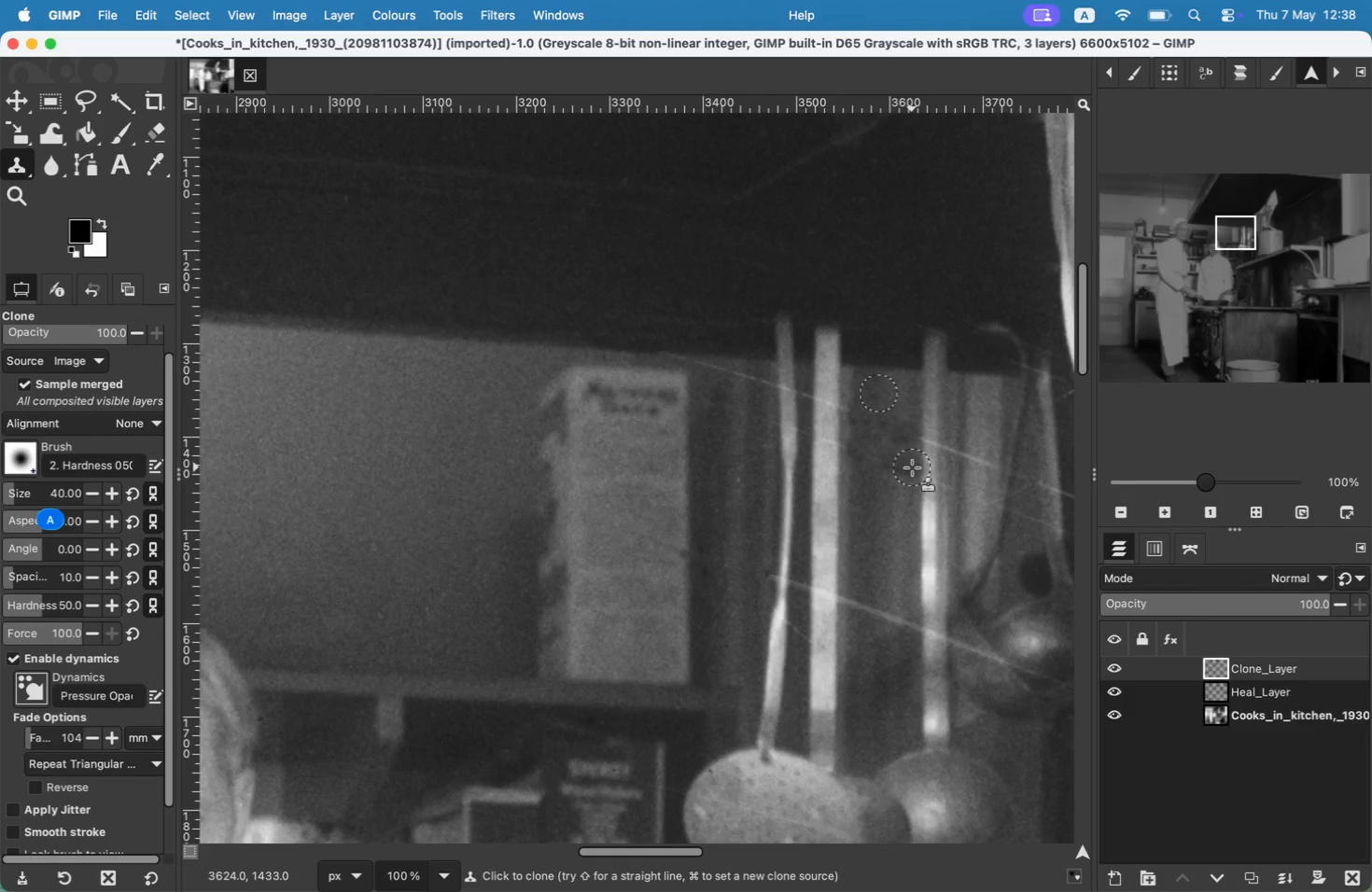 
key(Meta+Z)
 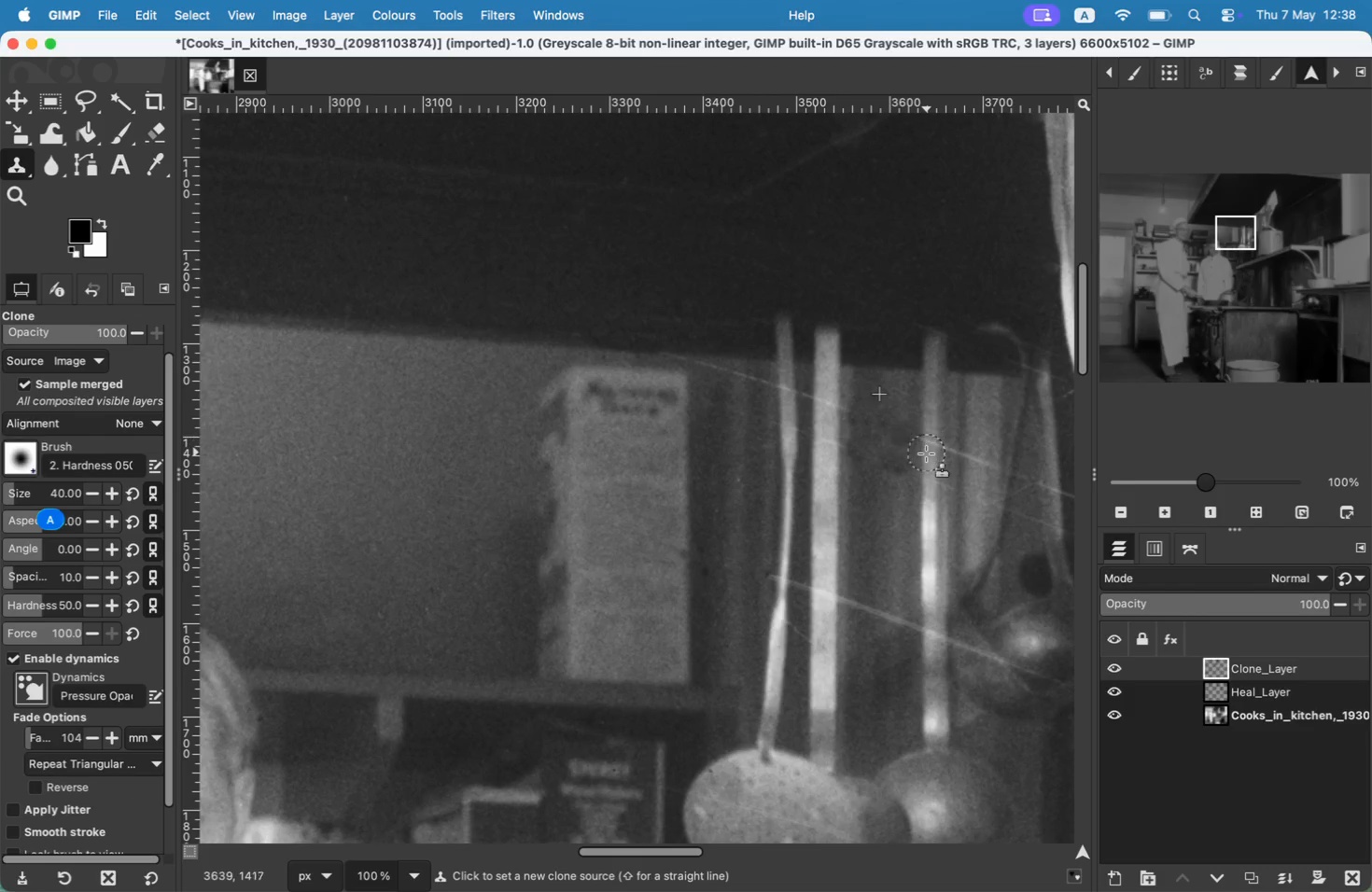 
key(Meta+Z)
 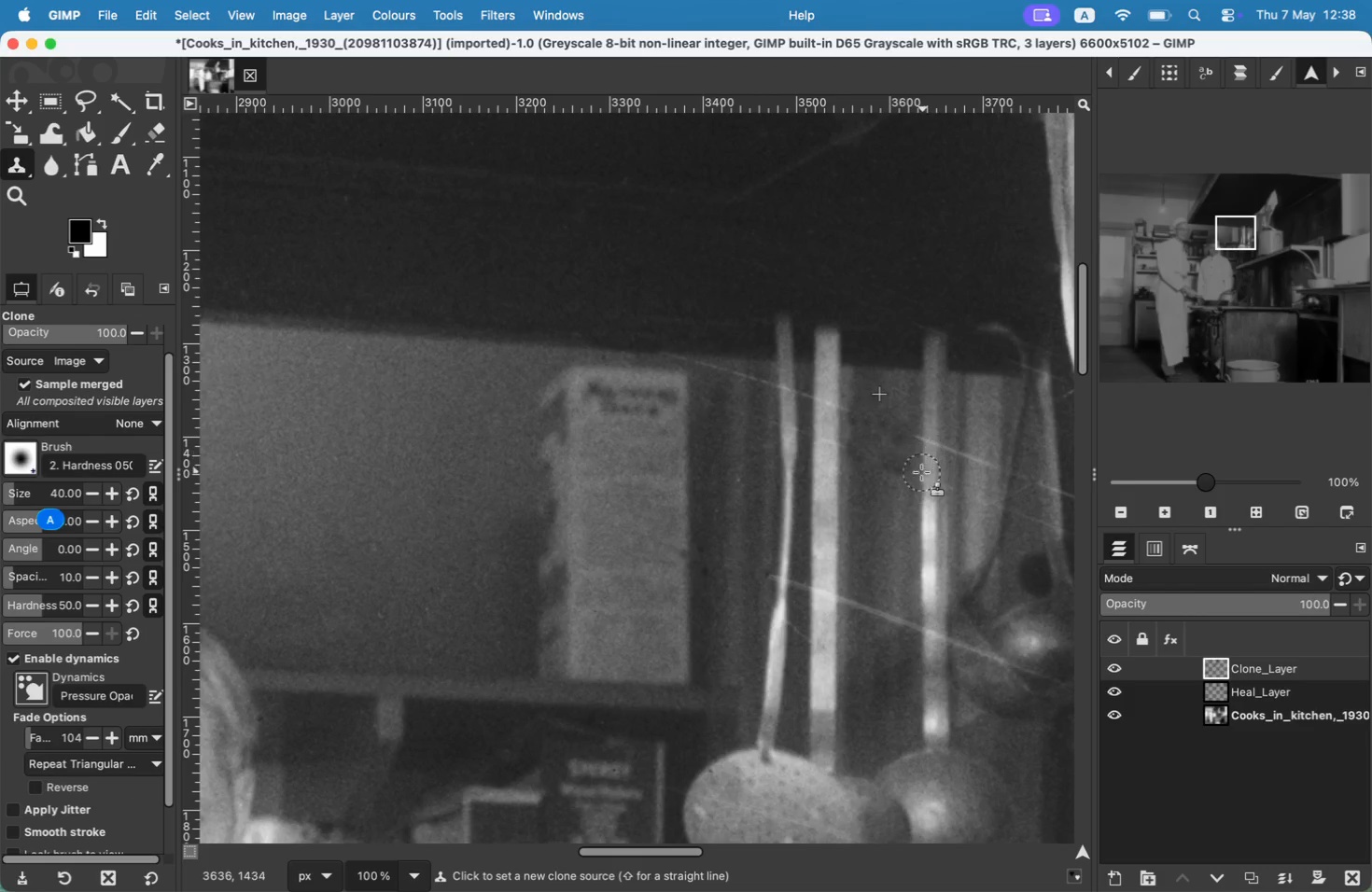 
key(Meta+Z)
 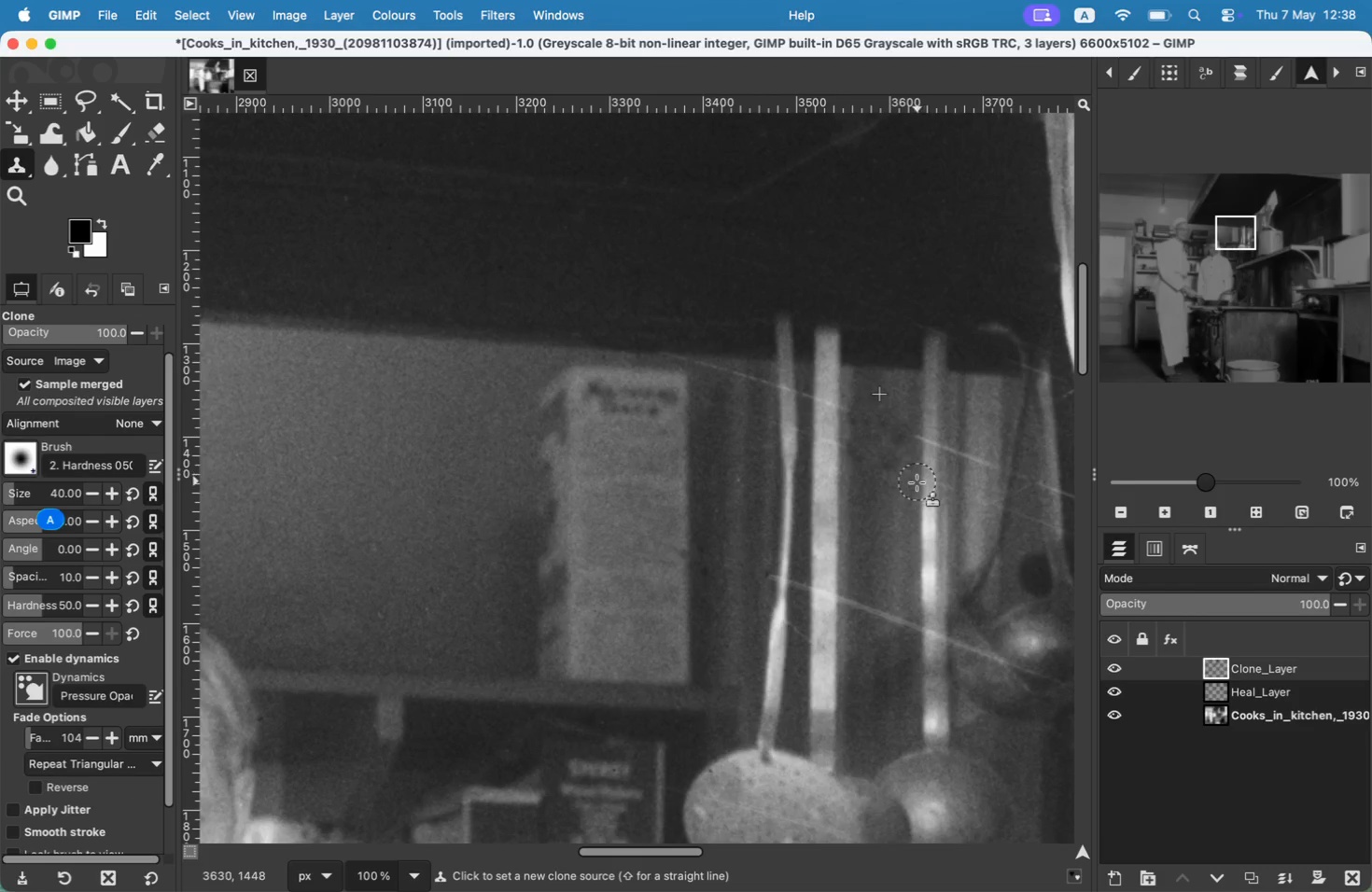 
key(Meta+Z)
 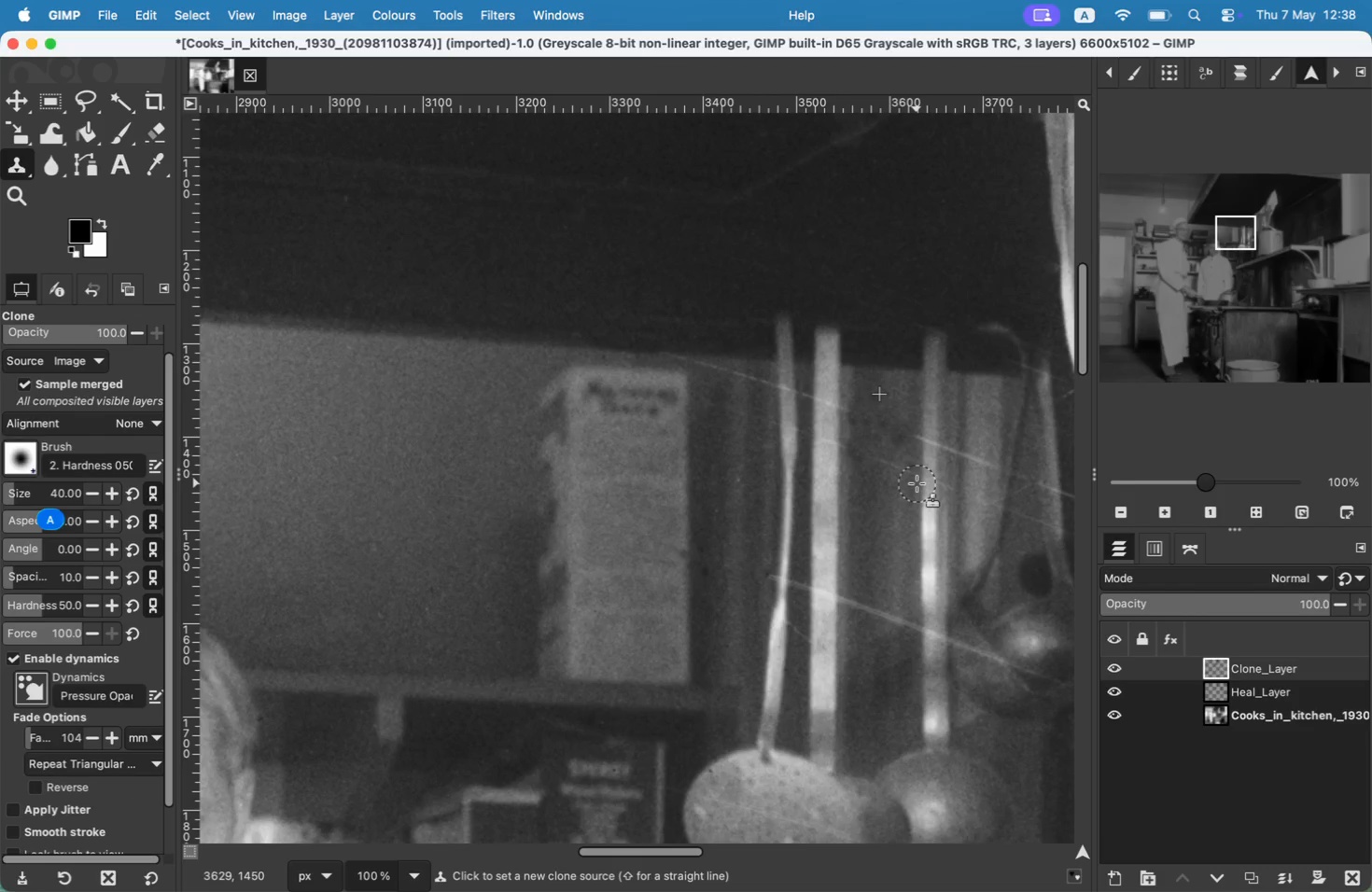 
key(Meta+Z)
 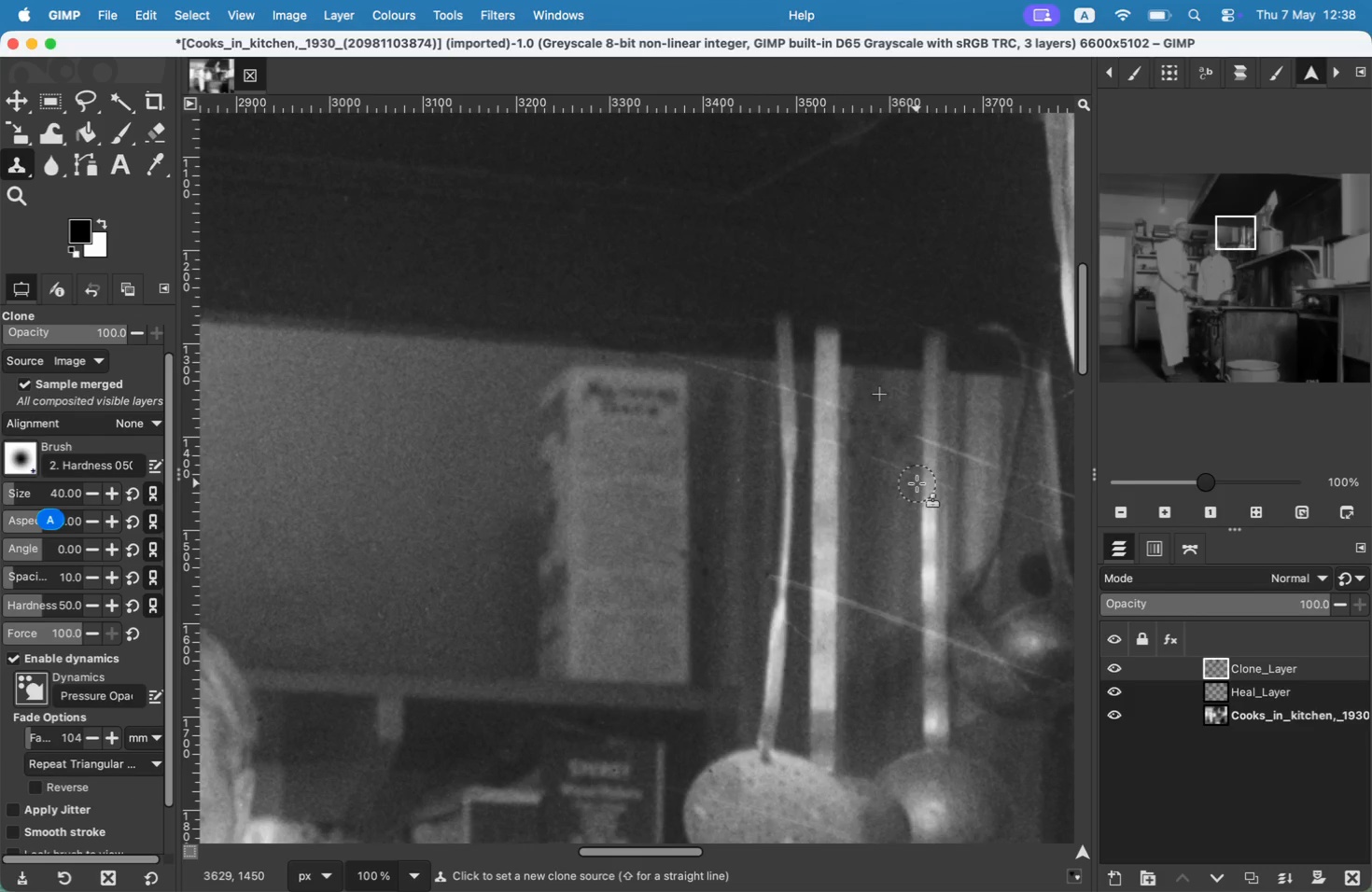 
key(Meta+Z)
 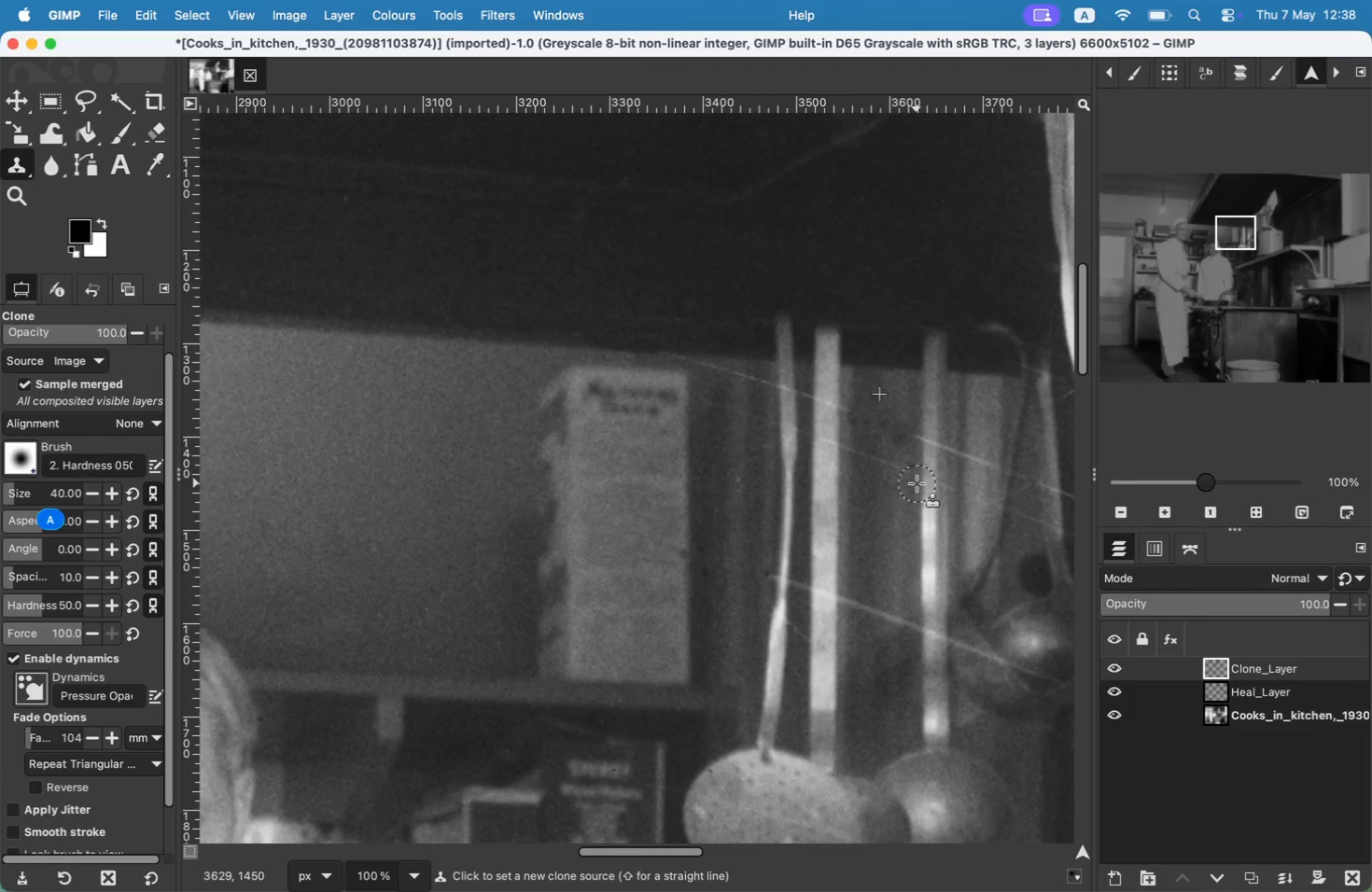 
hold_key(key=CommandLeft, duration=1.23)
 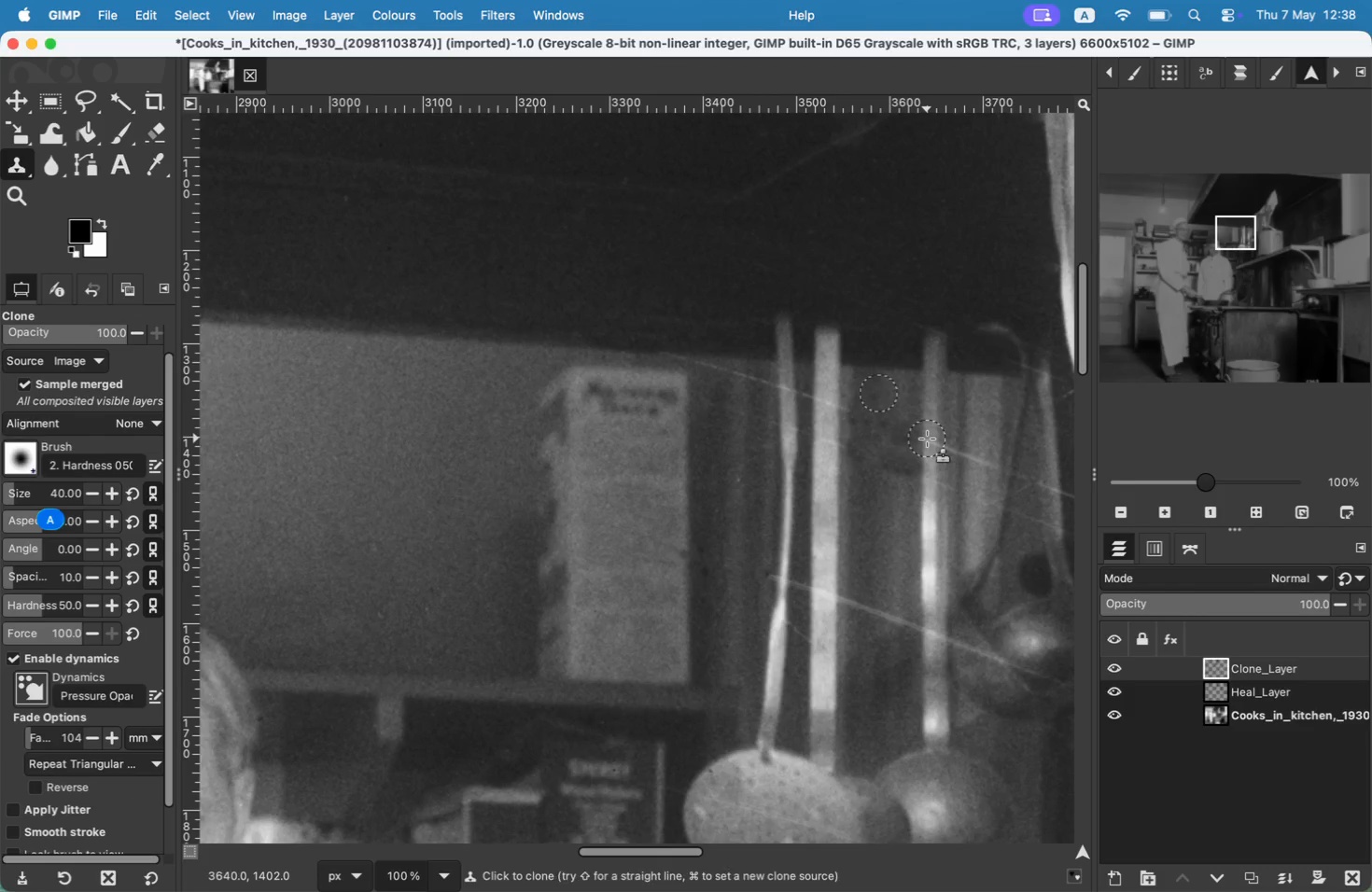 
left_click_drag(start_coordinate=[895, 475], to_coordinate=[895, 453])
 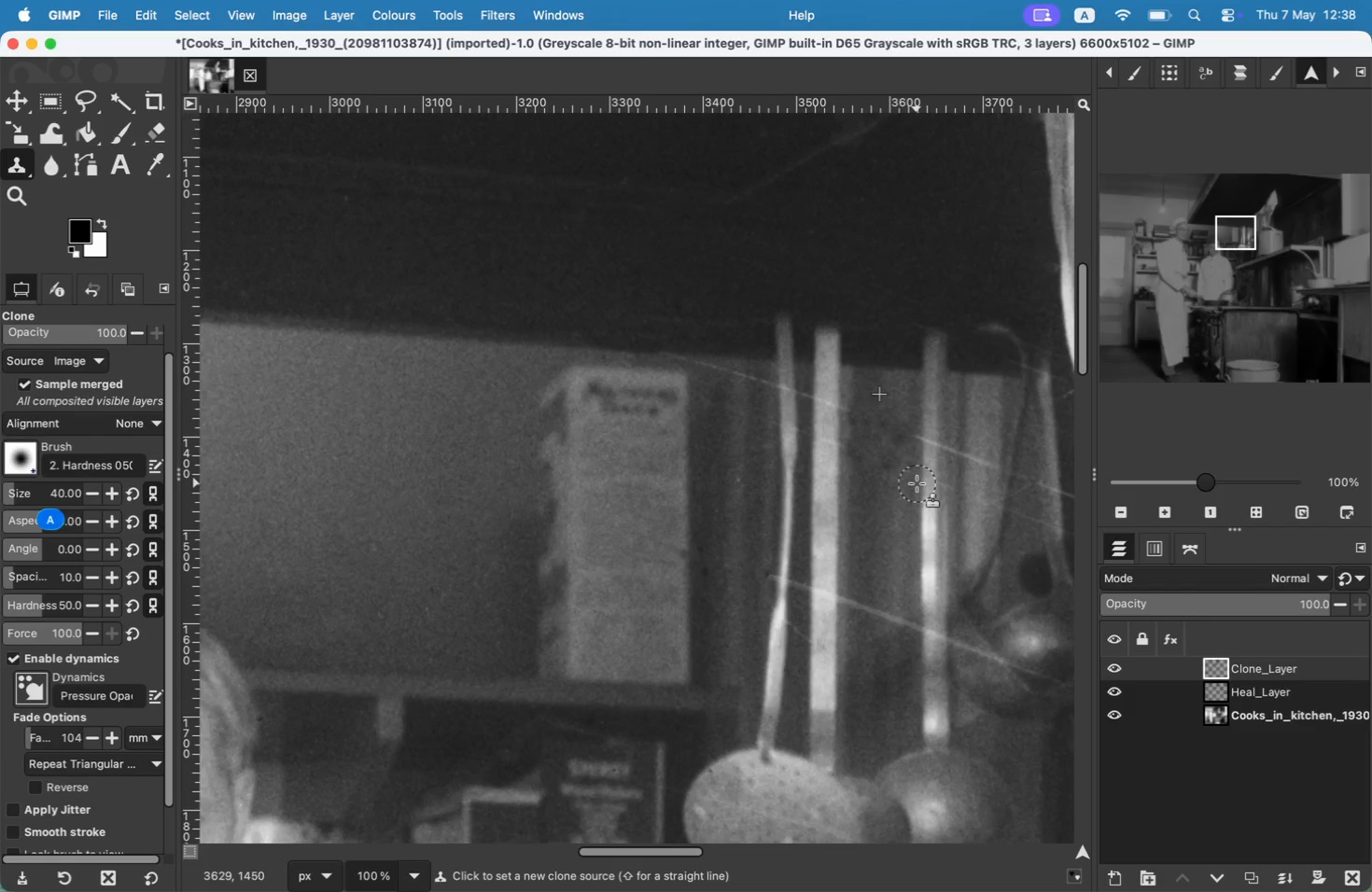 
key(Meta+CommandLeft)
 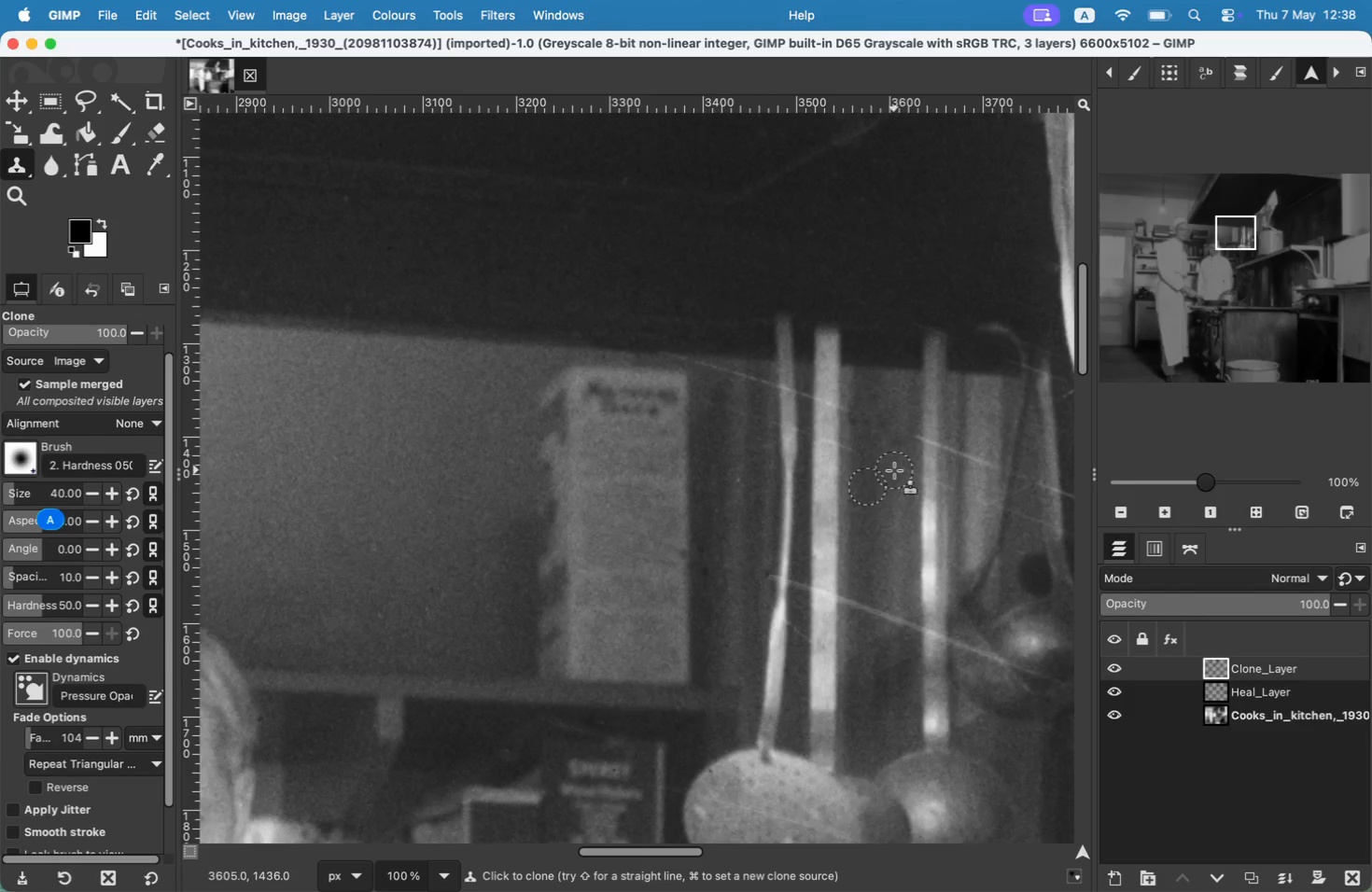 
left_click_drag(start_coordinate=[866, 464], to_coordinate=[863, 450])
 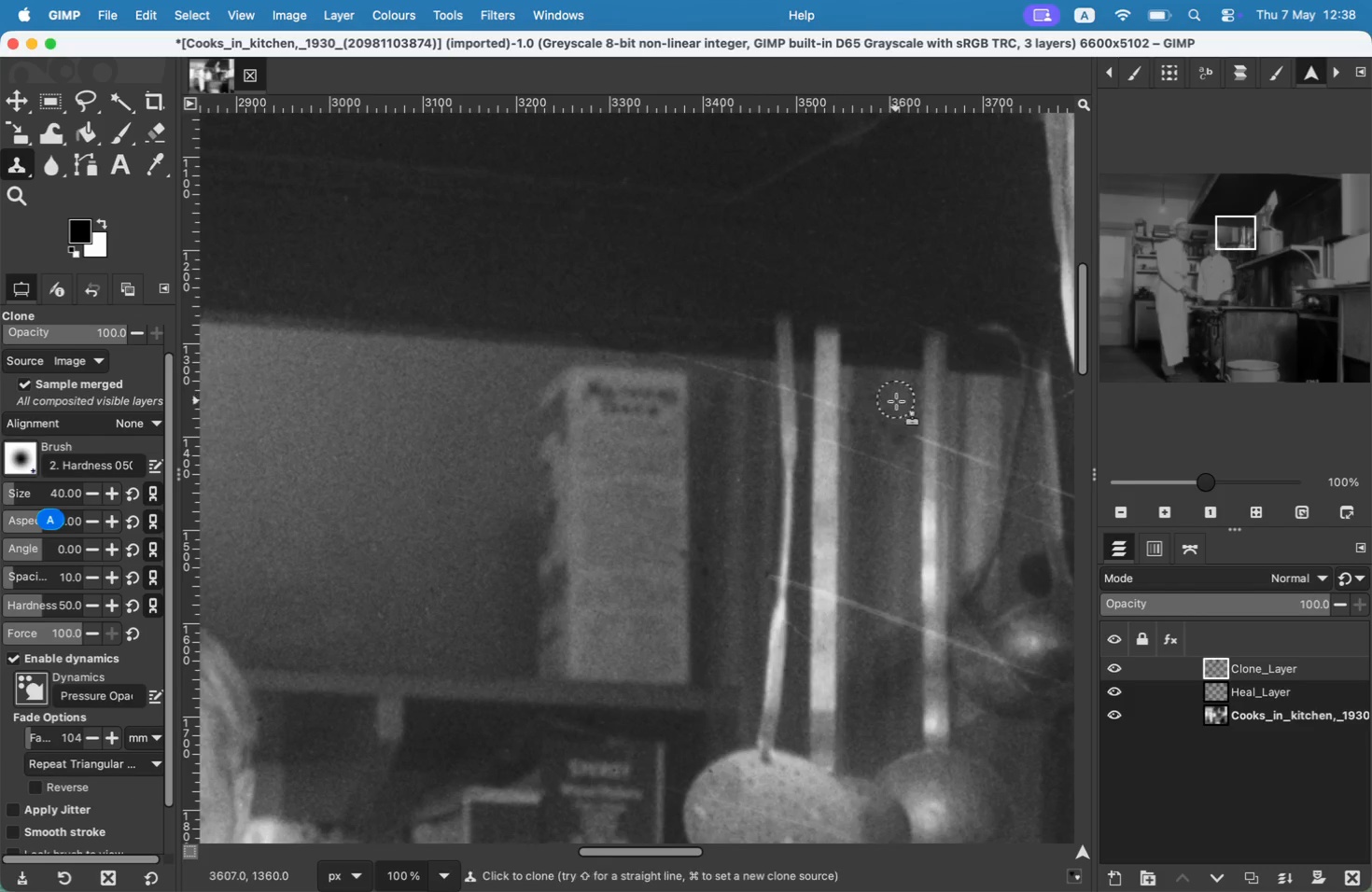 
key(Meta+CommandLeft)
 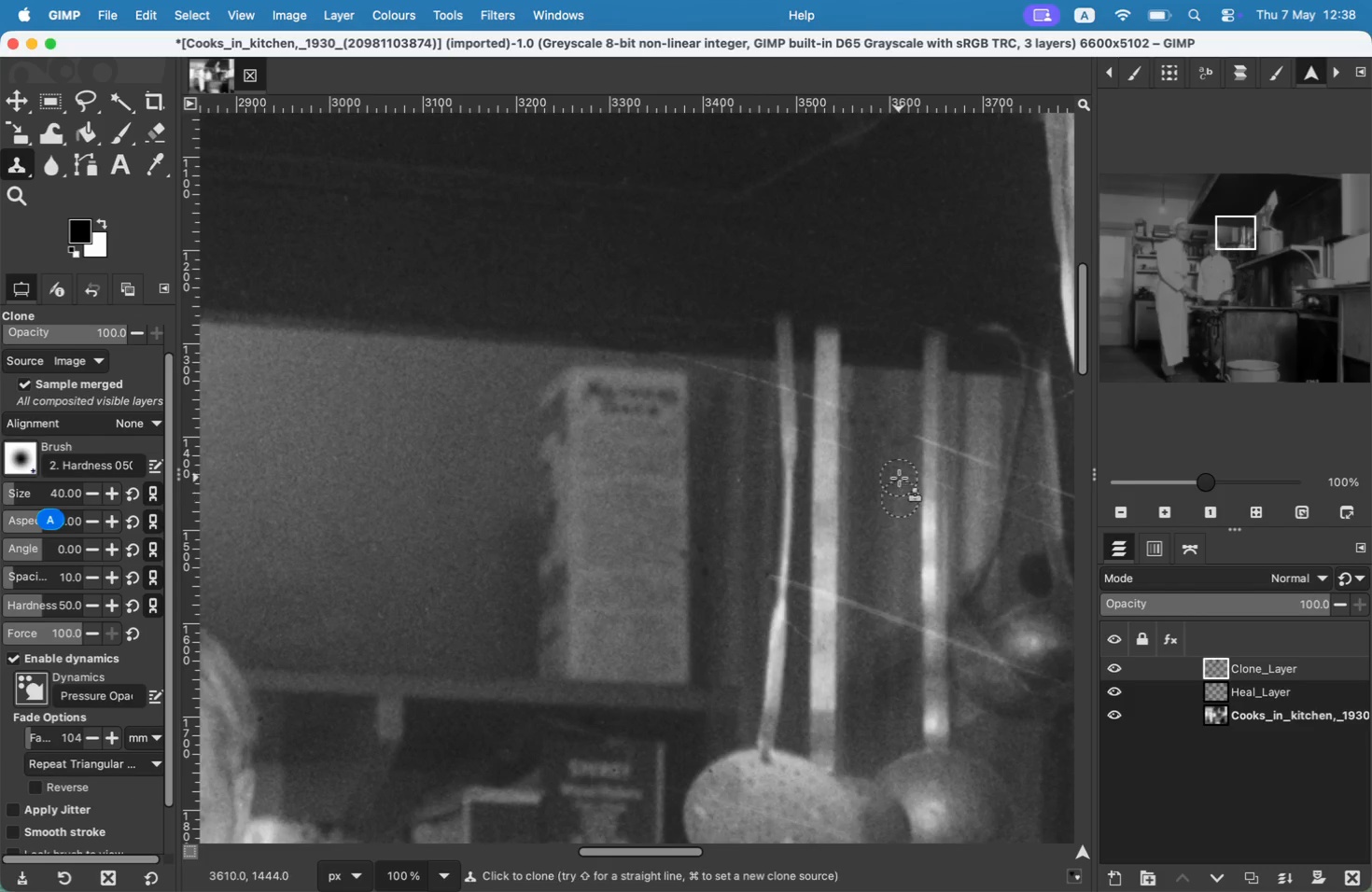 
left_click_drag(start_coordinate=[899, 477], to_coordinate=[899, 446])
 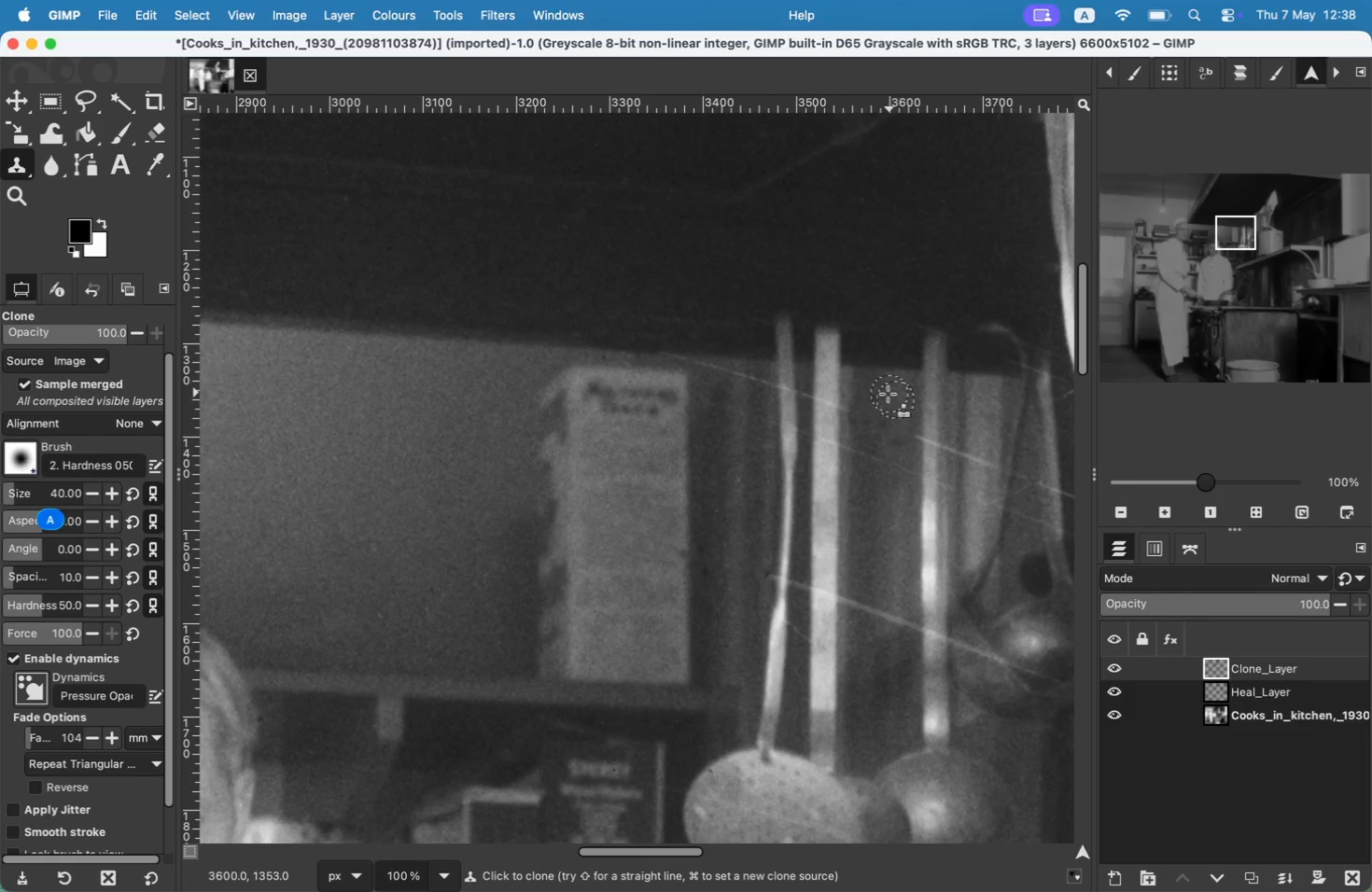 
left_click_drag(start_coordinate=[910, 432], to_coordinate=[912, 469])
 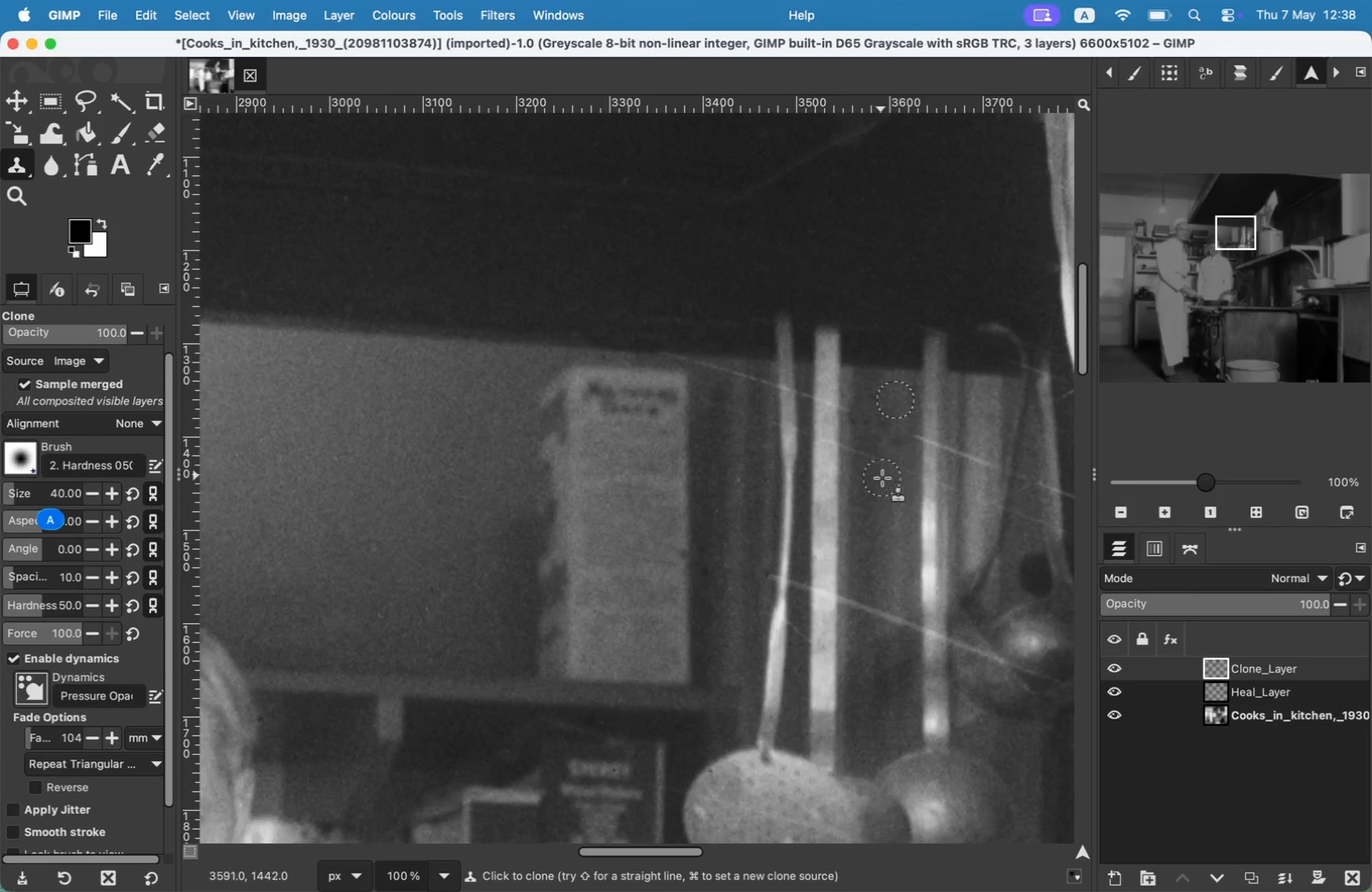 
left_click_drag(start_coordinate=[911, 484], to_coordinate=[905, 458])
 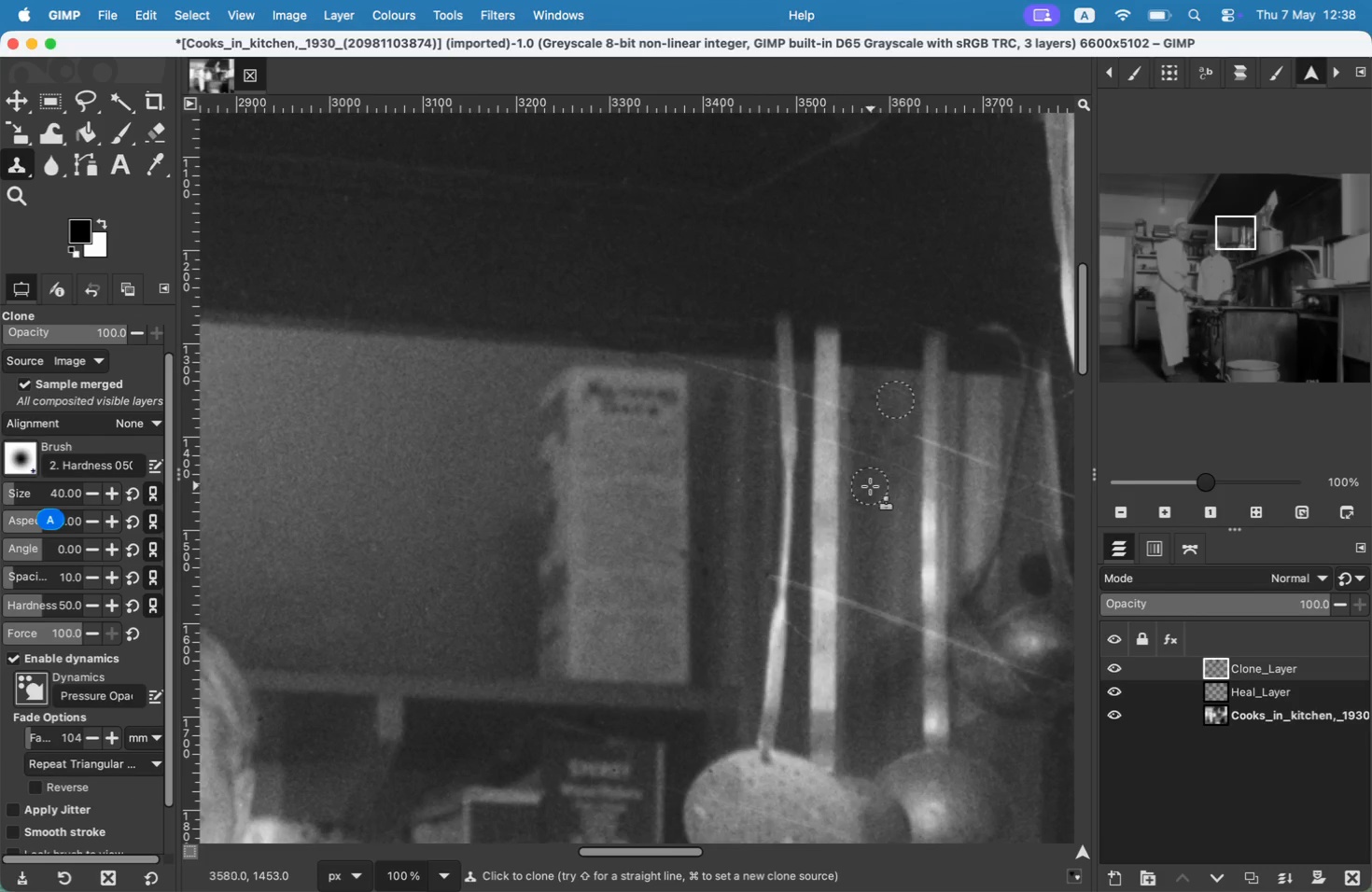 
key(Meta+CommandLeft)
 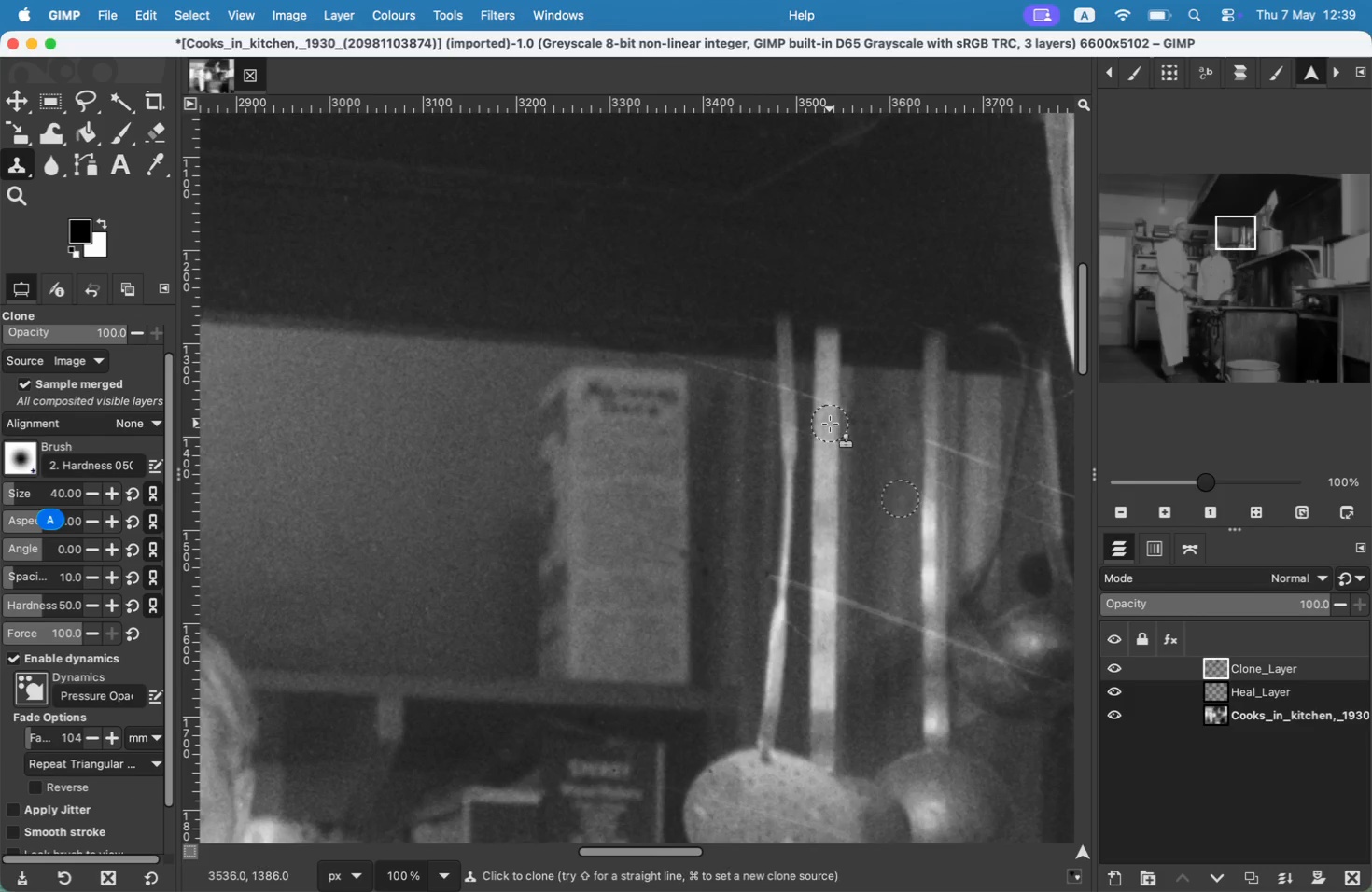 
left_click([829, 425])
 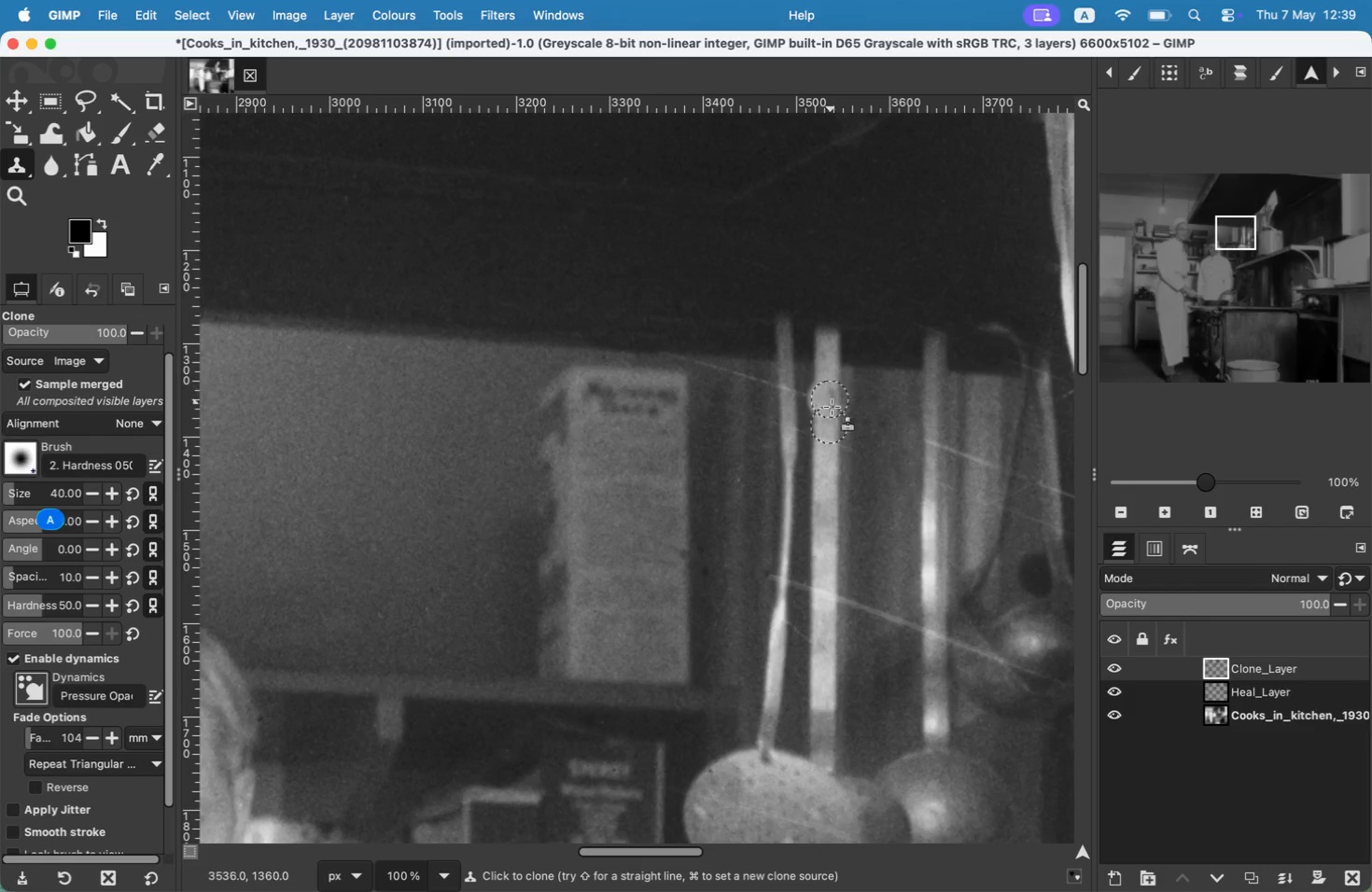 
left_click_drag(start_coordinate=[821, 402], to_coordinate=[822, 394])
 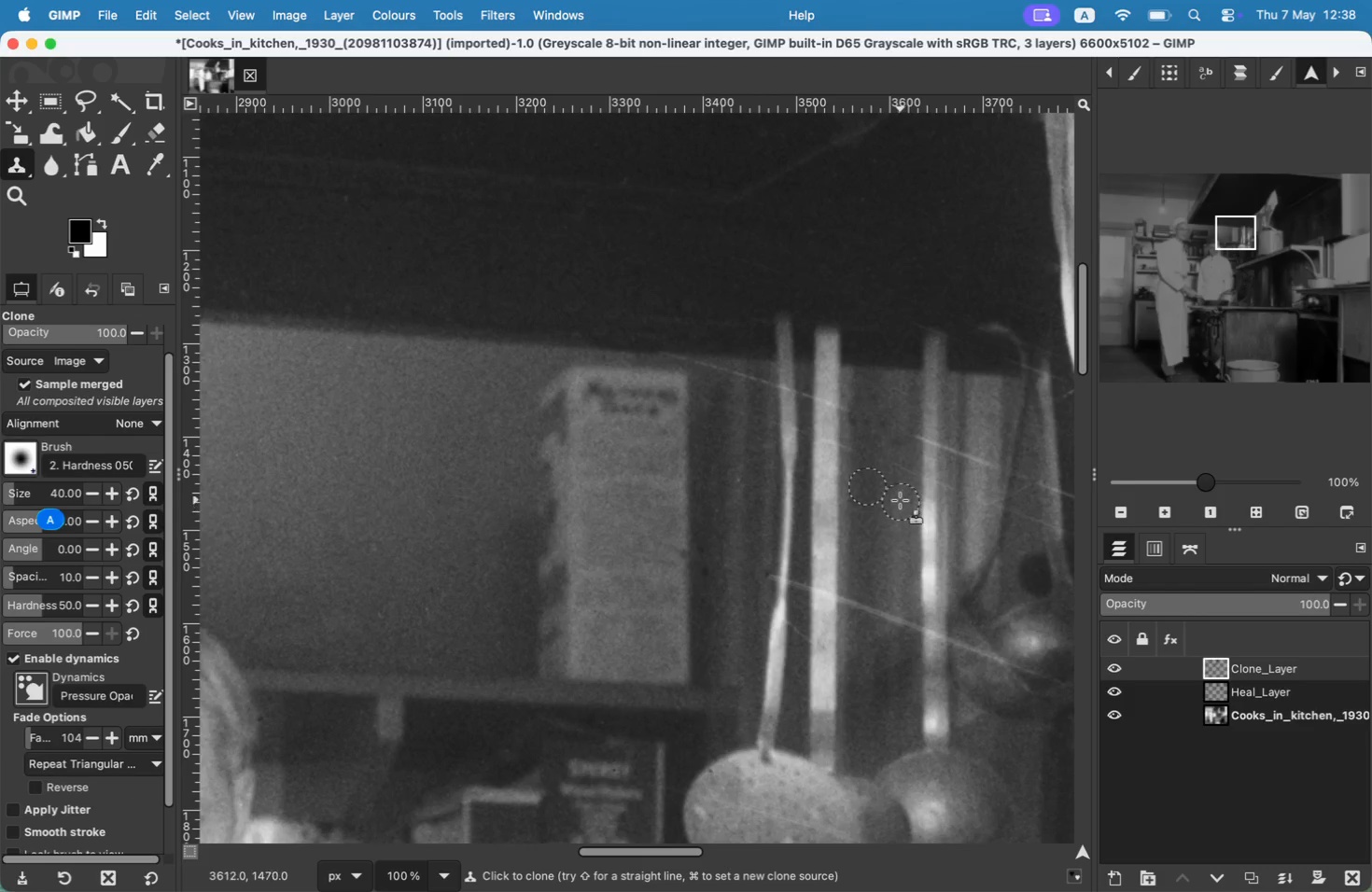 
key(Meta+Z)
 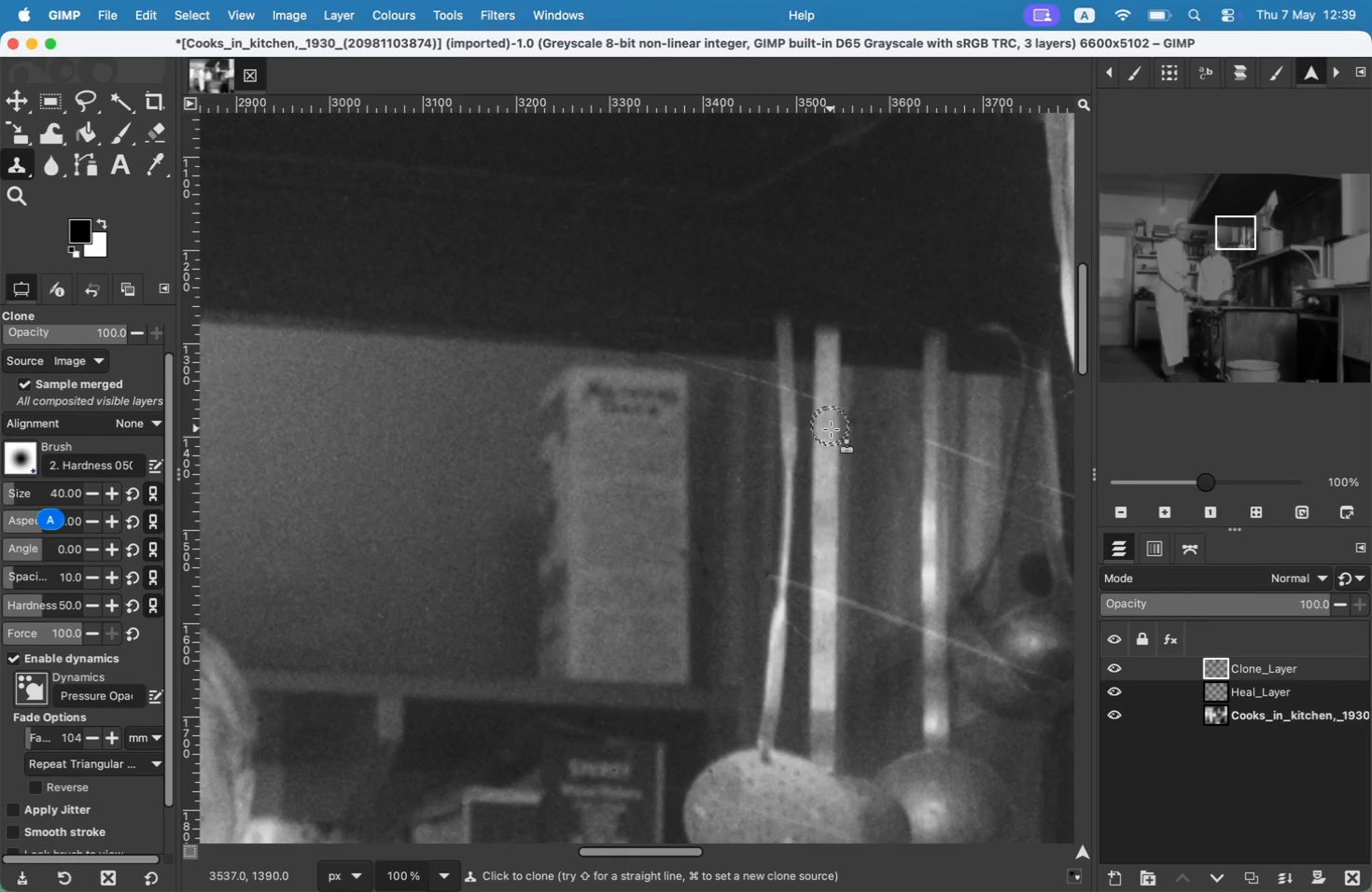 
key(Meta+CommandLeft)
 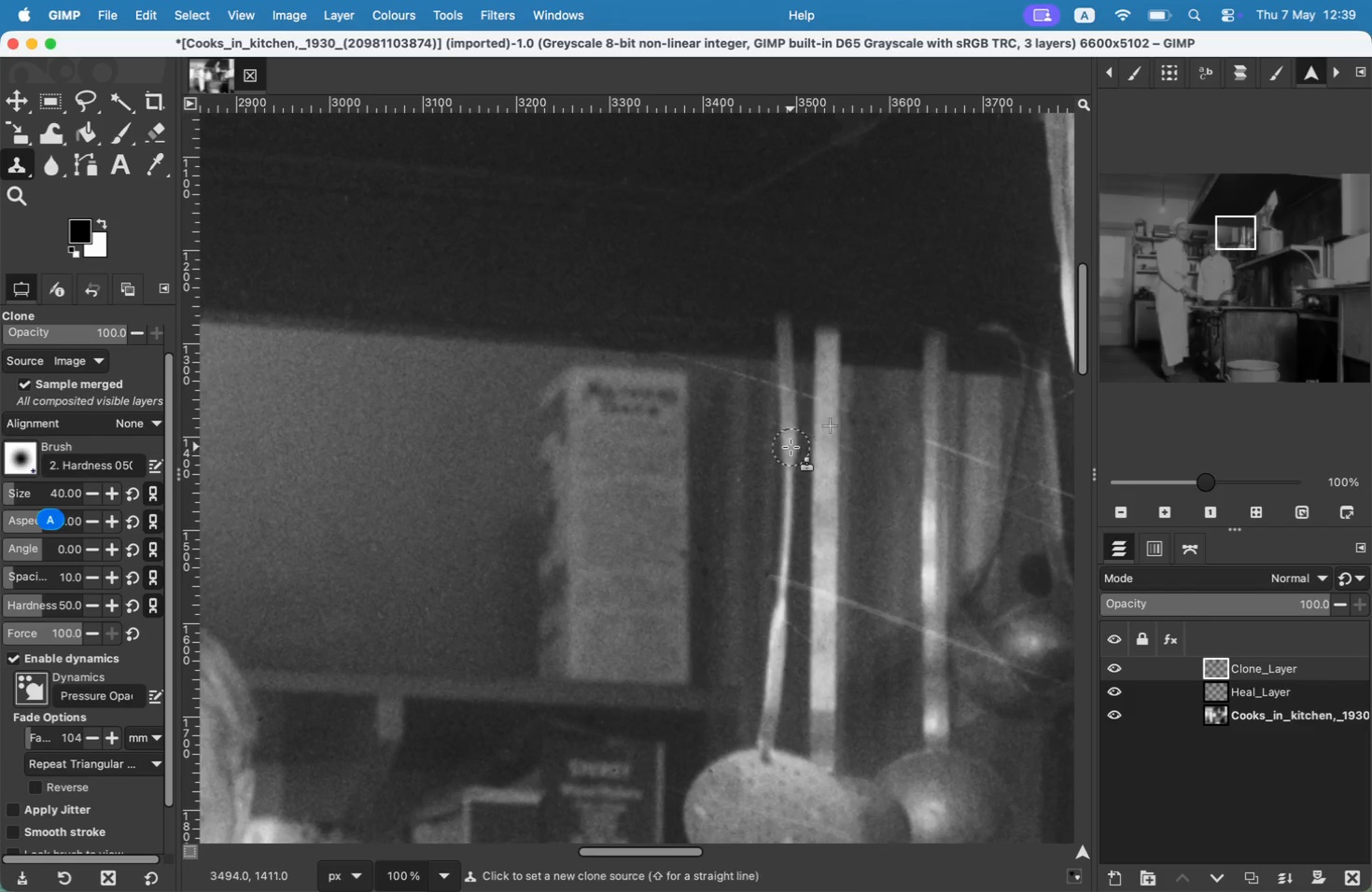 
left_click([791, 447])
 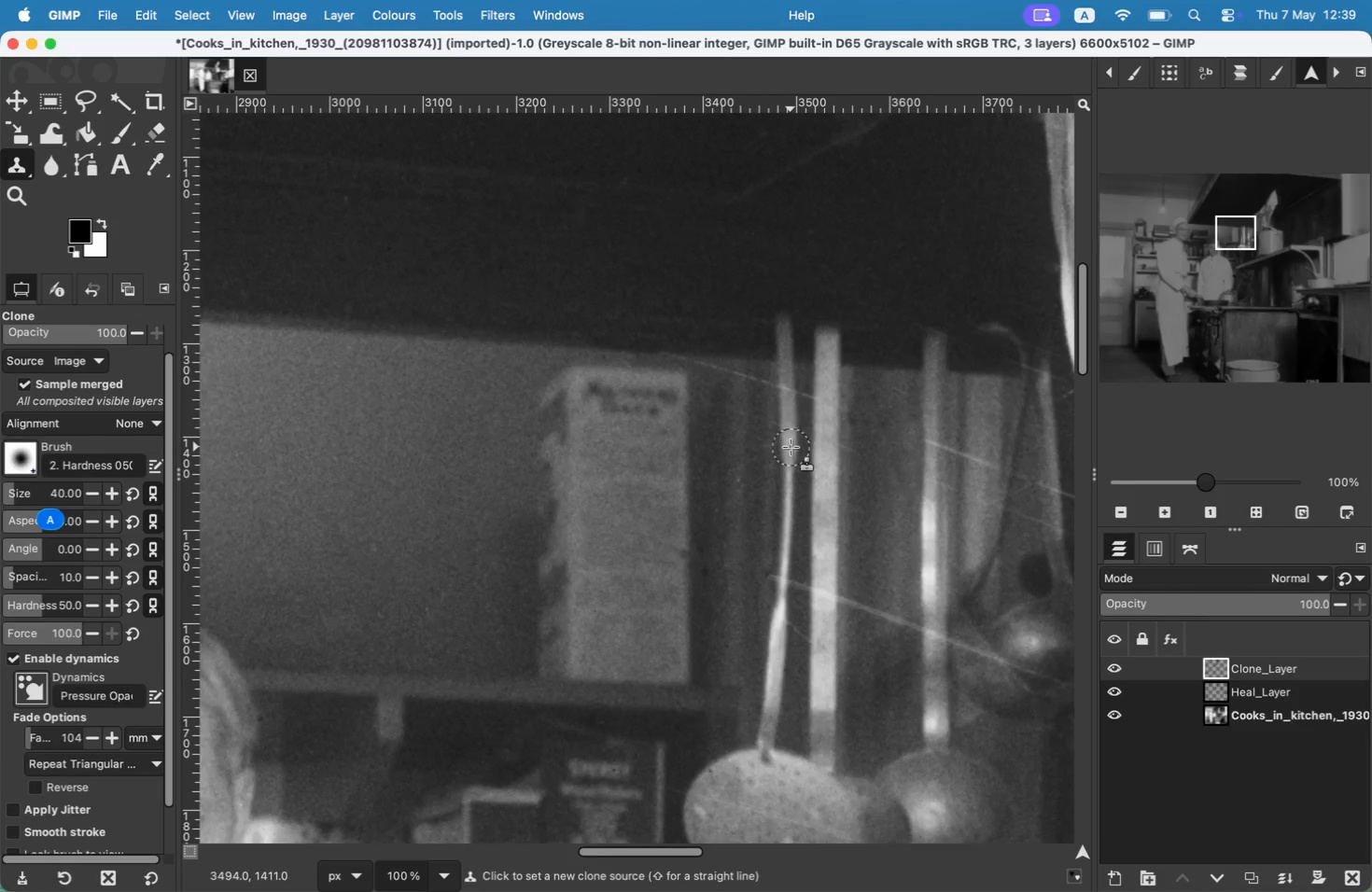 
left_click([789, 425])
 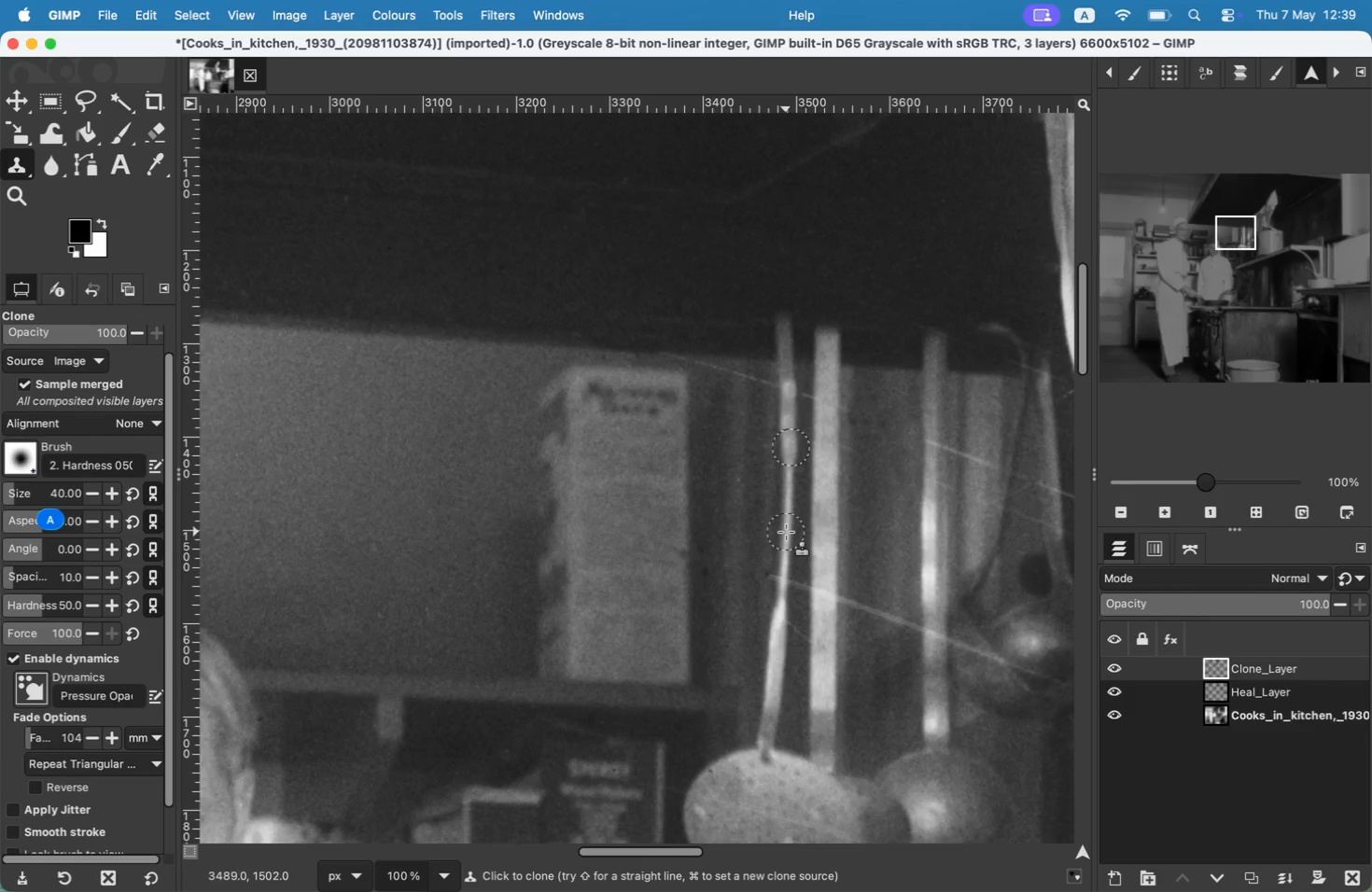 
key(Meta+Z)
 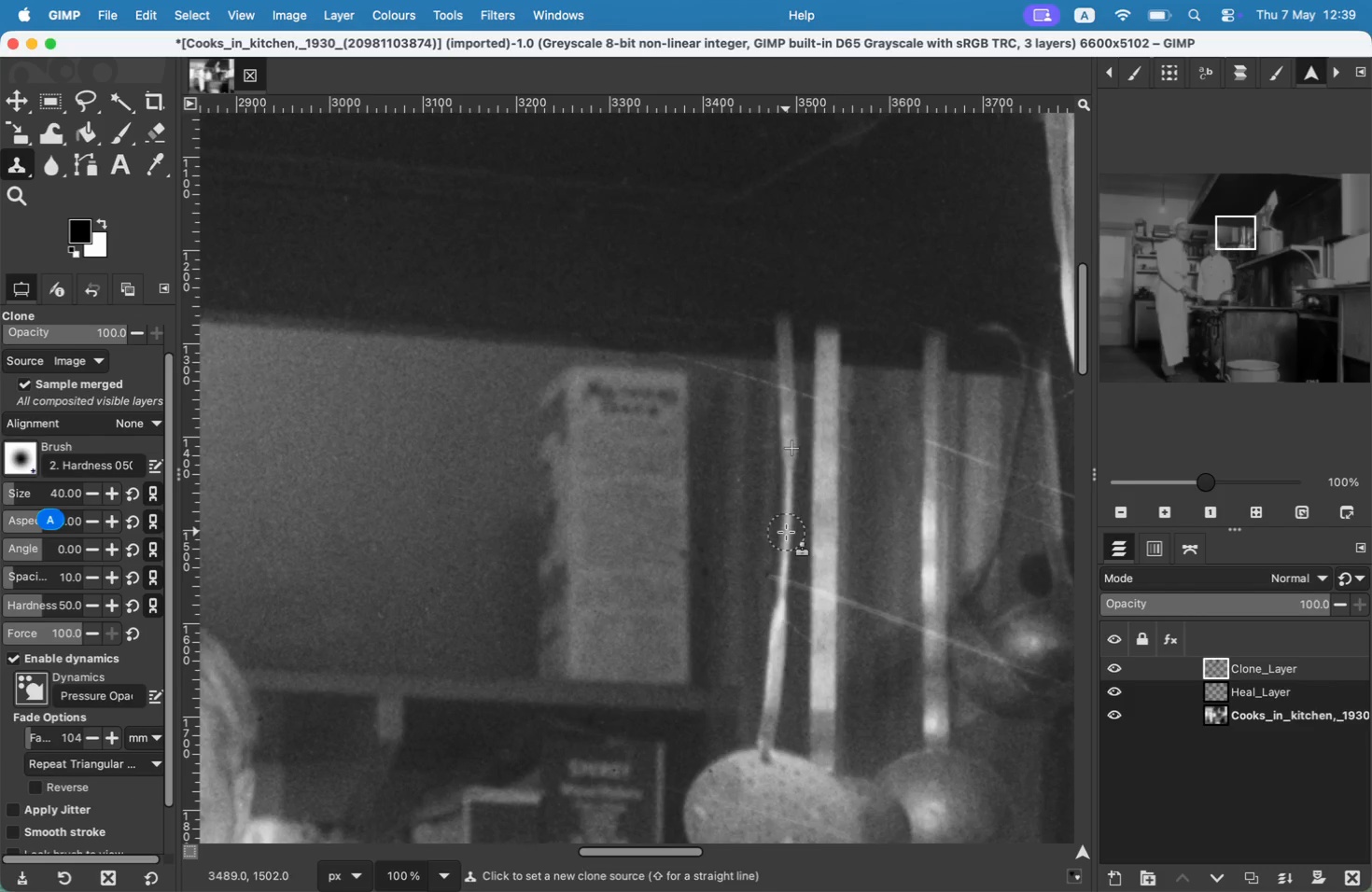 
key(Meta+Z)
 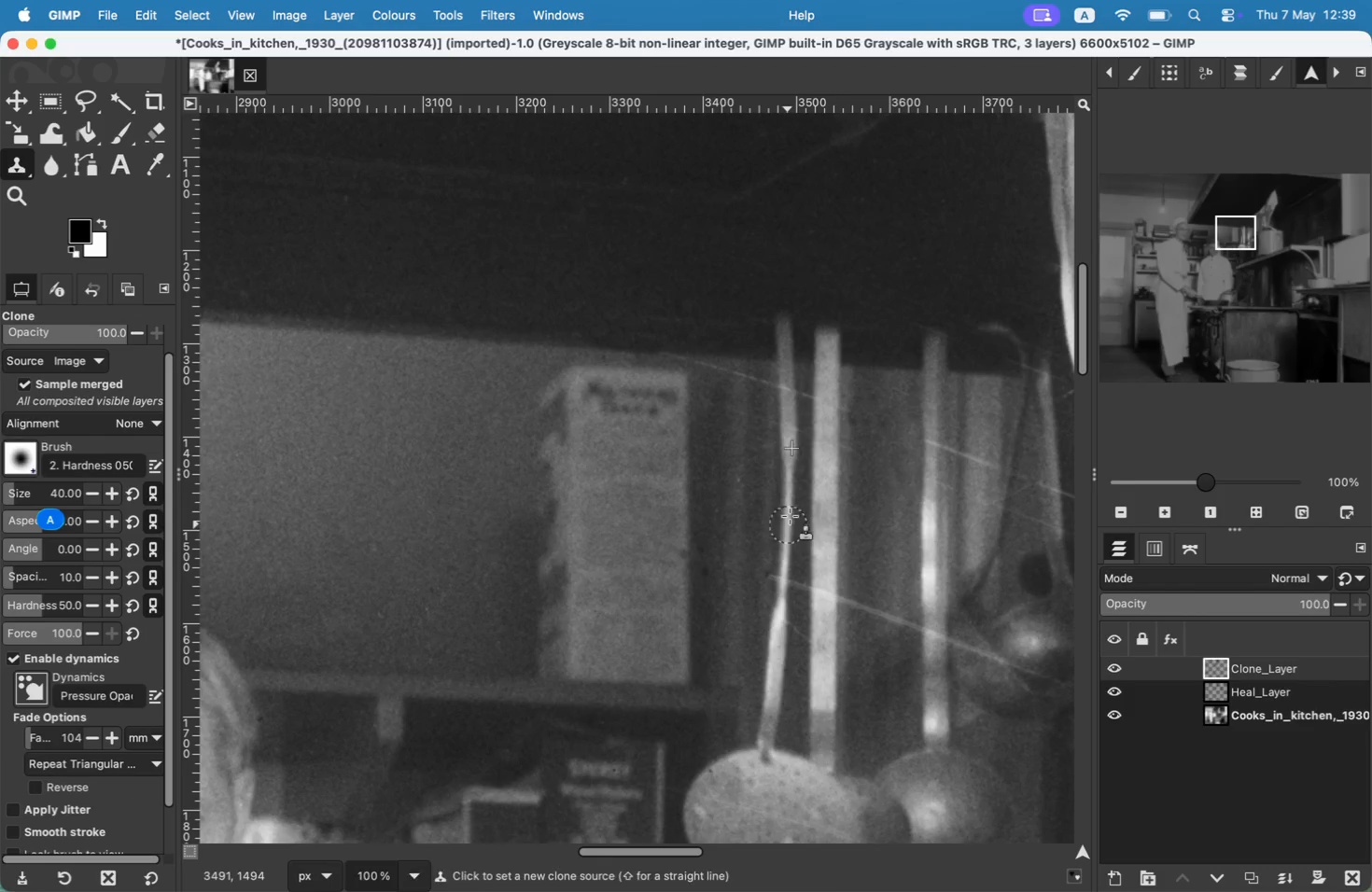 
hold_key(key=CommandLeft, duration=0.35)
left_click([784, 372])
 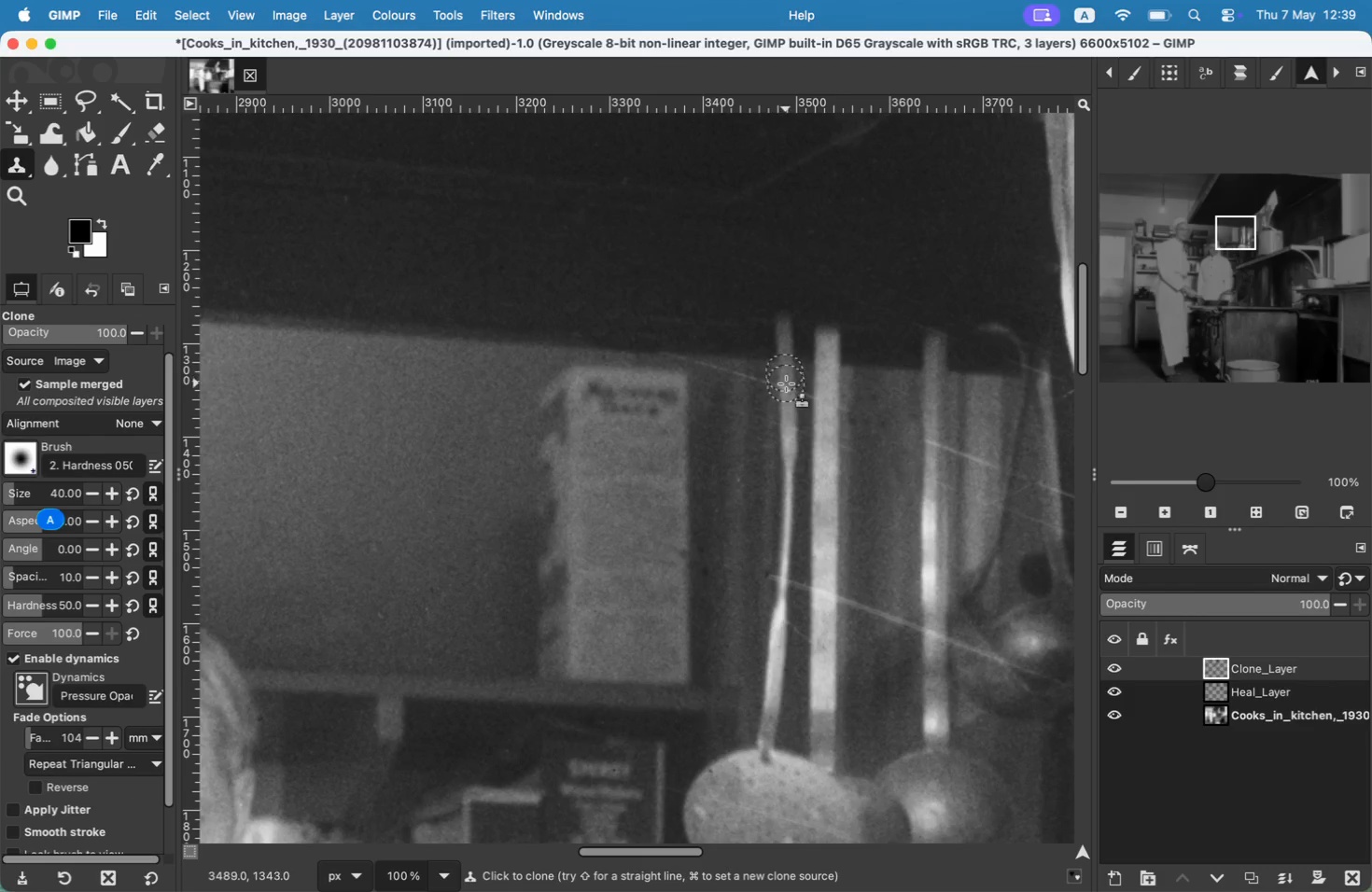 
left_click([788, 391])
 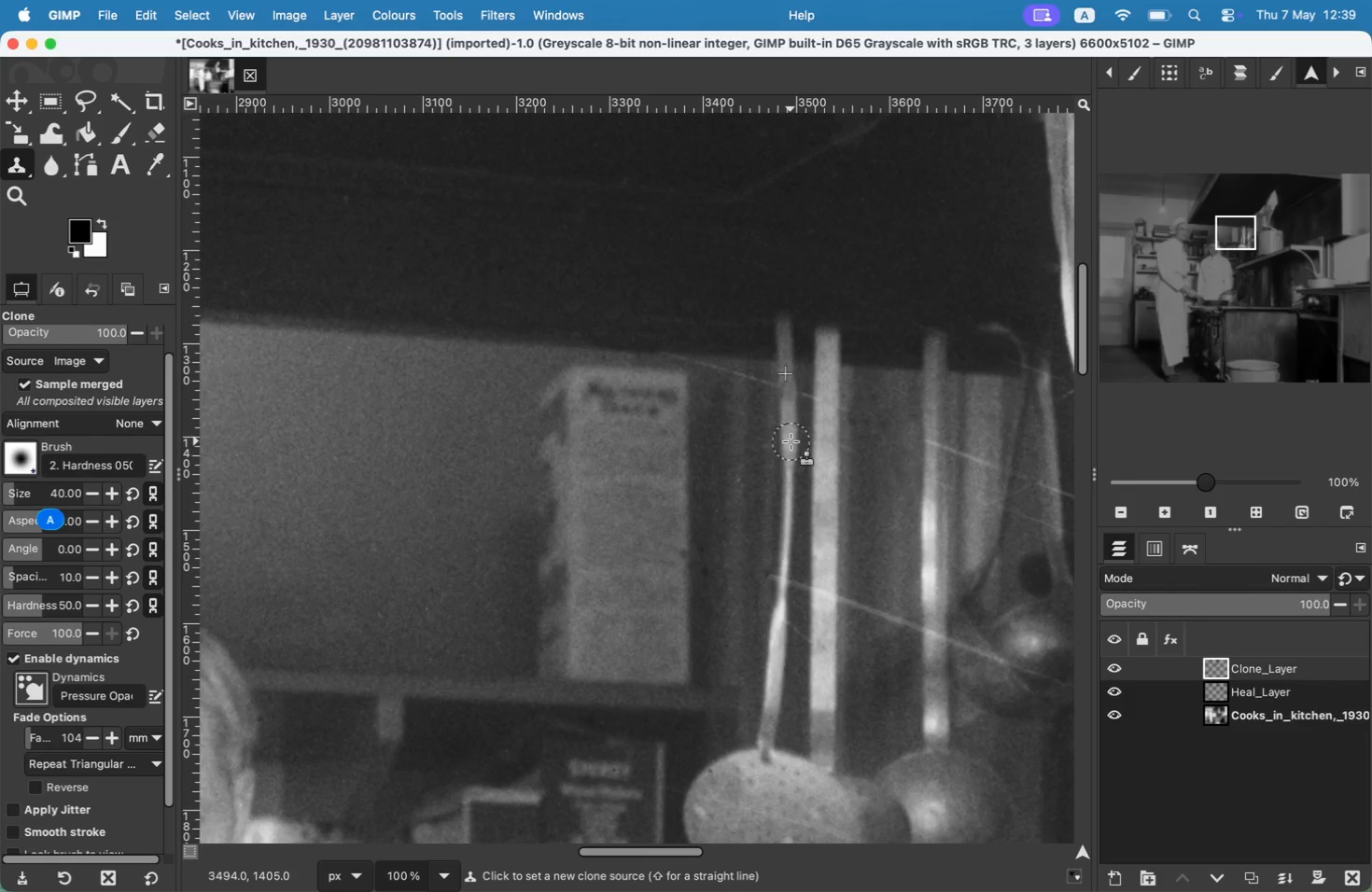 
hold_key(key=CommandLeft, duration=0.91)
left_click([791, 441])
 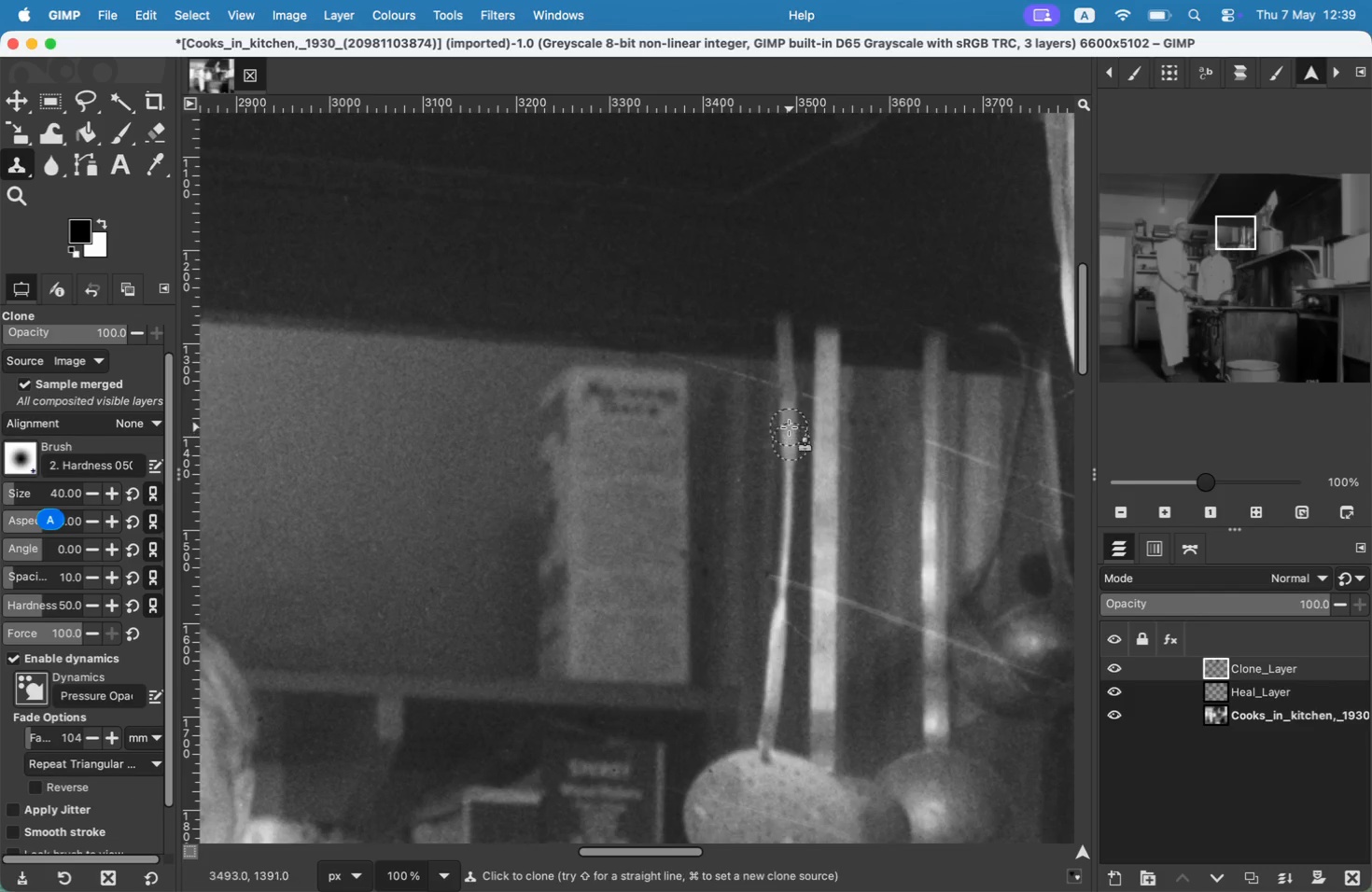 
left_click([789, 427])
 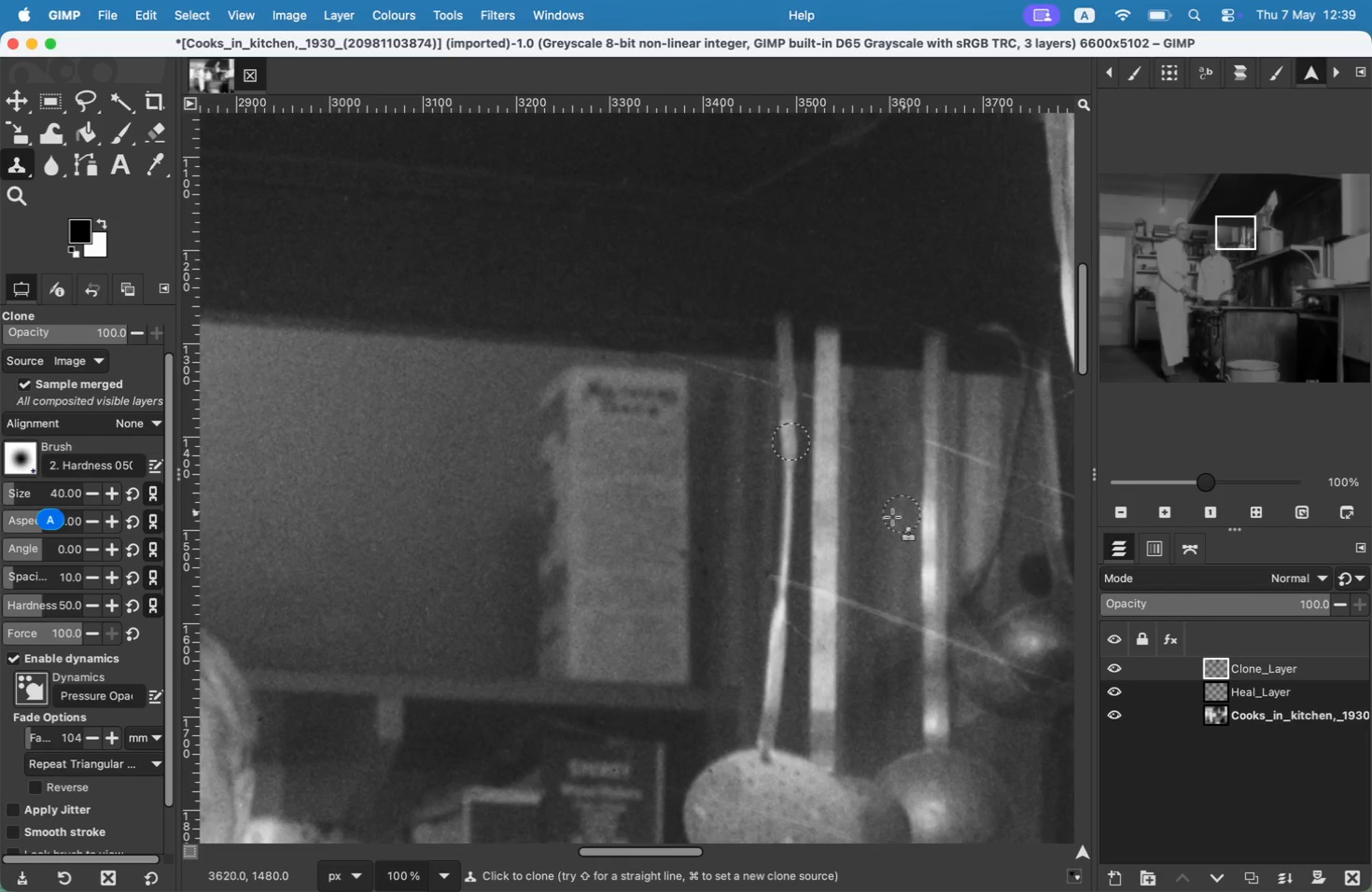 
hold_key(key=CommandLeft, duration=0.36)
left_click([818, 532])
 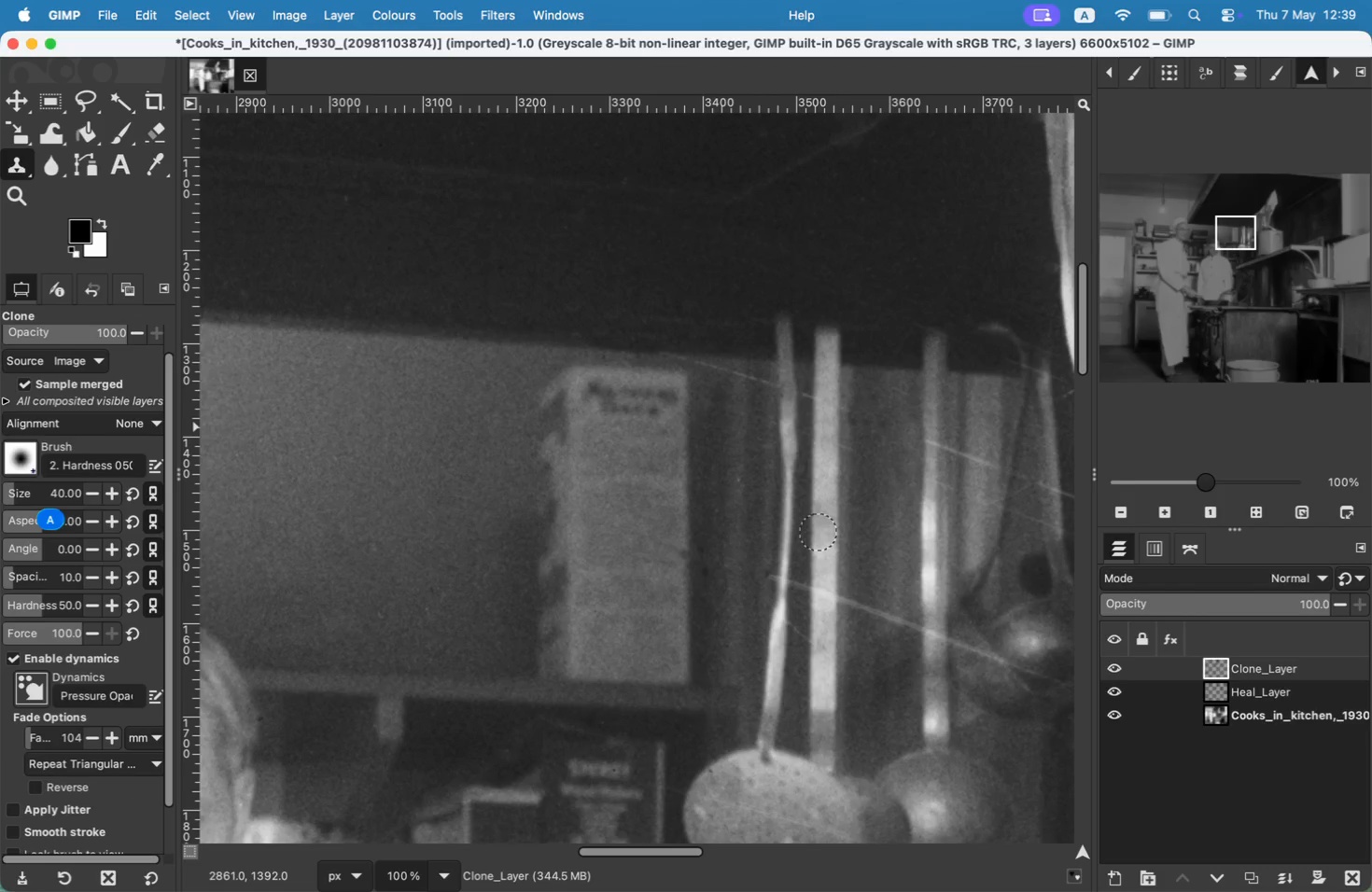 
key(Meta+CommandLeft)
 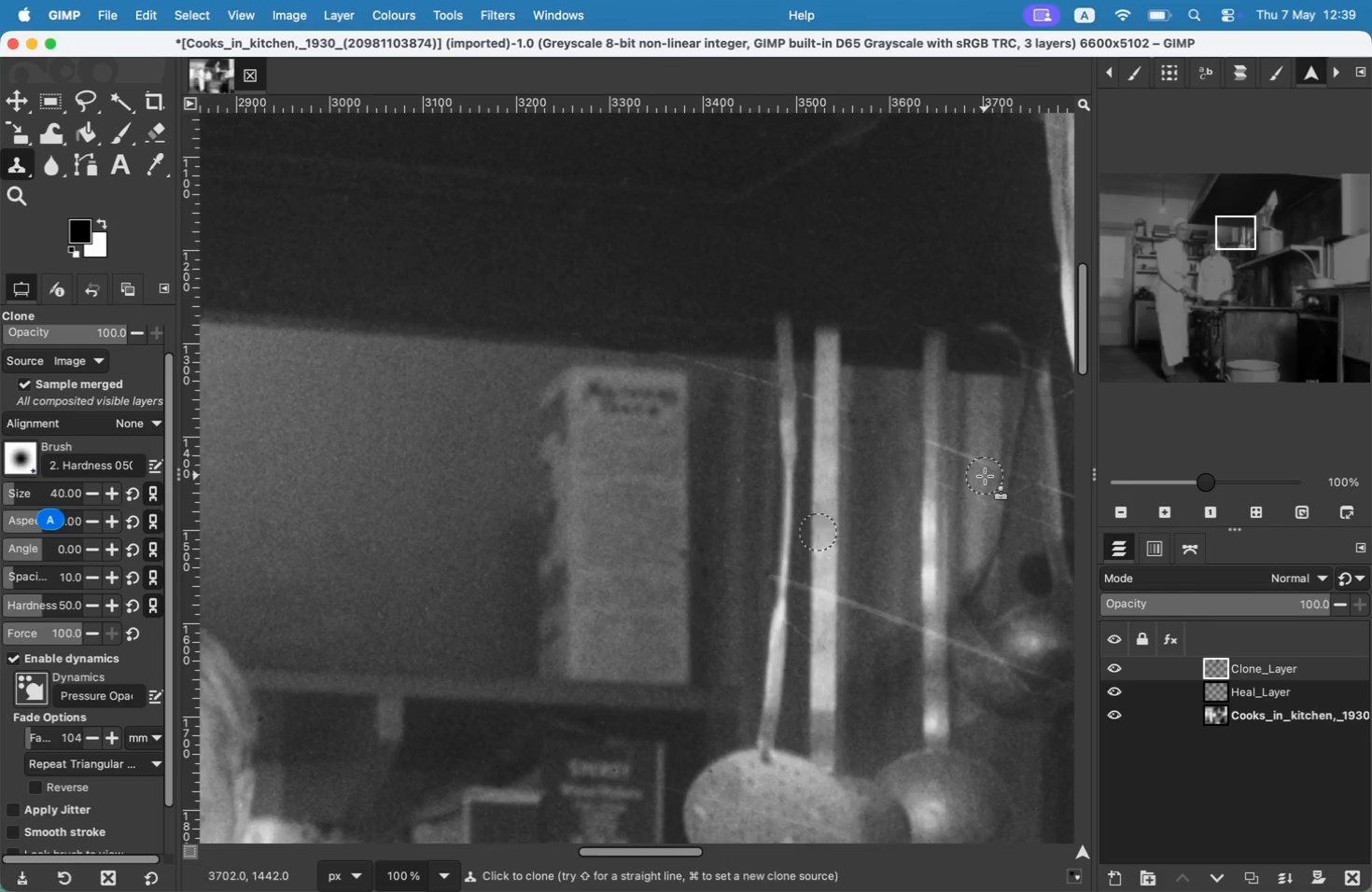 
double_click([991, 465])
 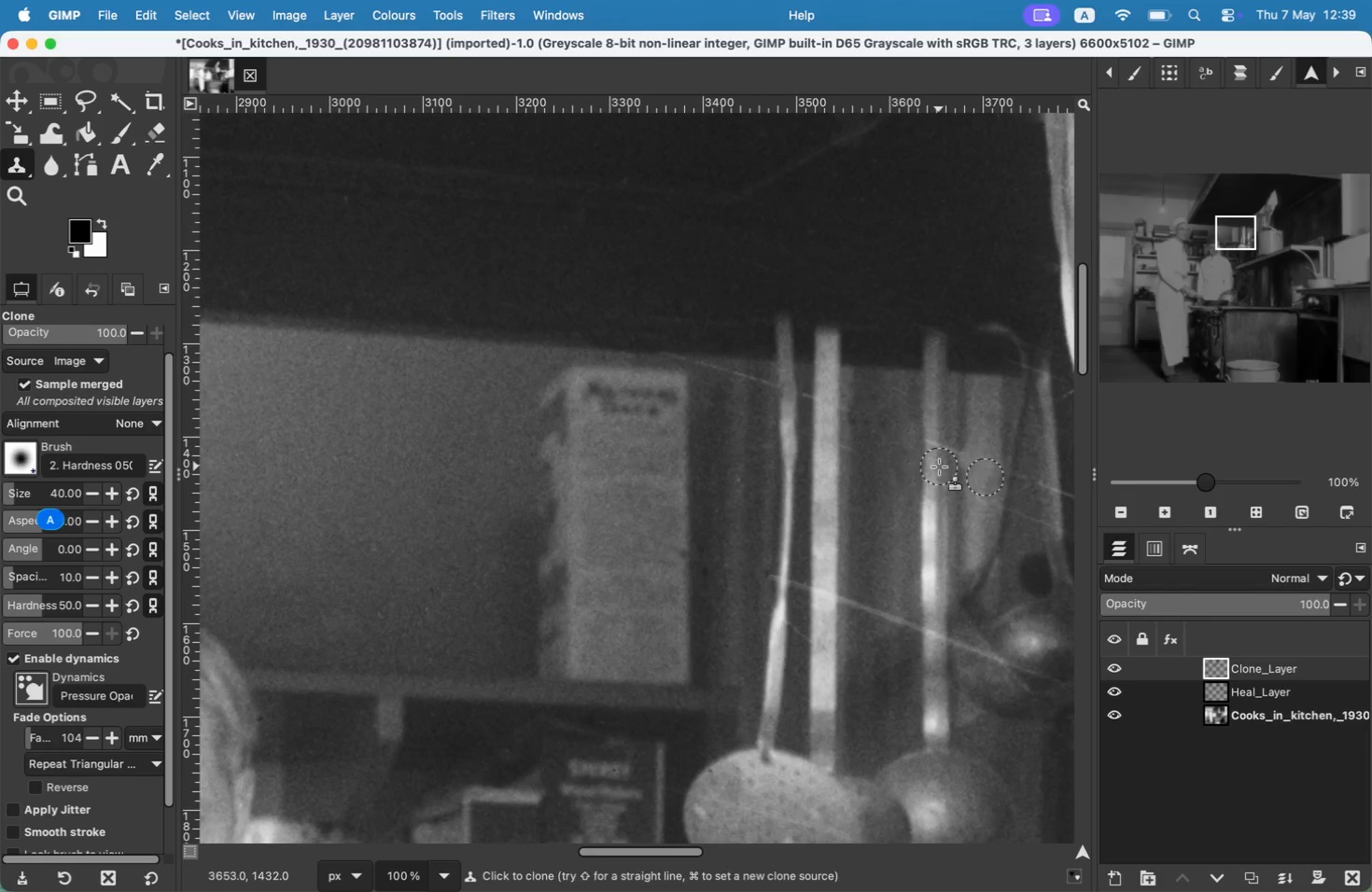 
hold_key(key=CommandLeft, duration=0.47)
left_click([939, 467])
 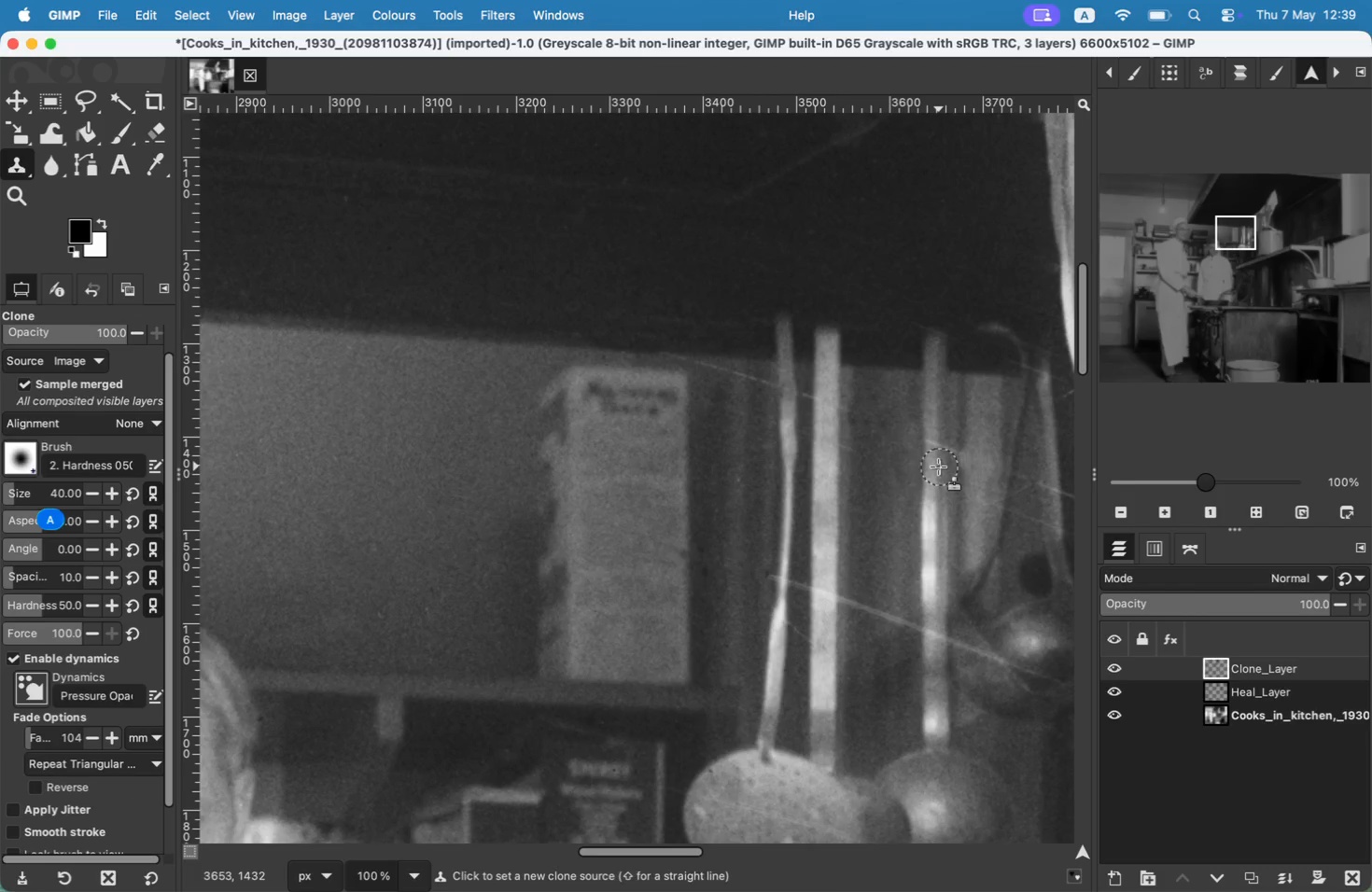 
key(Meta+Z)
 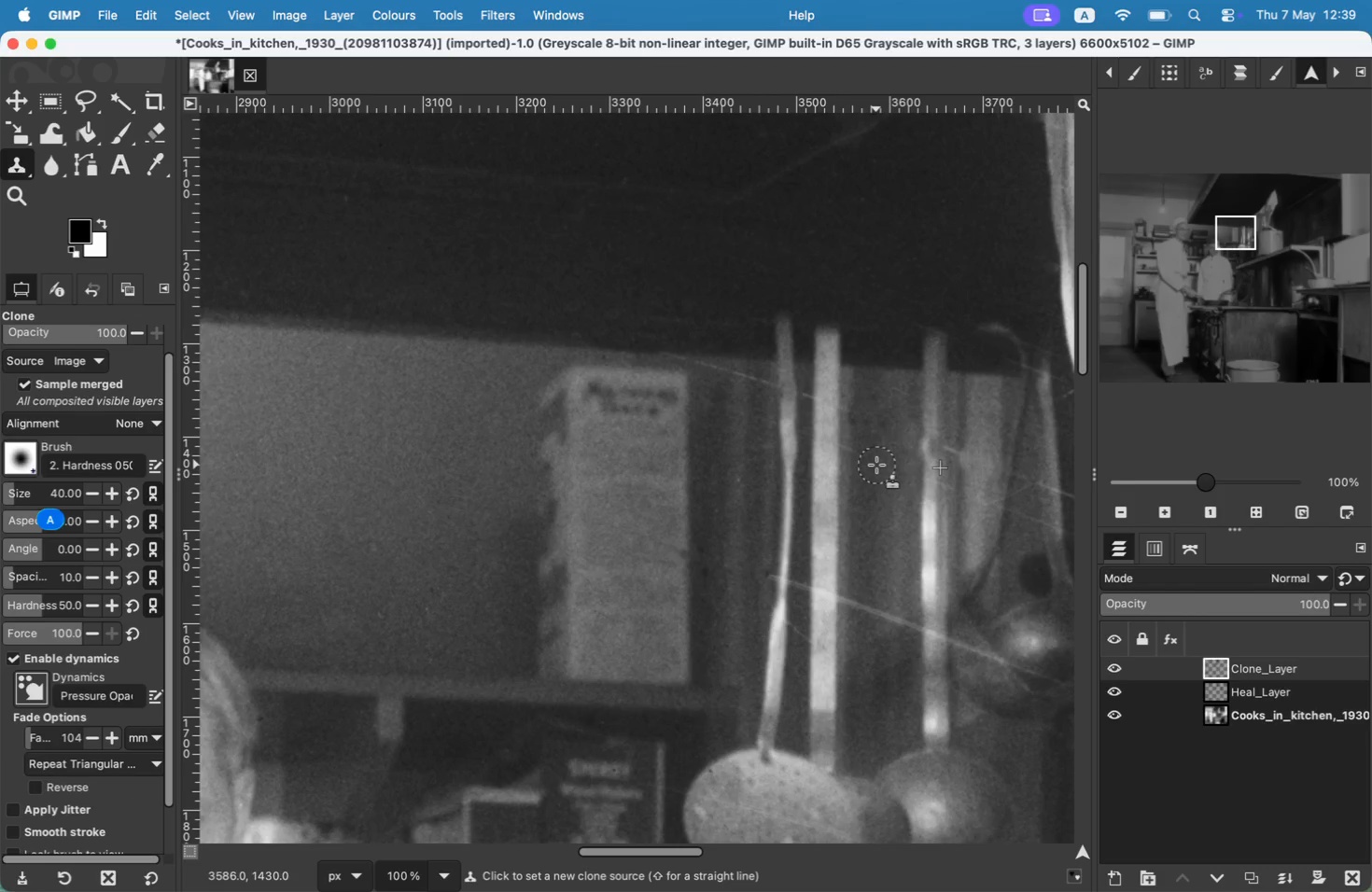 
key(Meta+Z)
 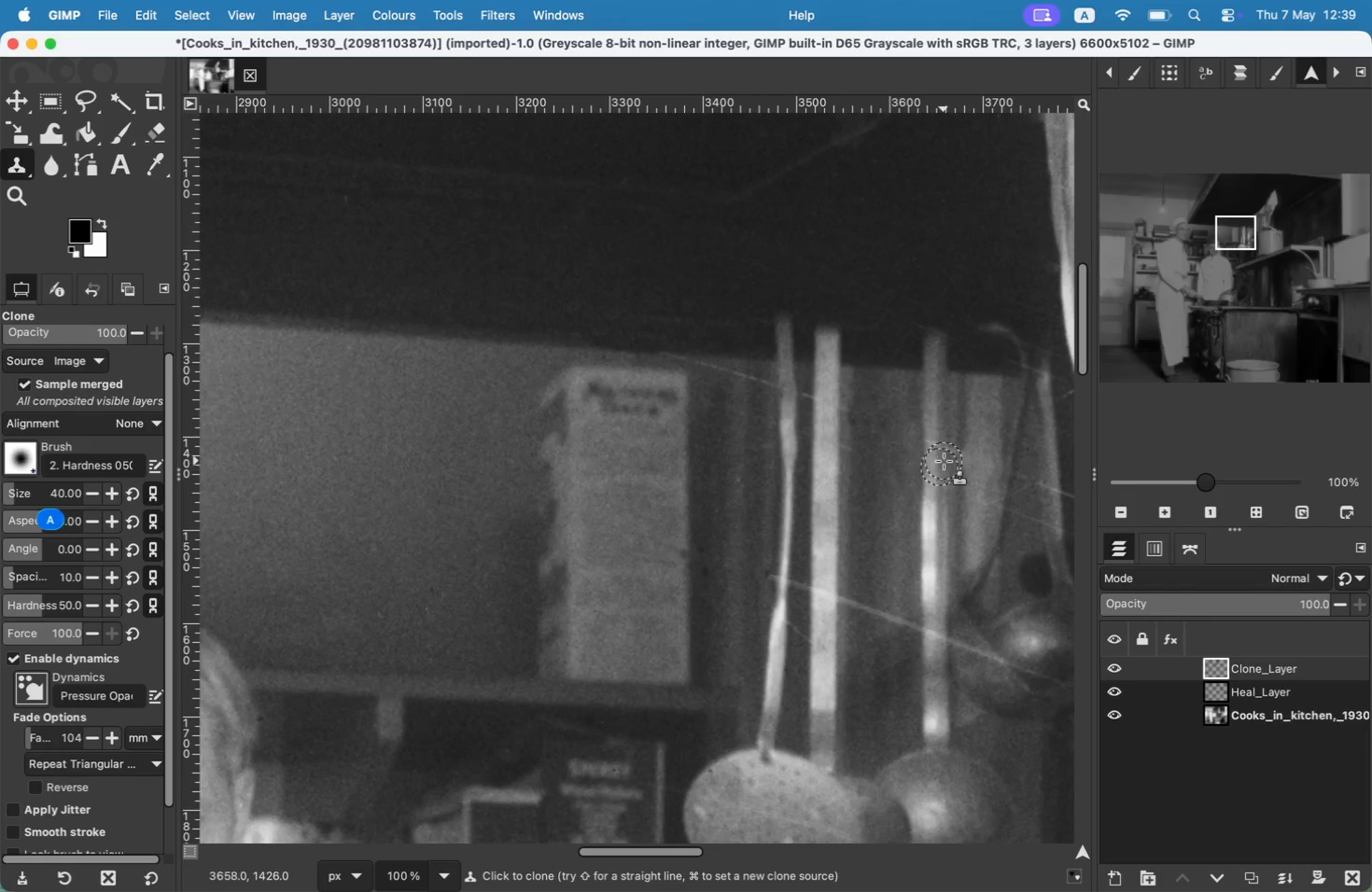 
hold_key(key=CommandLeft, duration=0.36)
left_click([932, 434])
 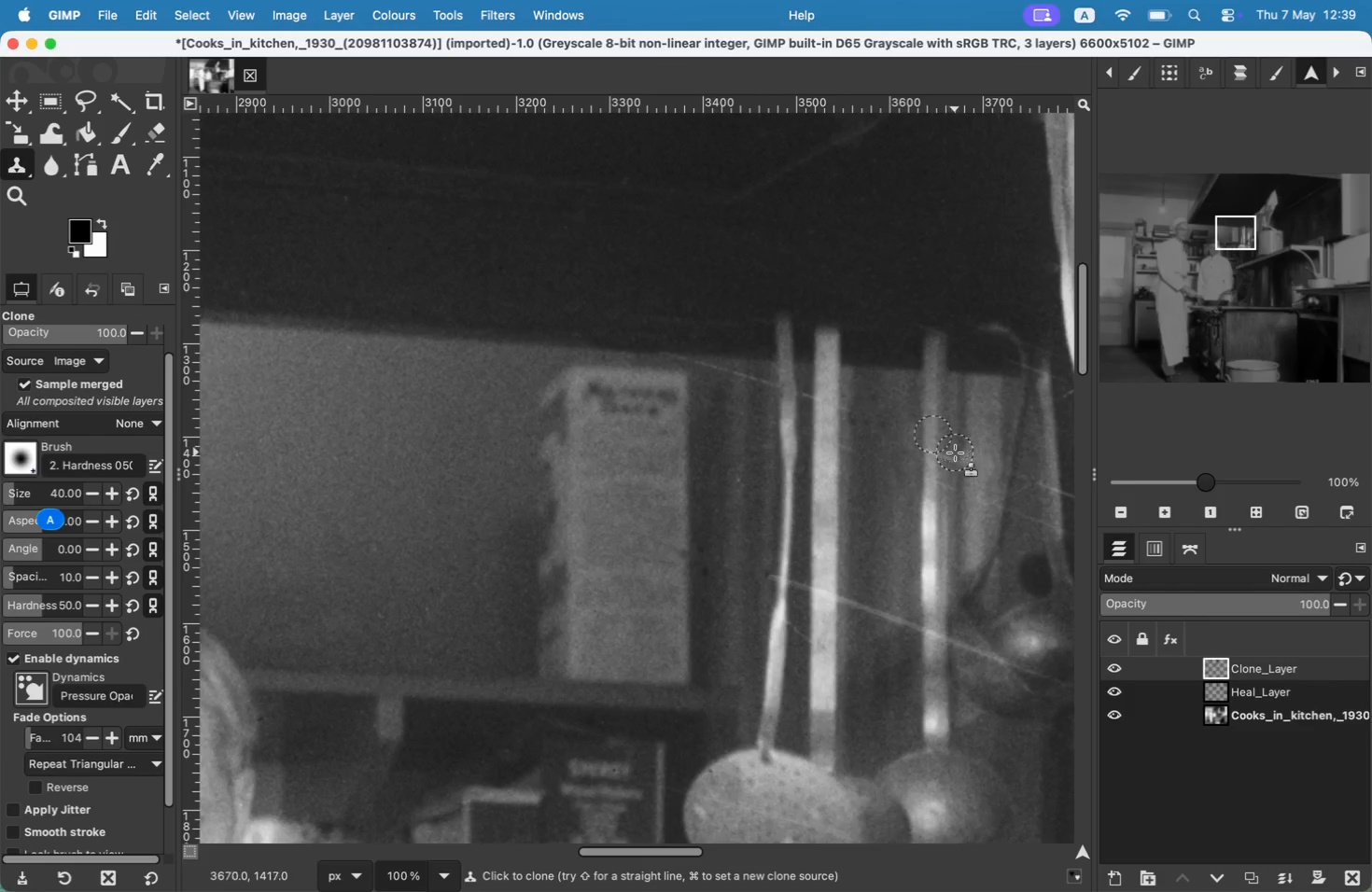 
left_click_drag(start_coordinate=[931, 443], to_coordinate=[952, 452])
 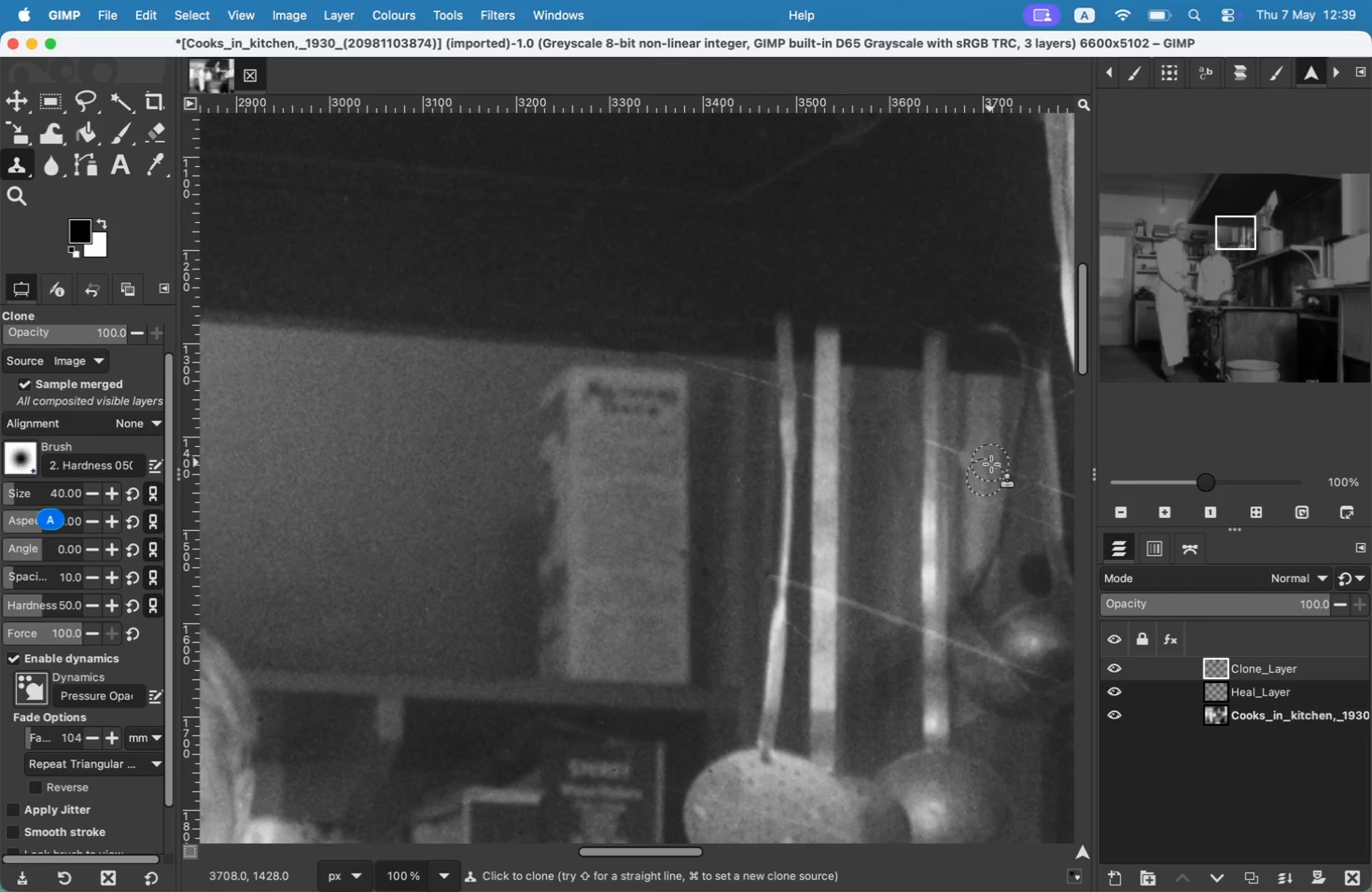 
left_click_drag(start_coordinate=[931, 451], to_coordinate=[948, 460])
 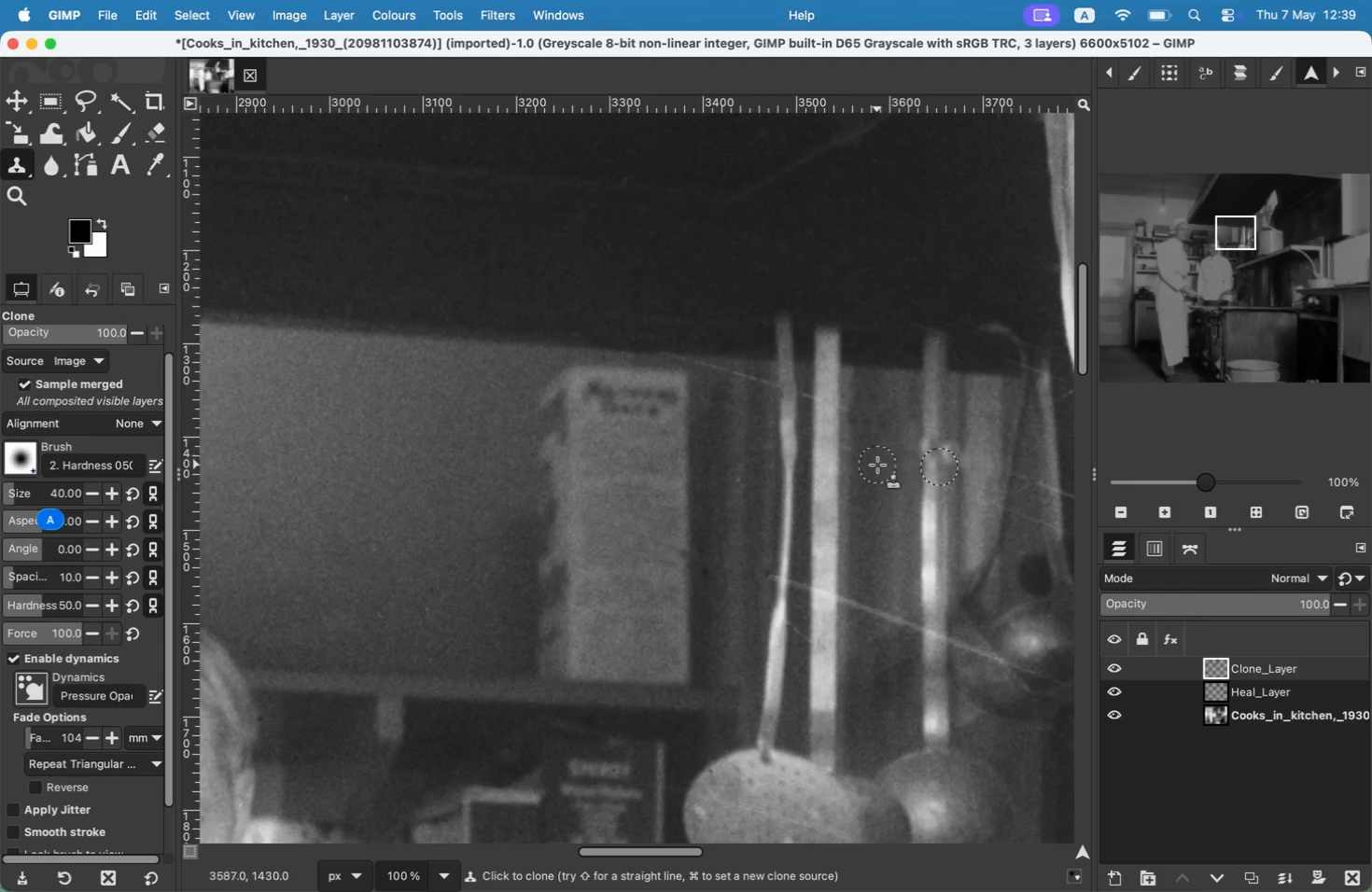 
key(Meta+CommandLeft)
 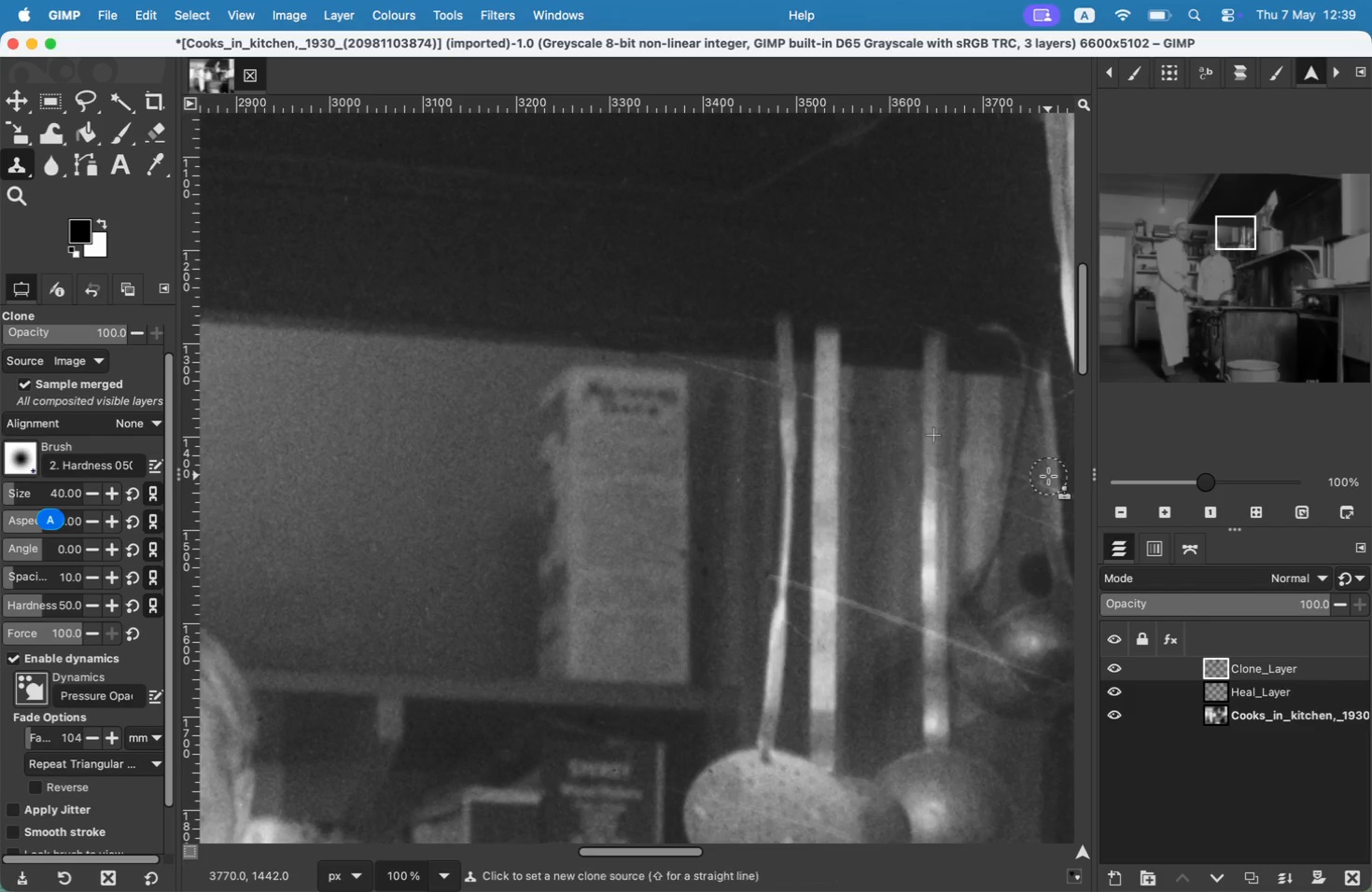 
left_click([1048, 475])
 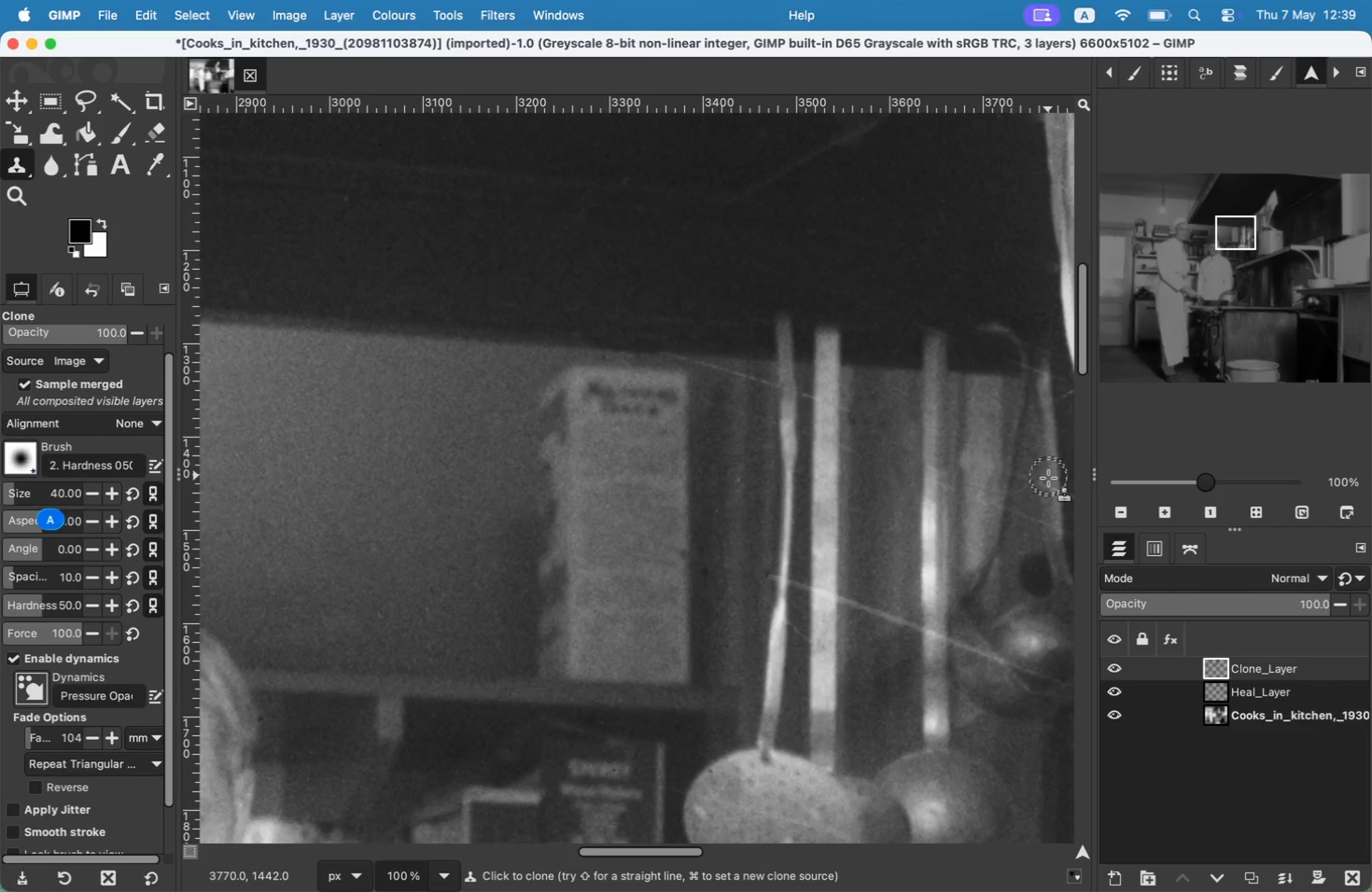 
left_click_drag(start_coordinate=[1047, 488], to_coordinate=[1061, 495])
 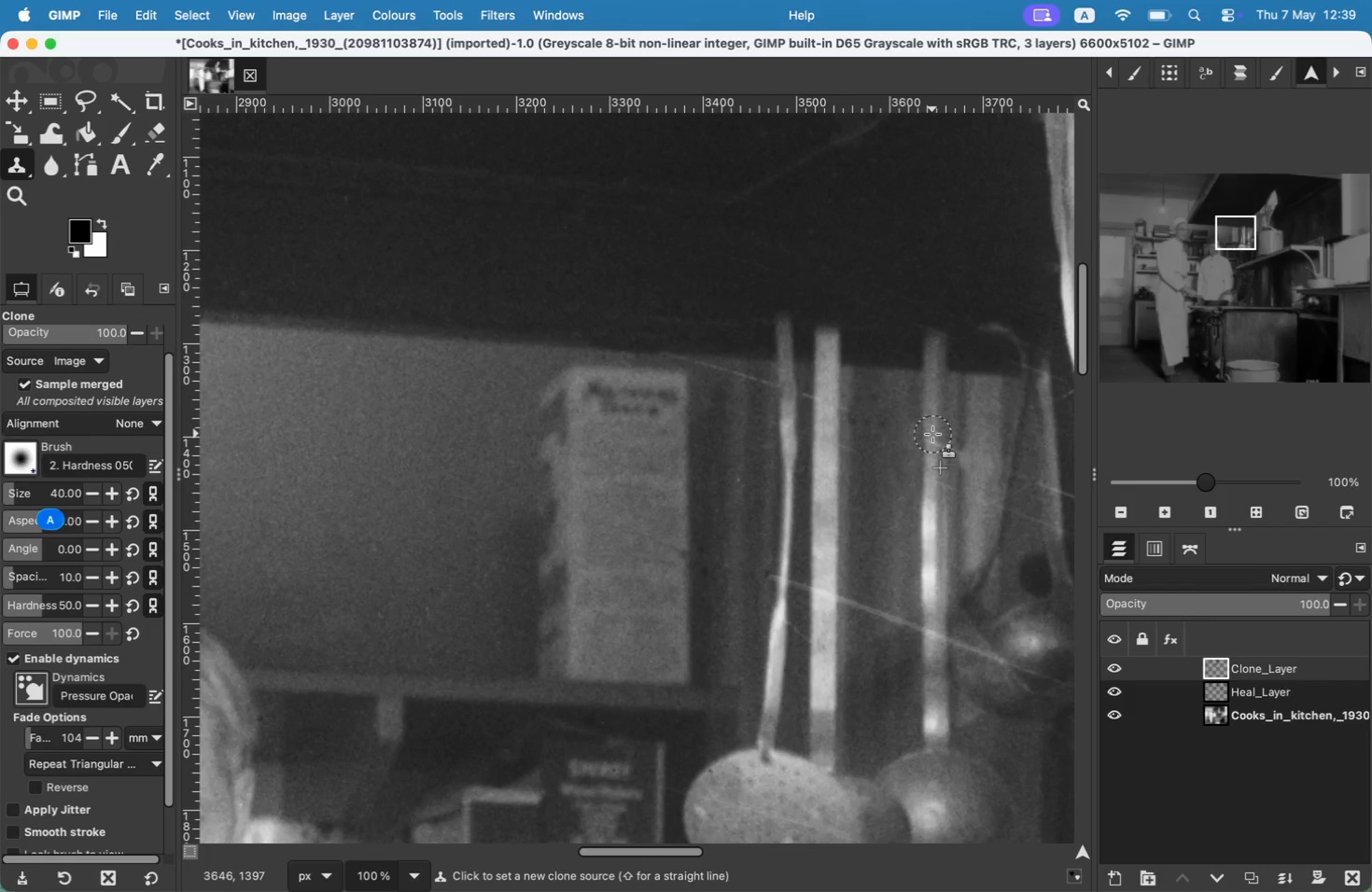 
key(Meta+CommandLeft)
 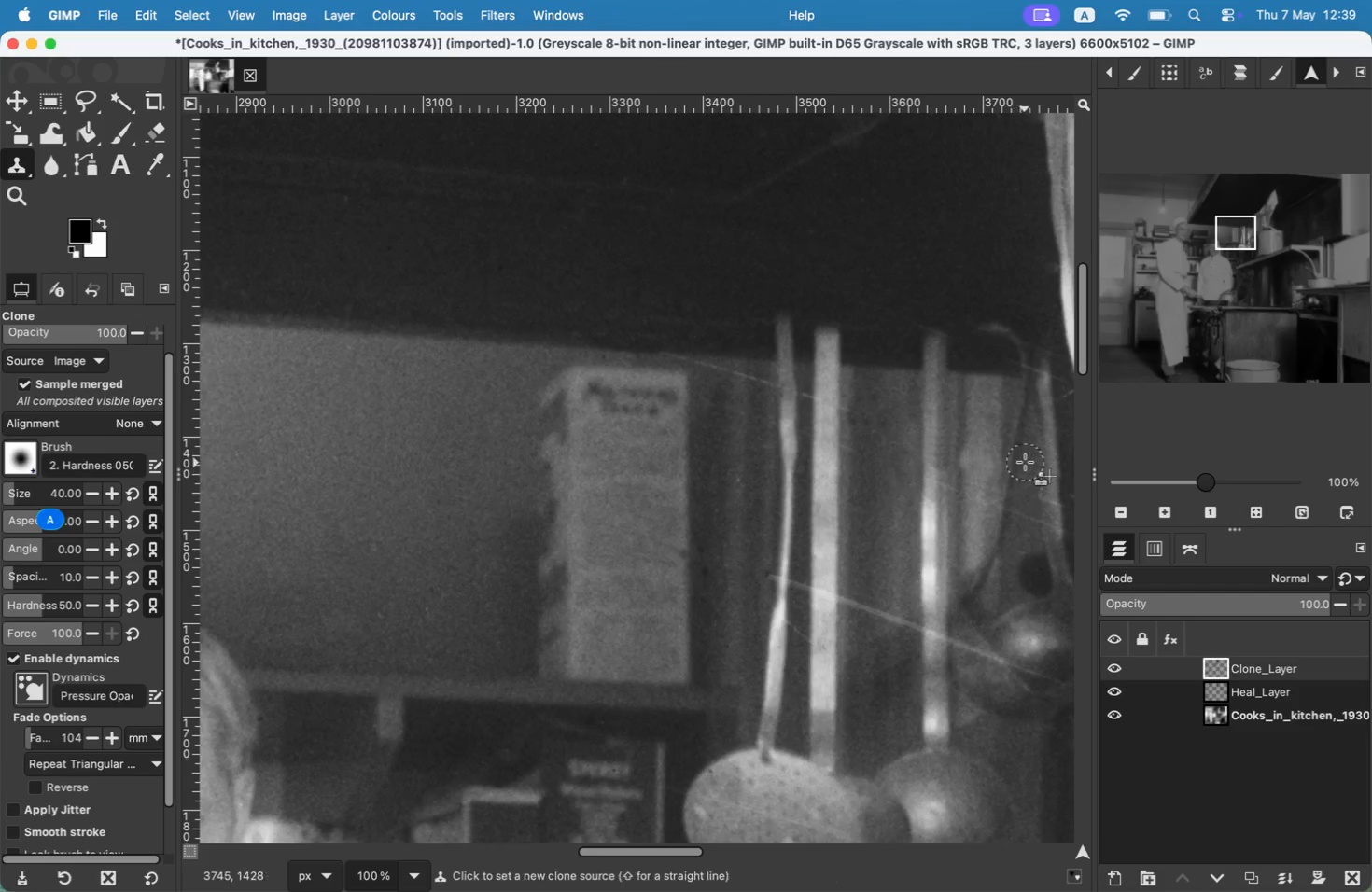 
left_click([1025, 462])
 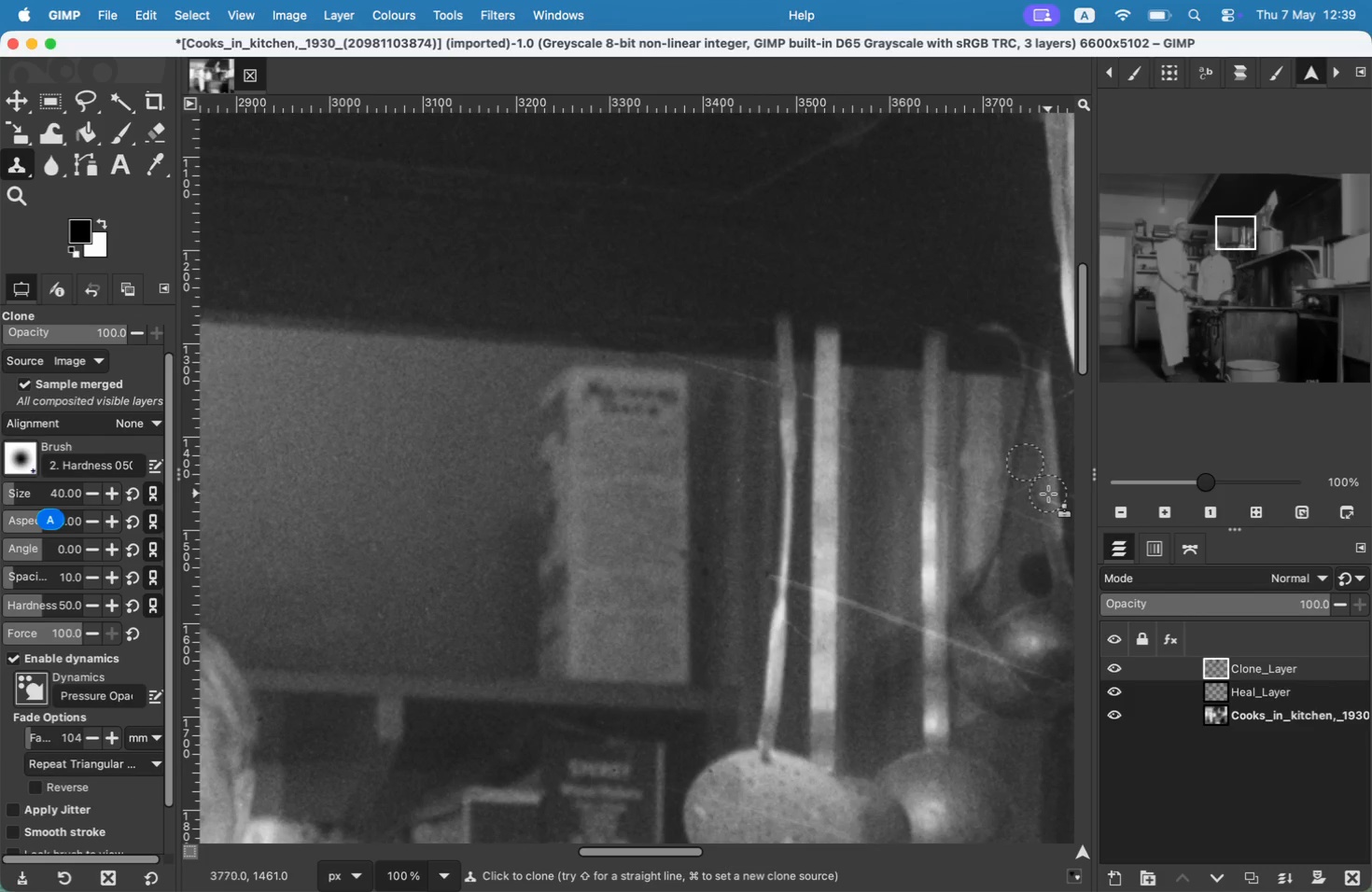 
hold_key(key=CommandLeft, duration=0.39)
left_click([1050, 490])
 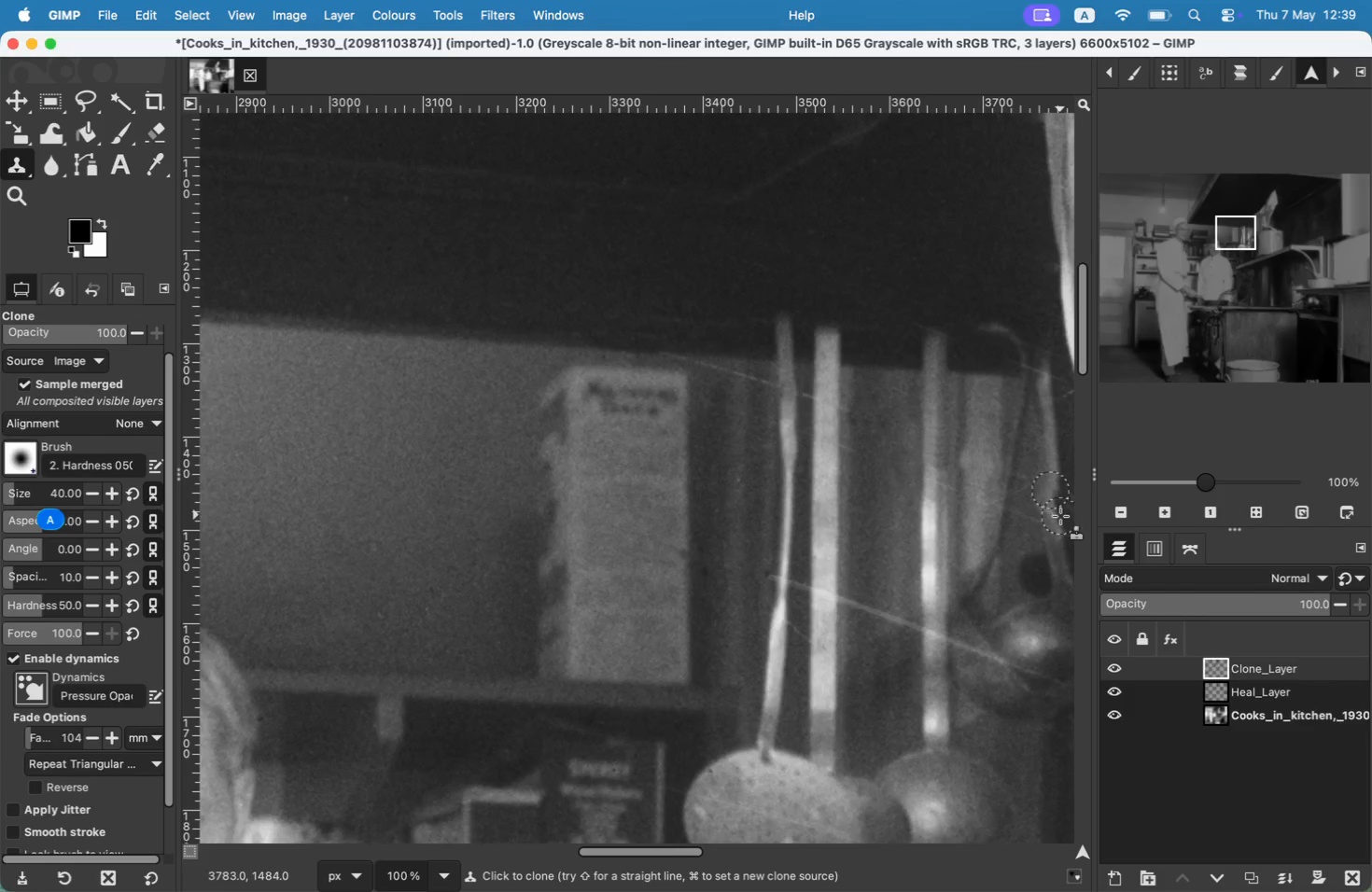 
left_click_drag(start_coordinate=[1046, 499], to_coordinate=[1065, 514])
 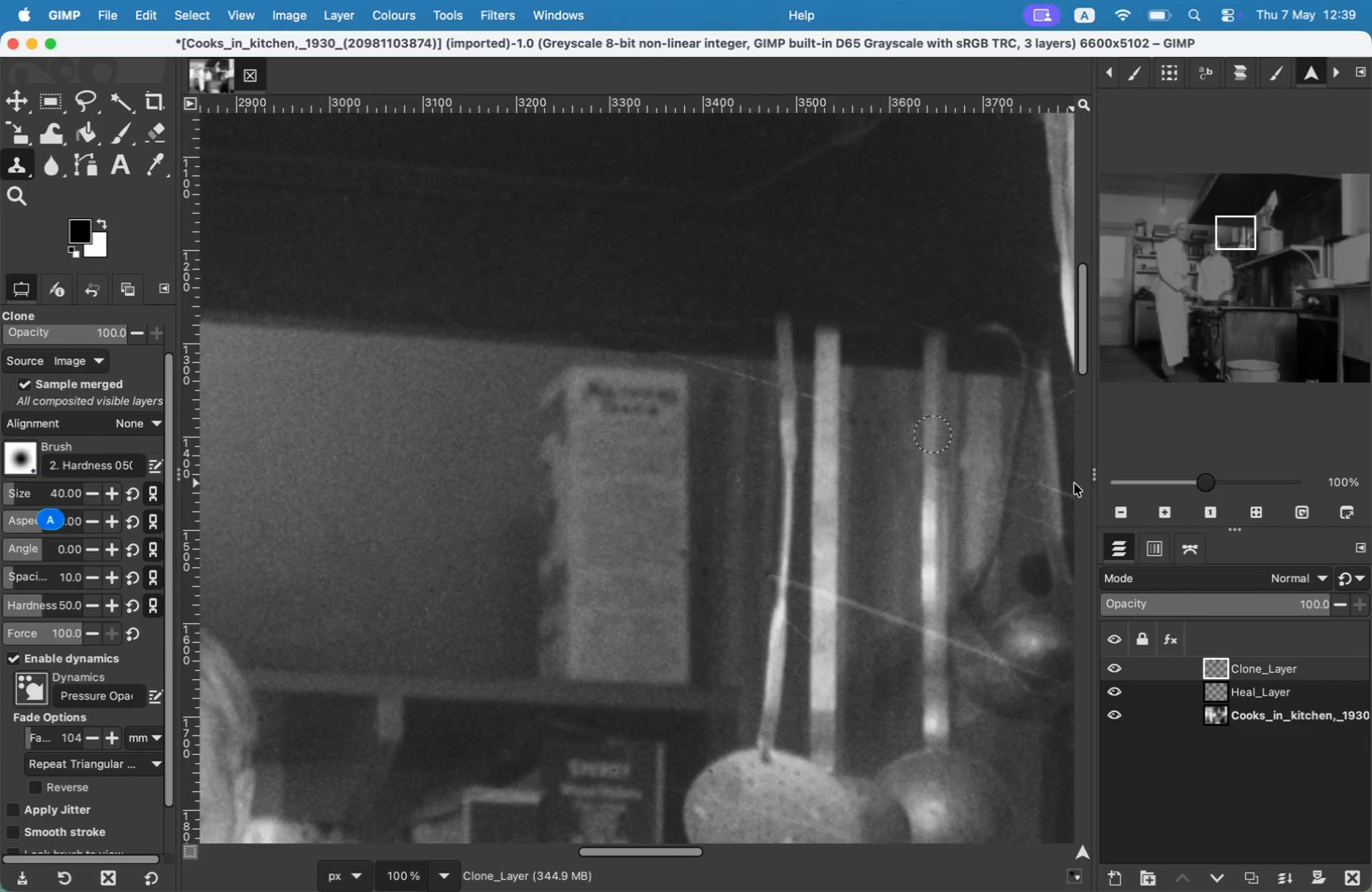 
hold_key(key=CommandLeft, duration=0.44)
left_click([1020, 502])
 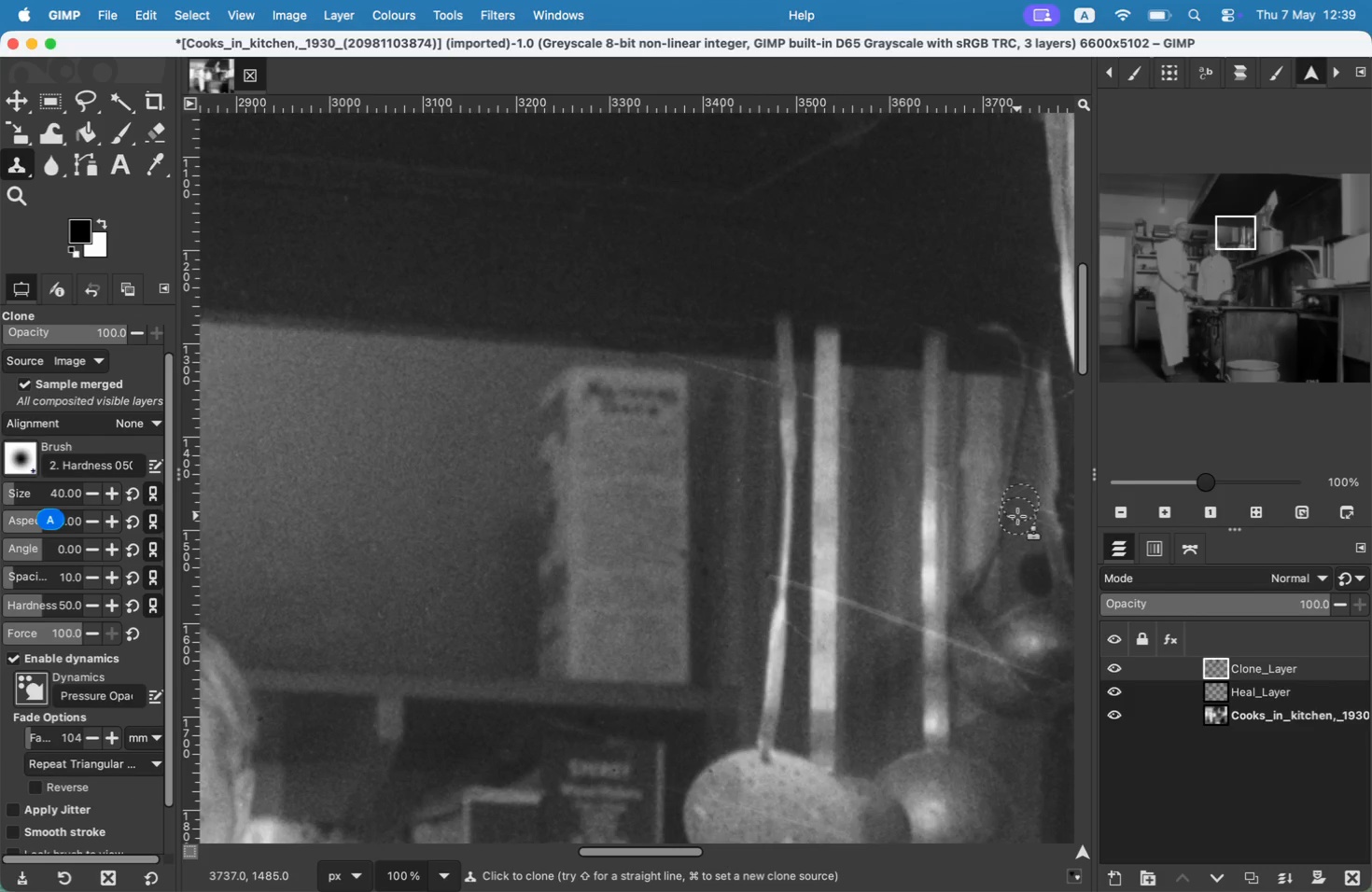 
left_click_drag(start_coordinate=[1017, 516], to_coordinate=[1029, 518])
 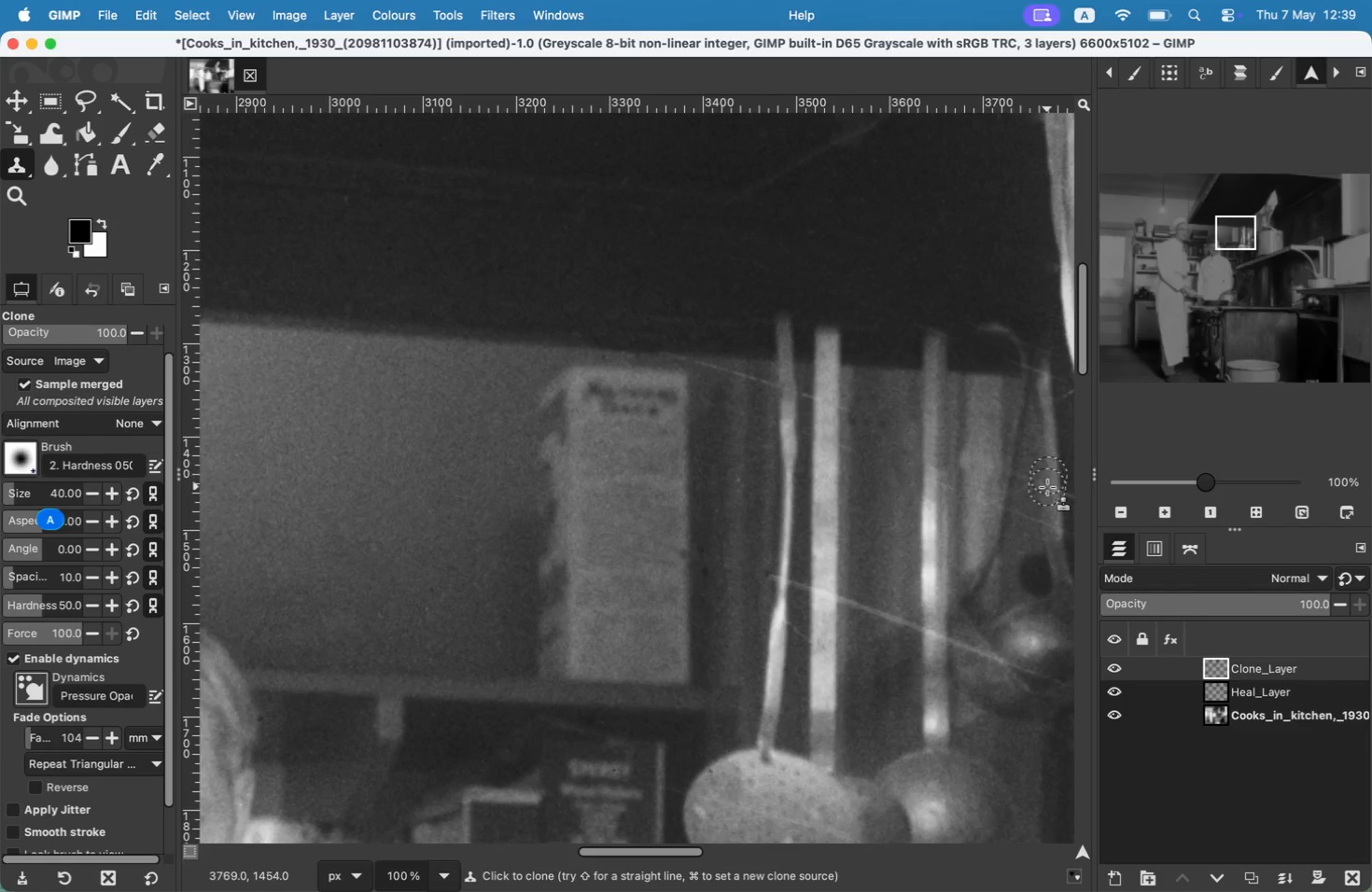 
hold_key(key=CommandLeft, duration=0.36)
 